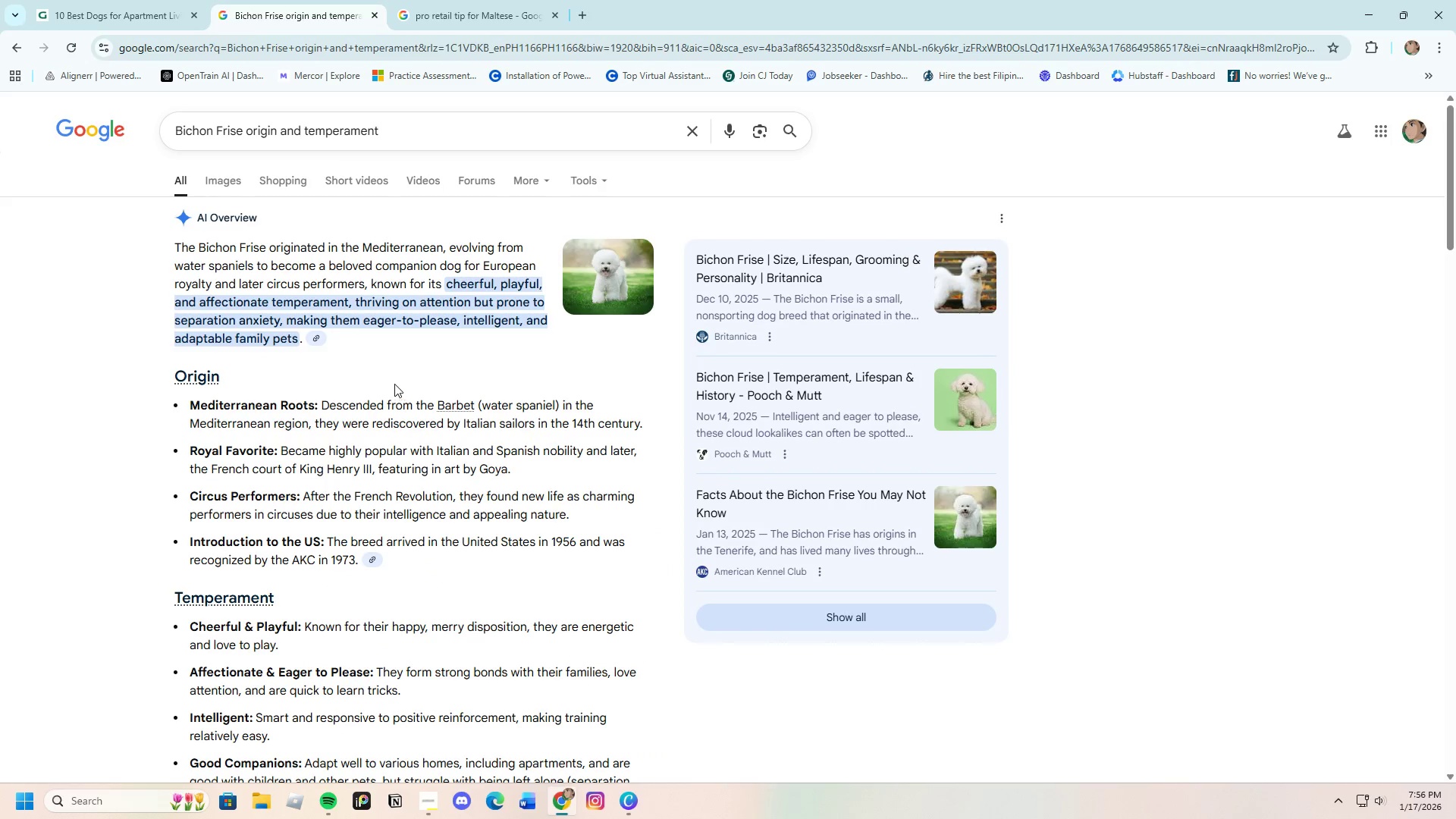 
wait(6.39)
 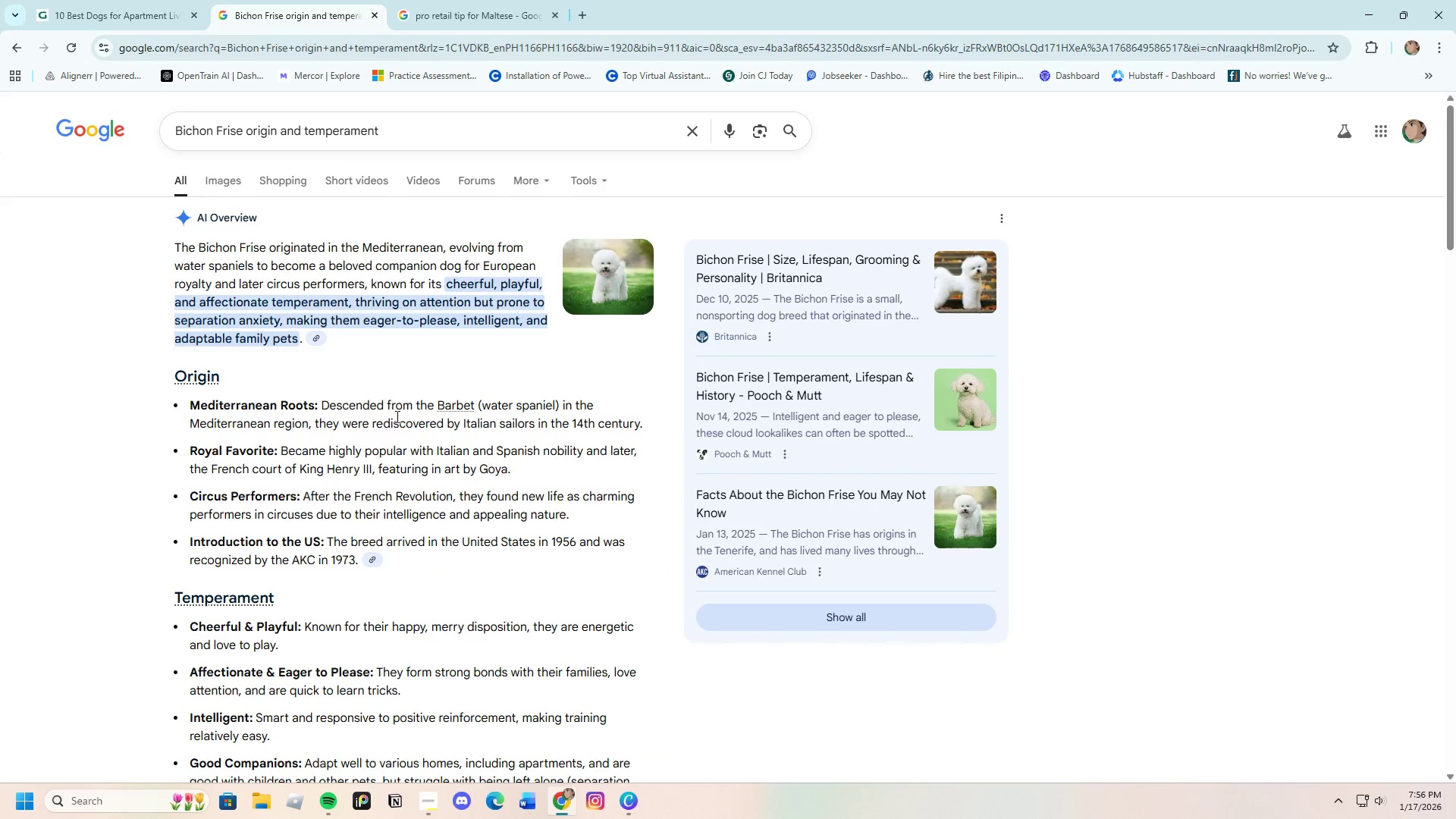 
scroll: coordinate [392, 473], scroll_direction: down, amount: 2.0
 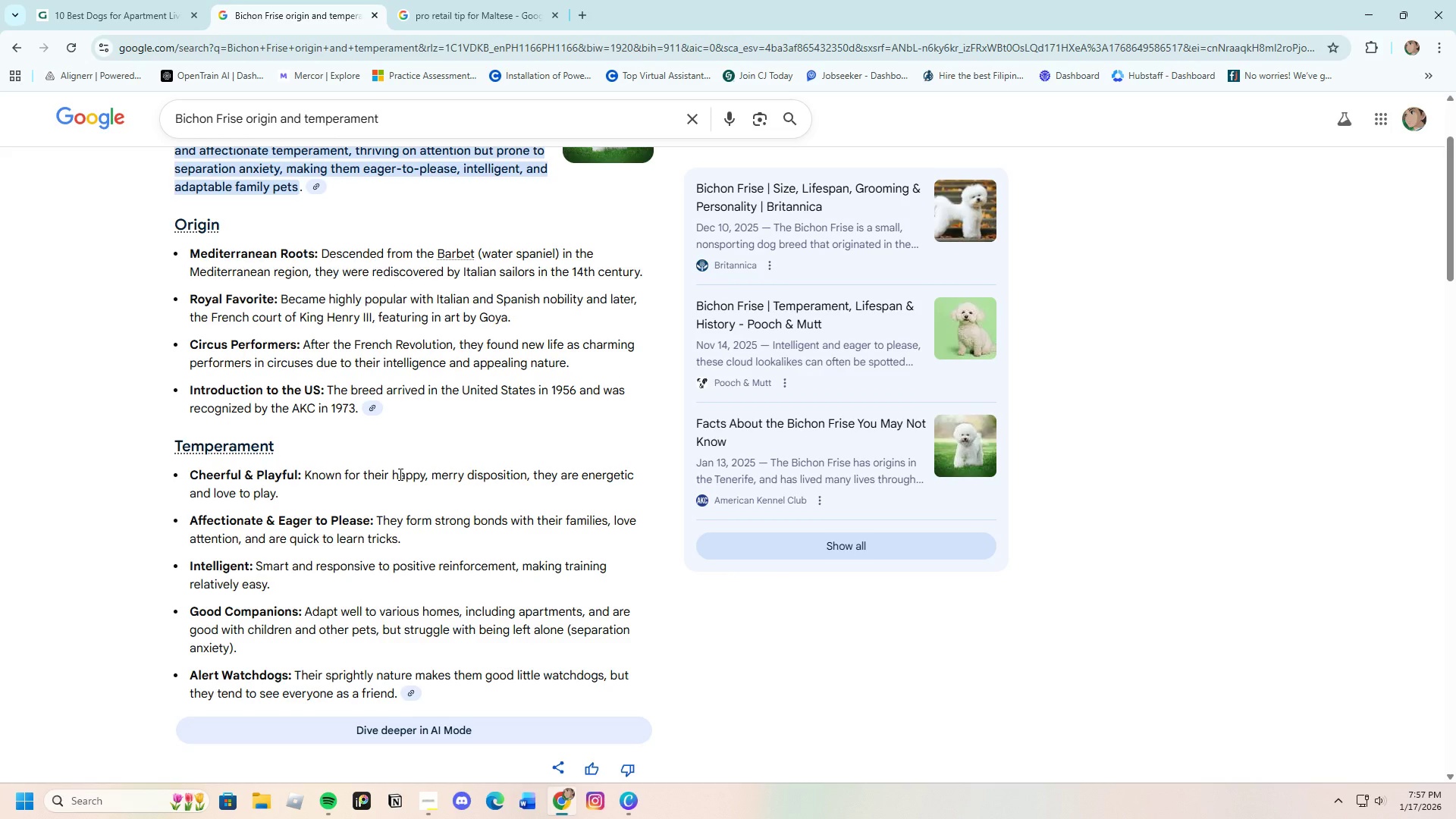 
wait(79.71)
 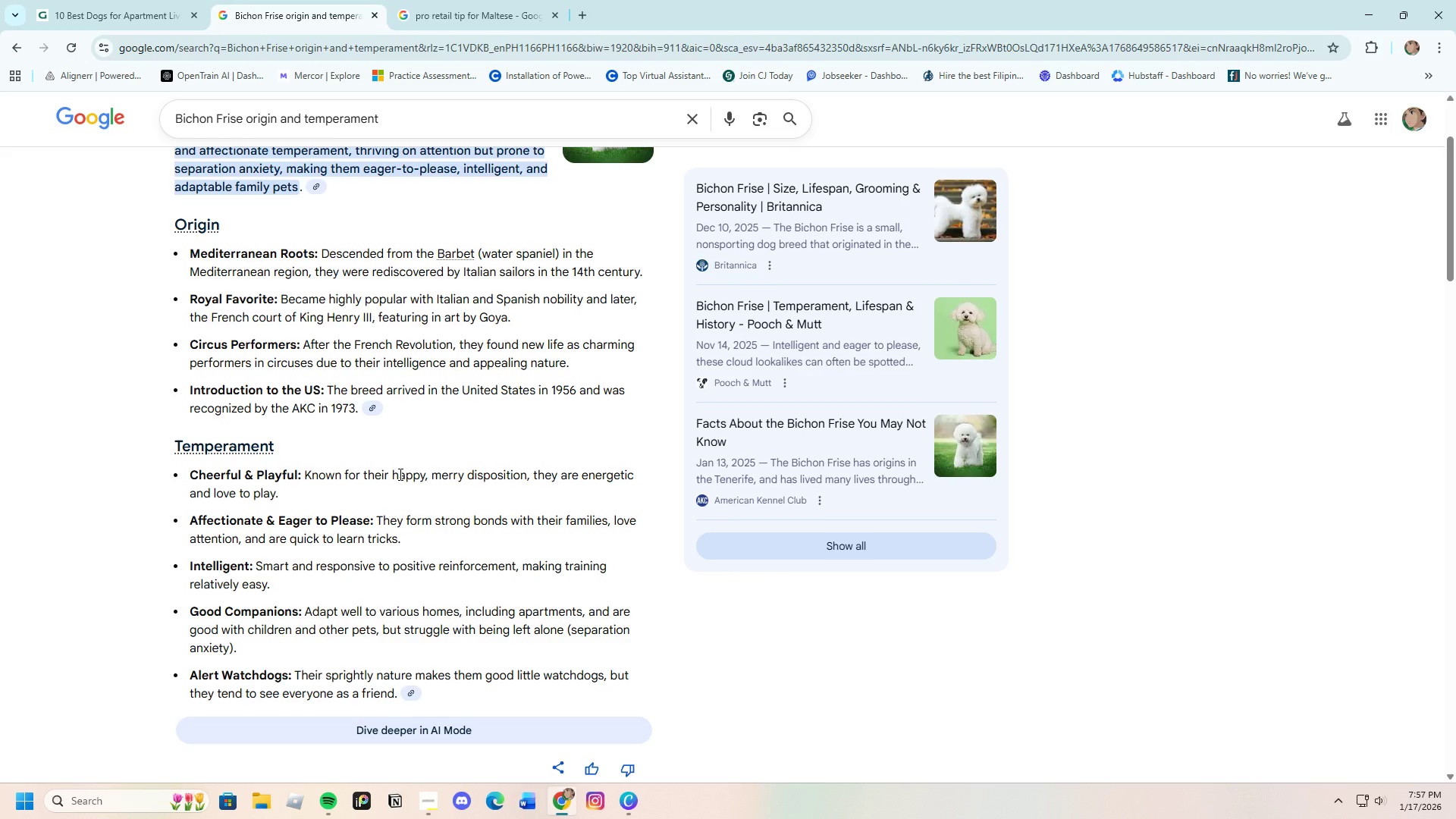 
scroll: coordinate [254, 504], scroll_direction: down, amount: 8.0
 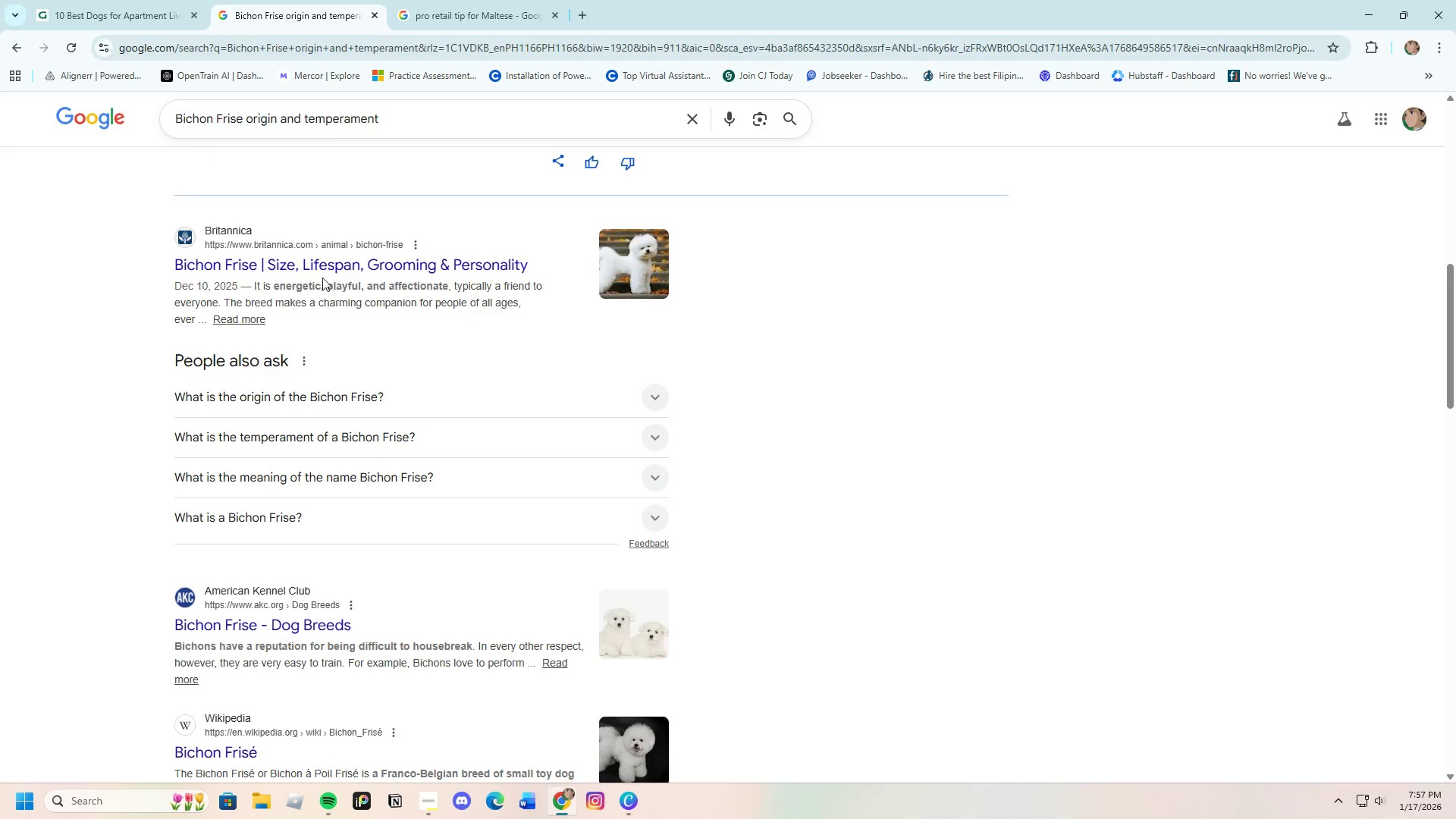 
left_click([326, 263])
 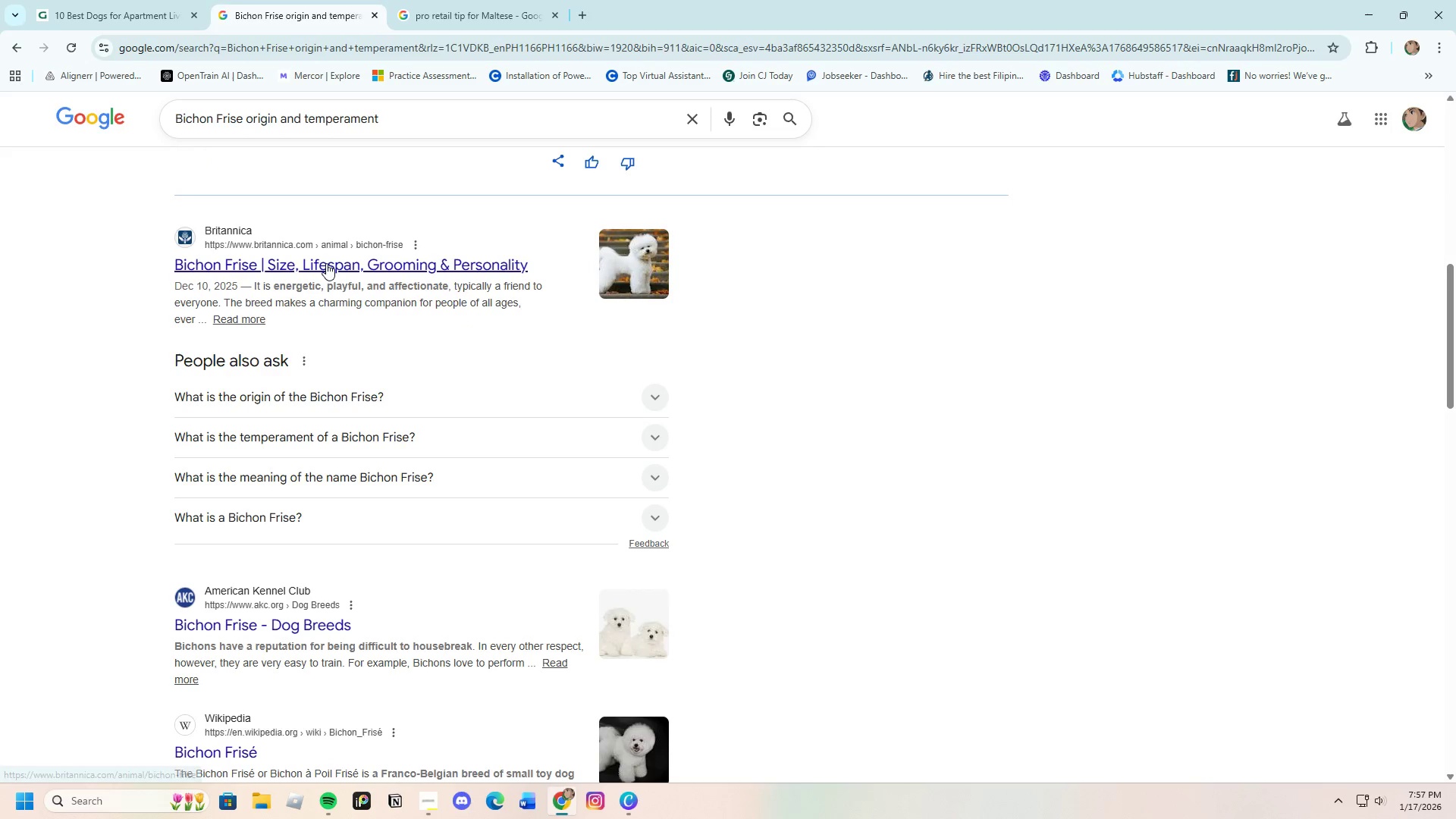 
mouse_move([352, 325])
 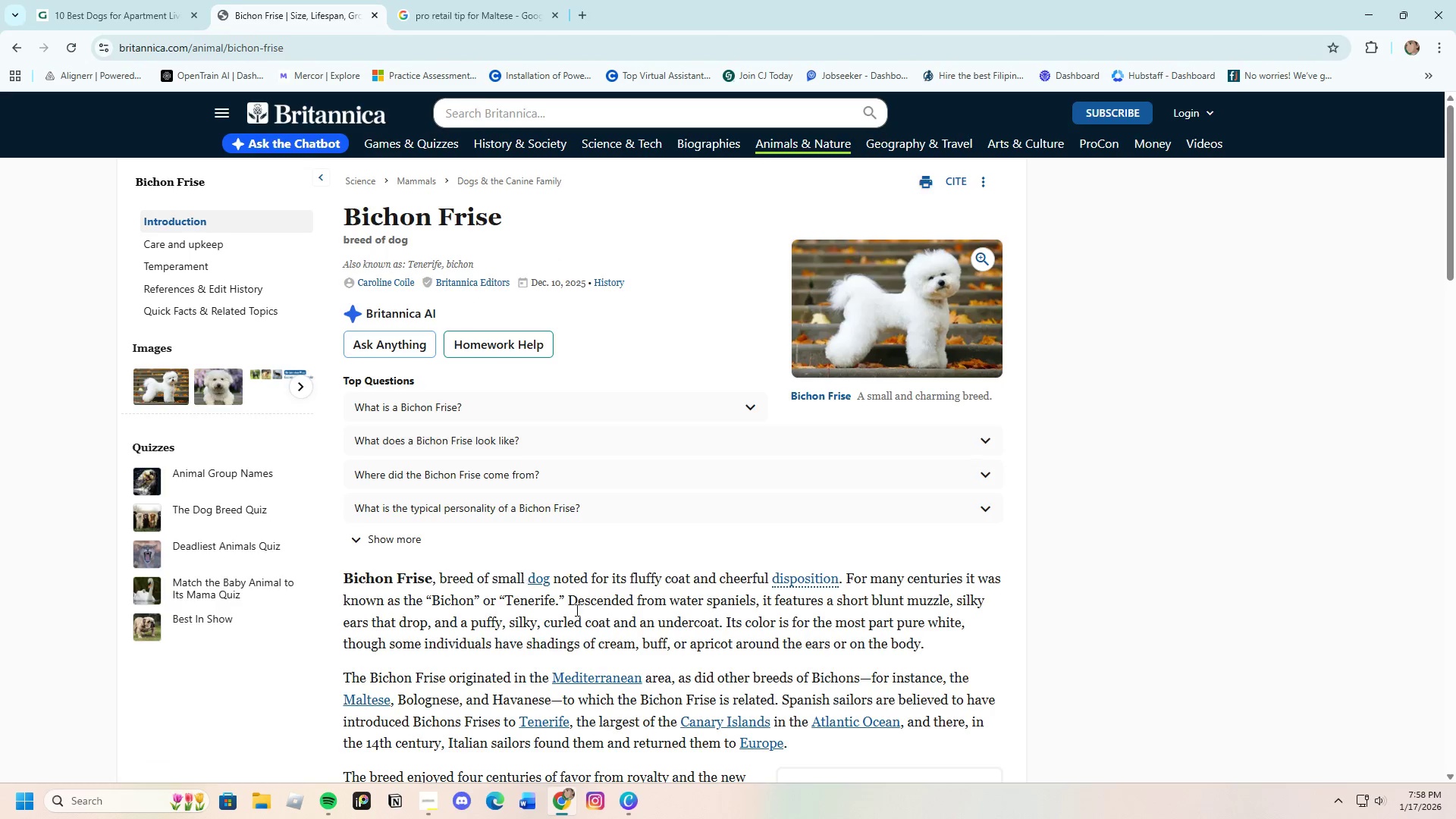 
scroll: coordinate [667, 620], scroll_direction: down, amount: 3.0
 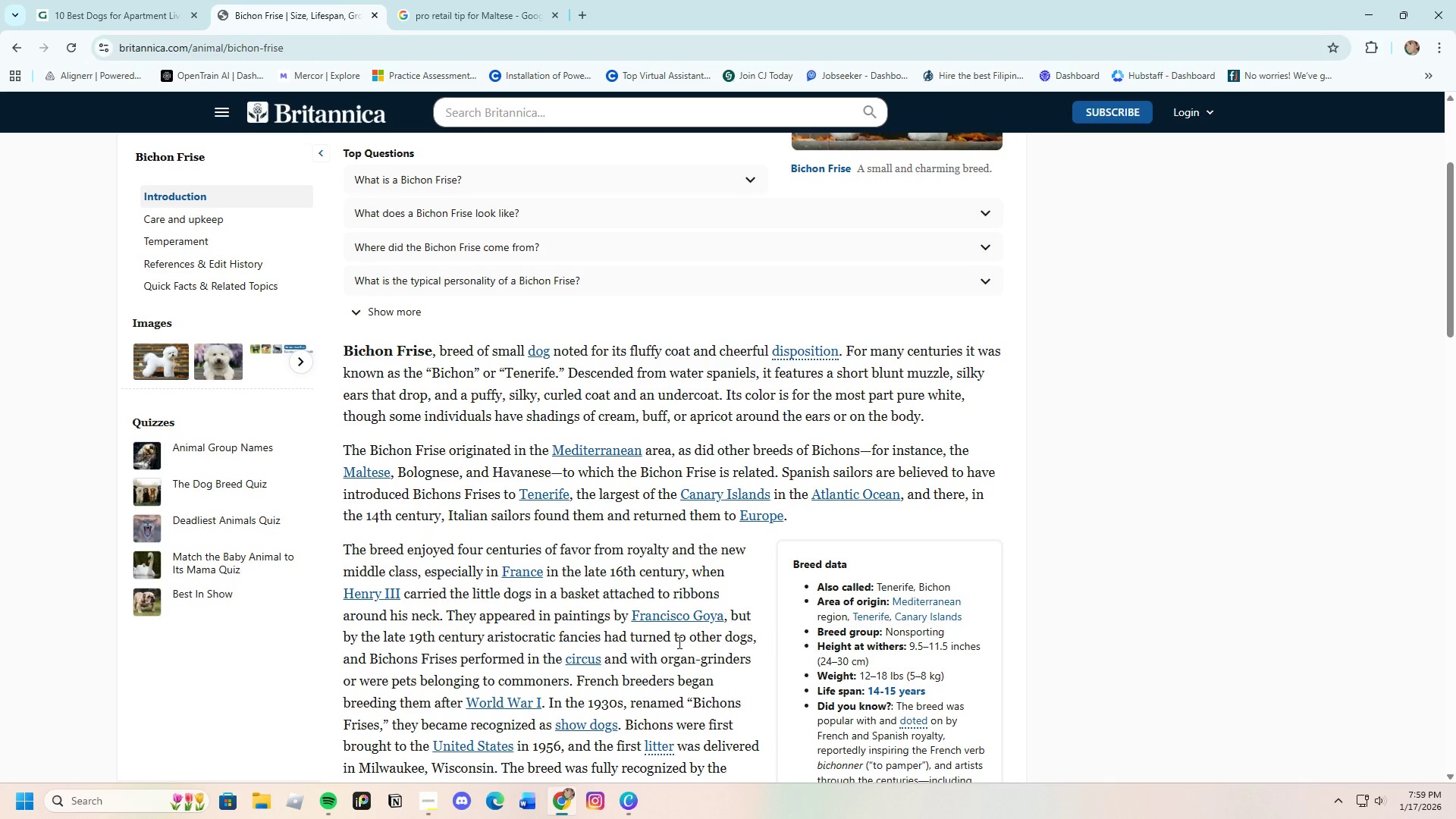 
wait(89.37)
 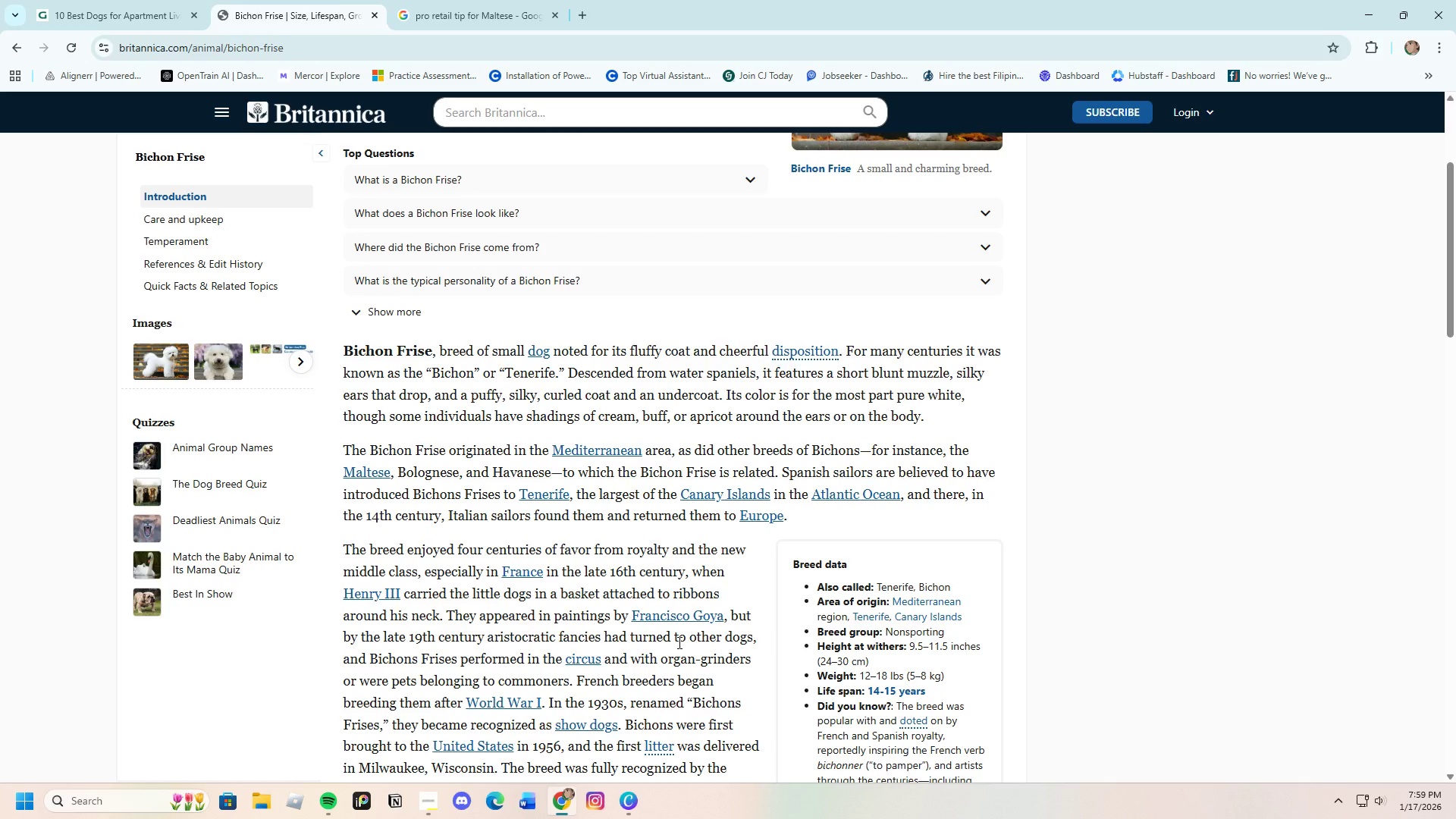 
left_click([8, 42])
 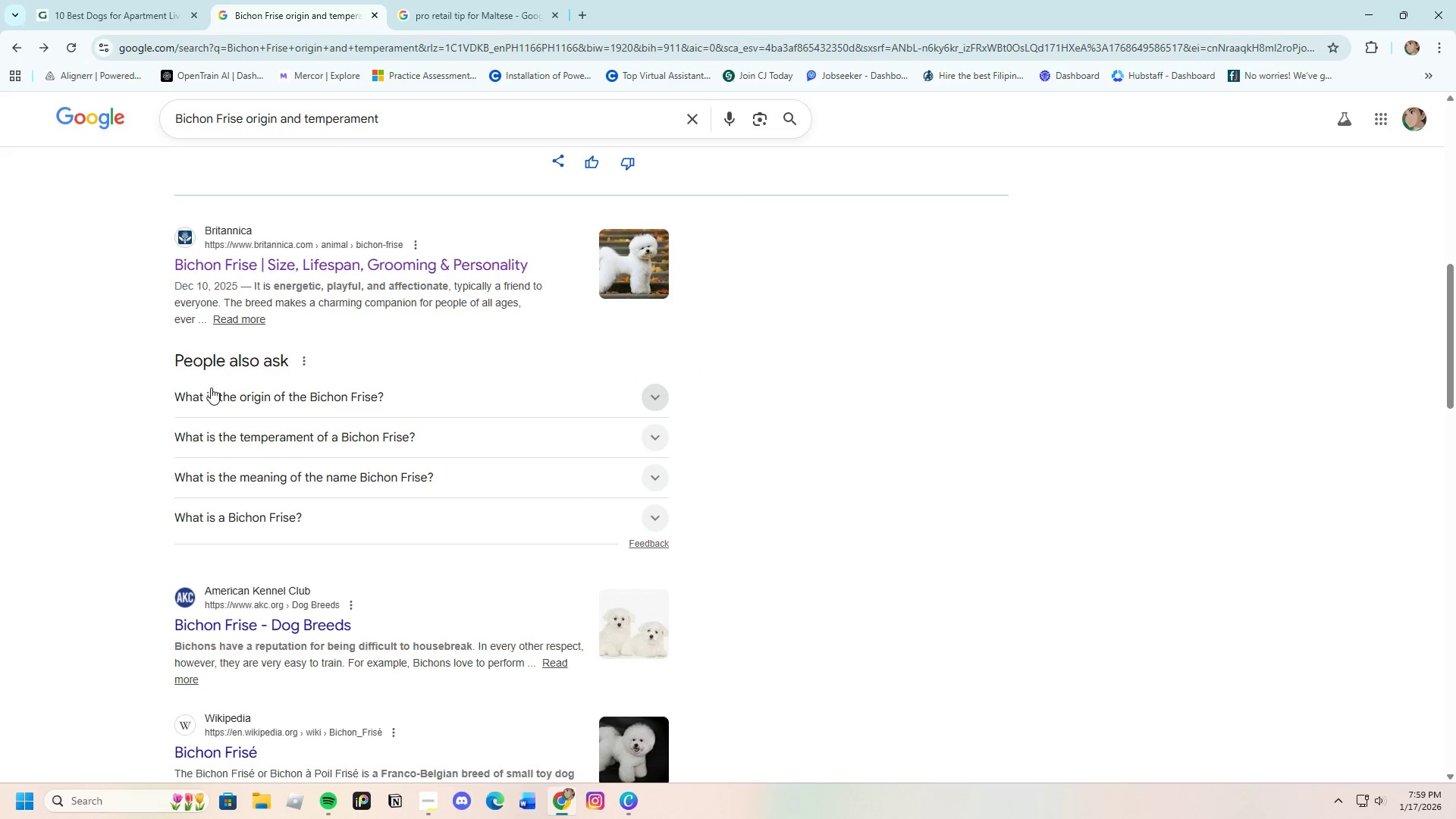 
scroll: coordinate [270, 464], scroll_direction: up, amount: 11.0
 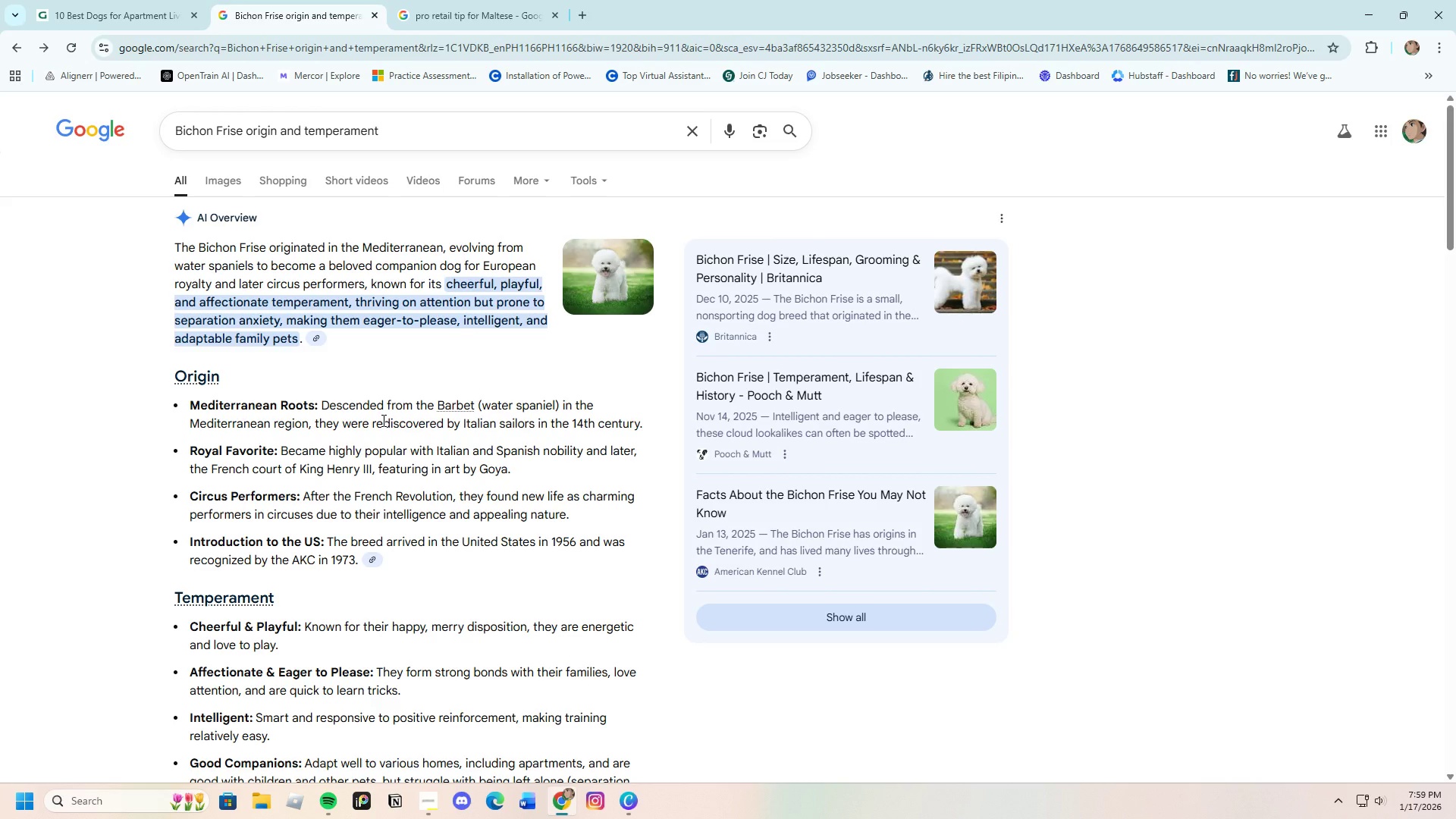 
wait(5.6)
 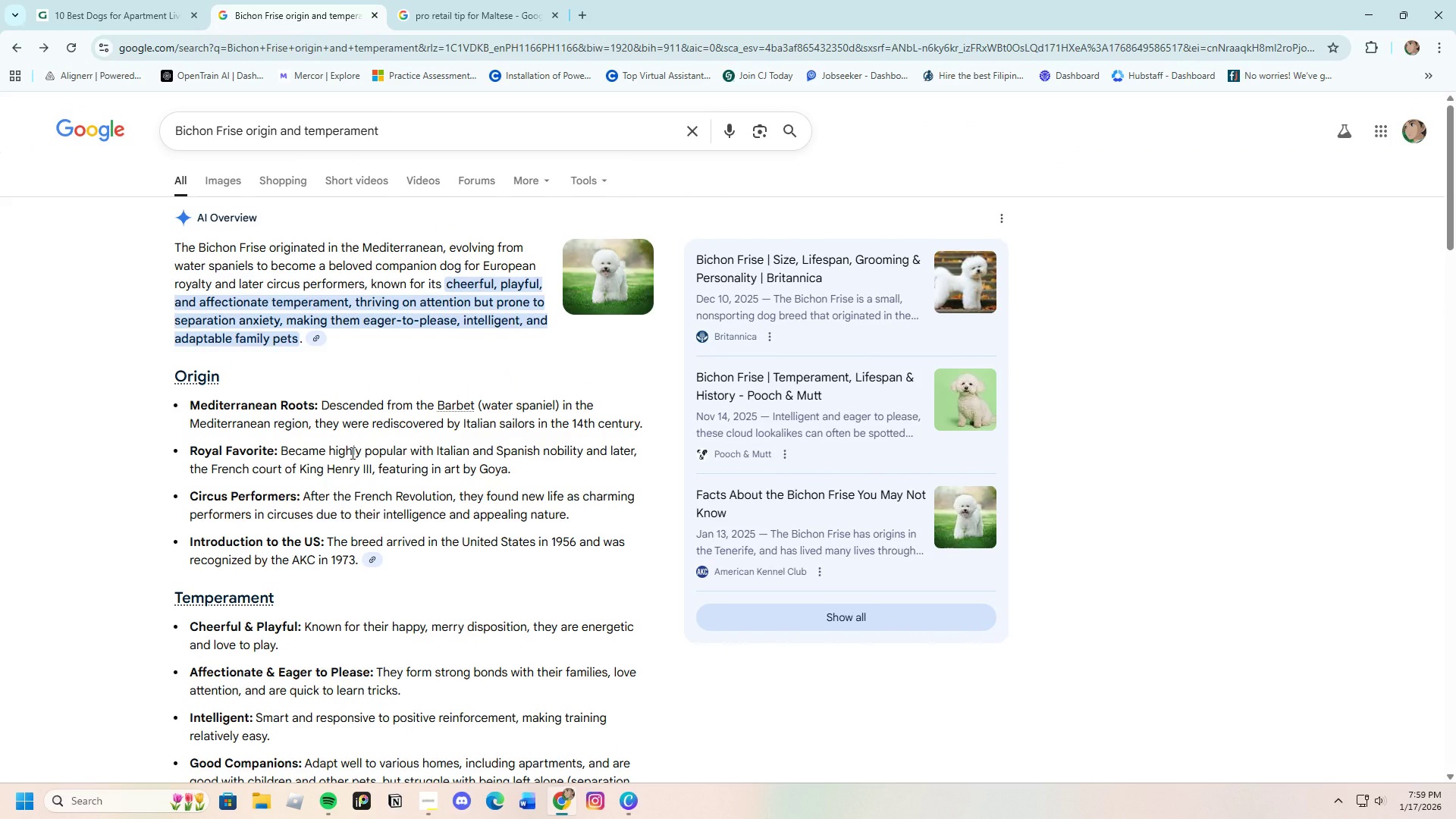 
left_click_drag(start_coordinate=[319, 407], to_coordinate=[648, 421])
 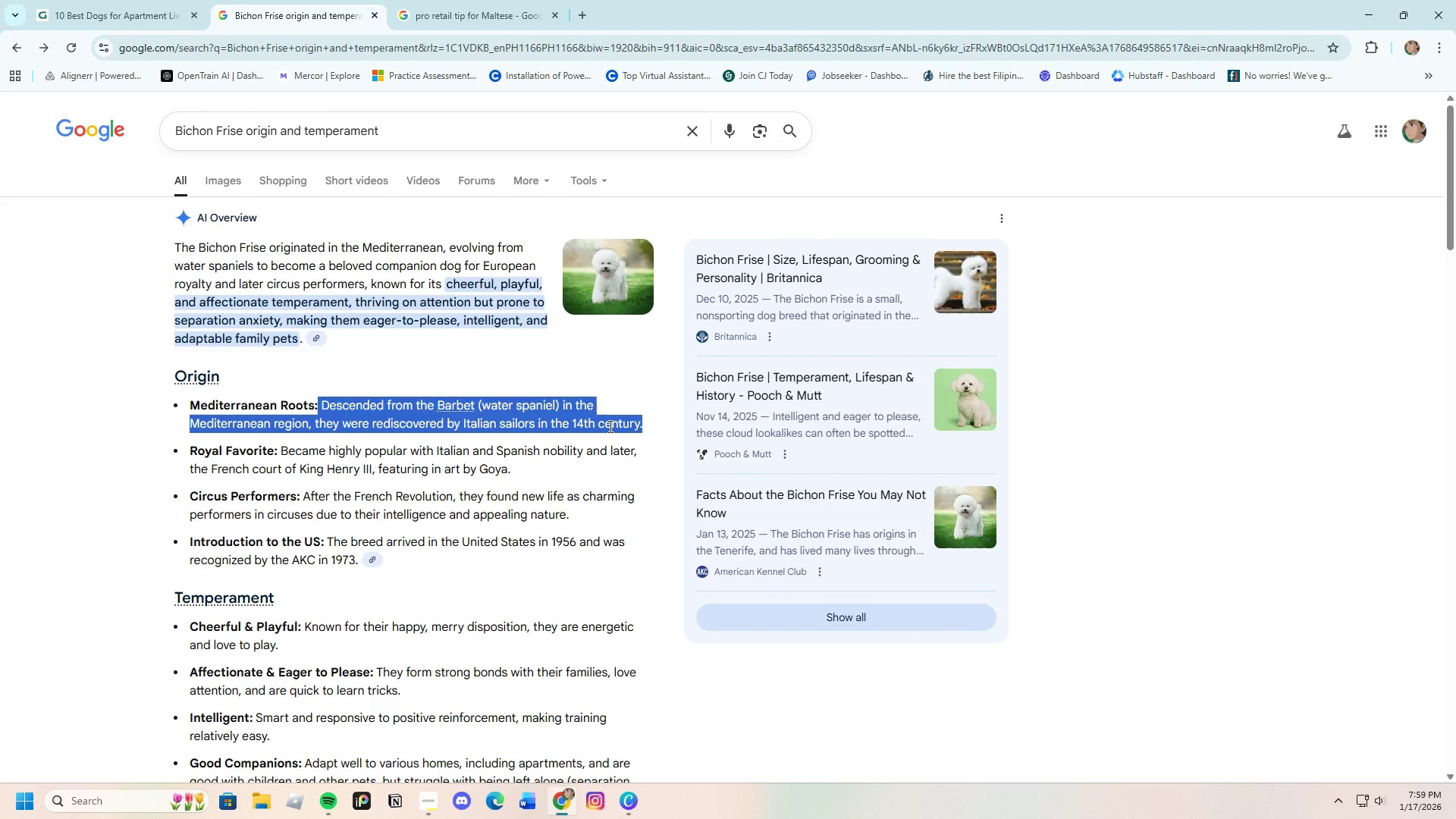 
right_click([609, 426])
 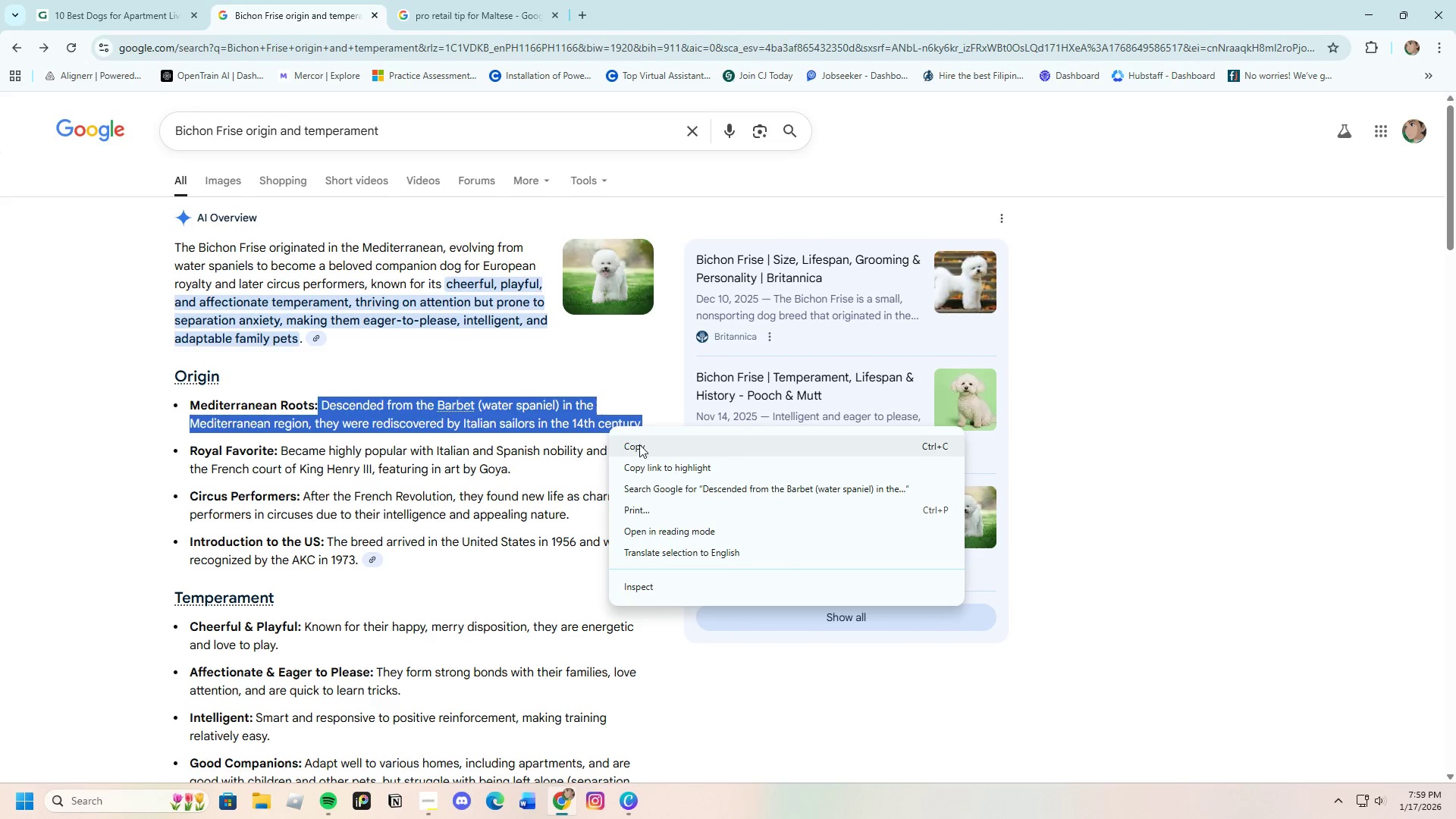 
left_click([639, 444])
 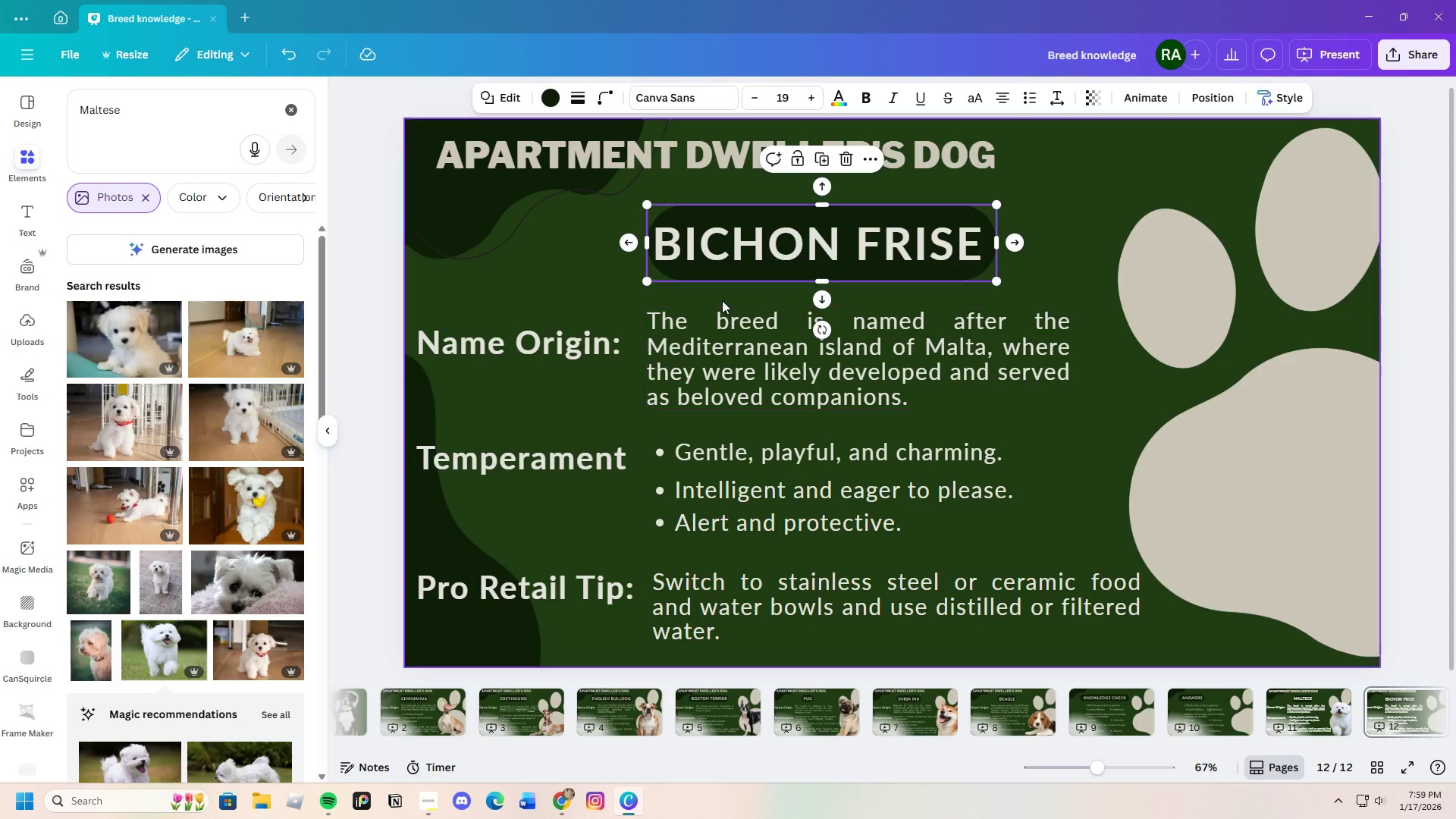 
left_click([720, 328])
 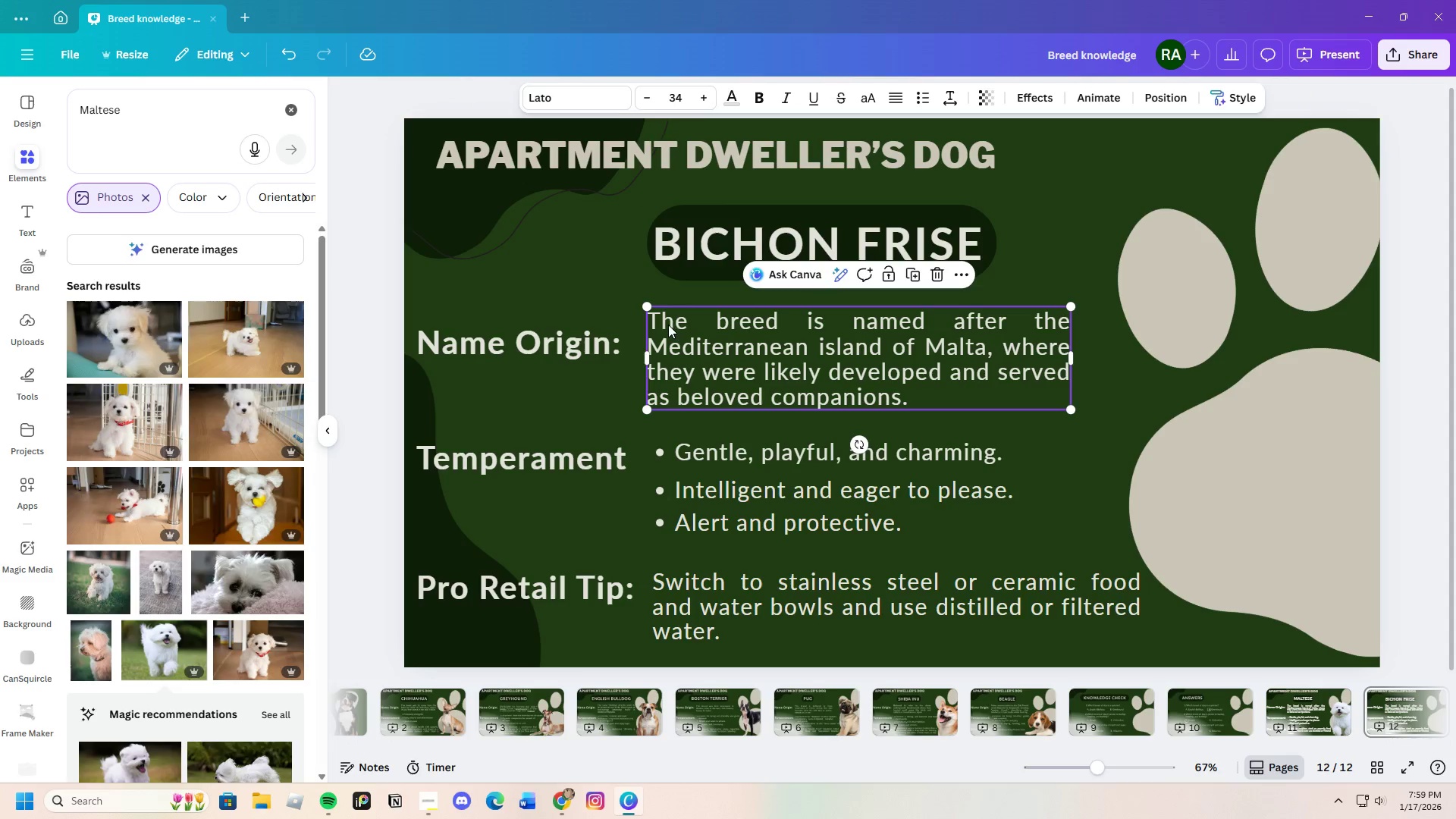 
left_click([662, 322])
 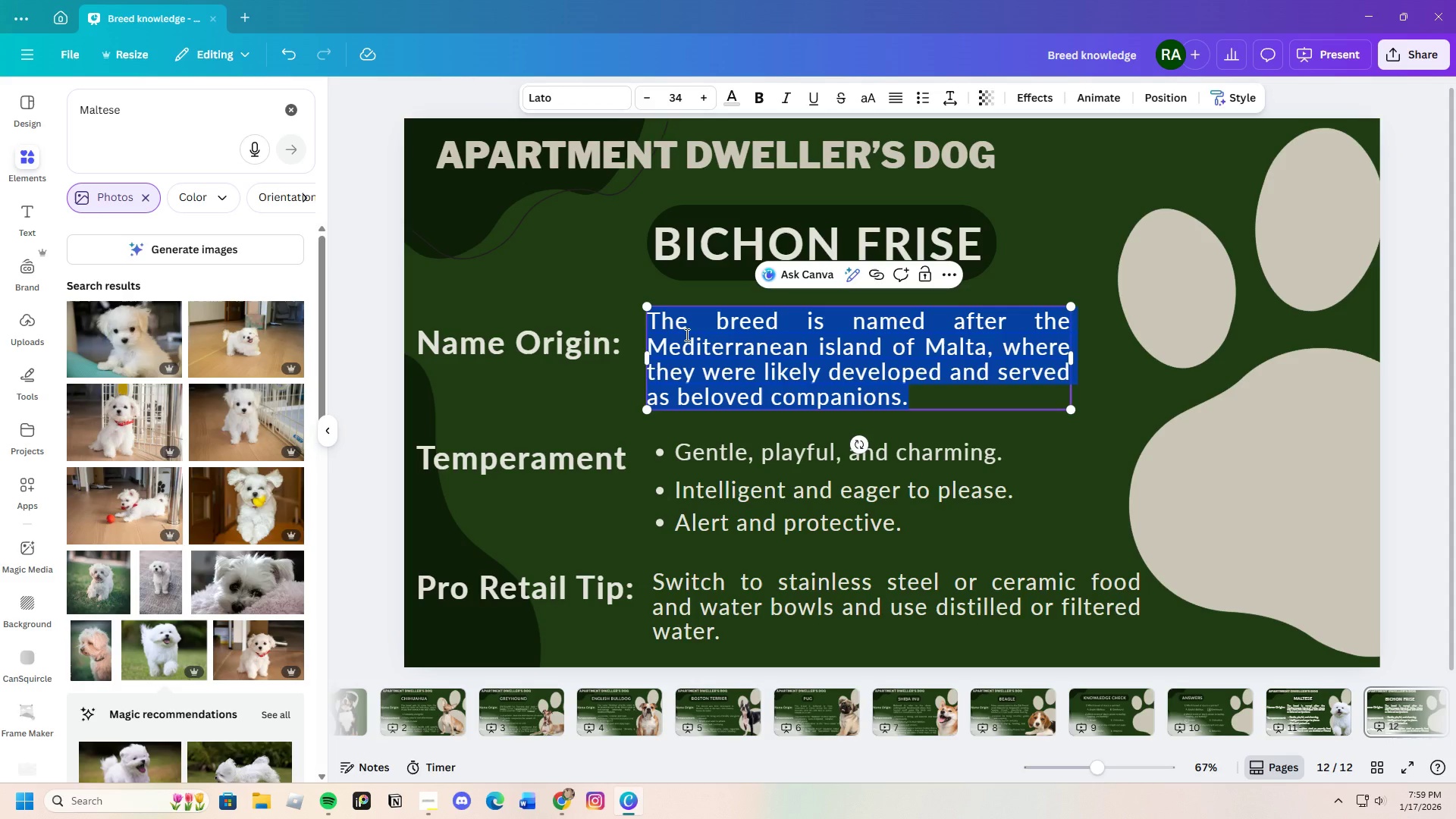 
key(Backspace)
 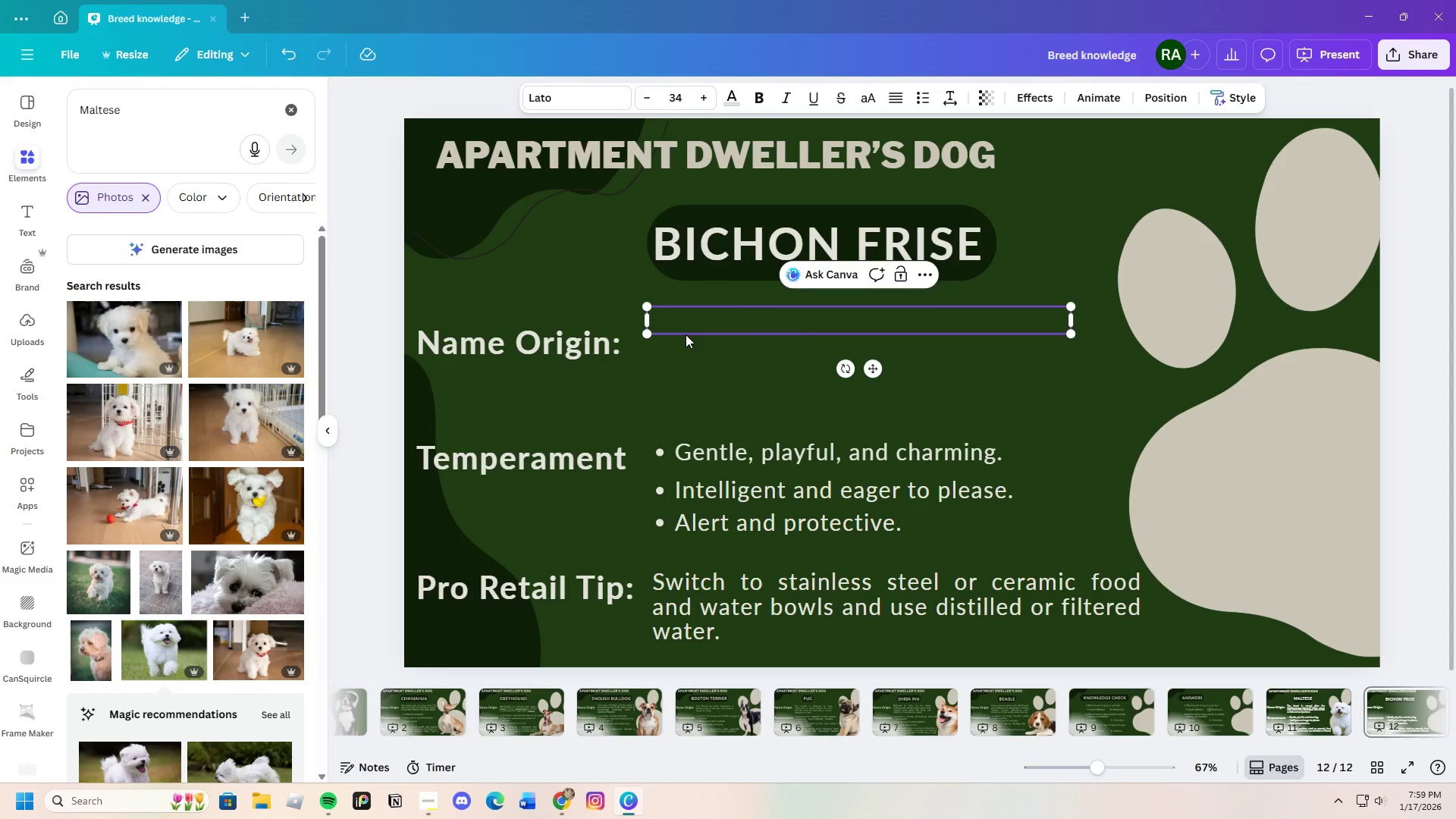 
key(Control+V)
 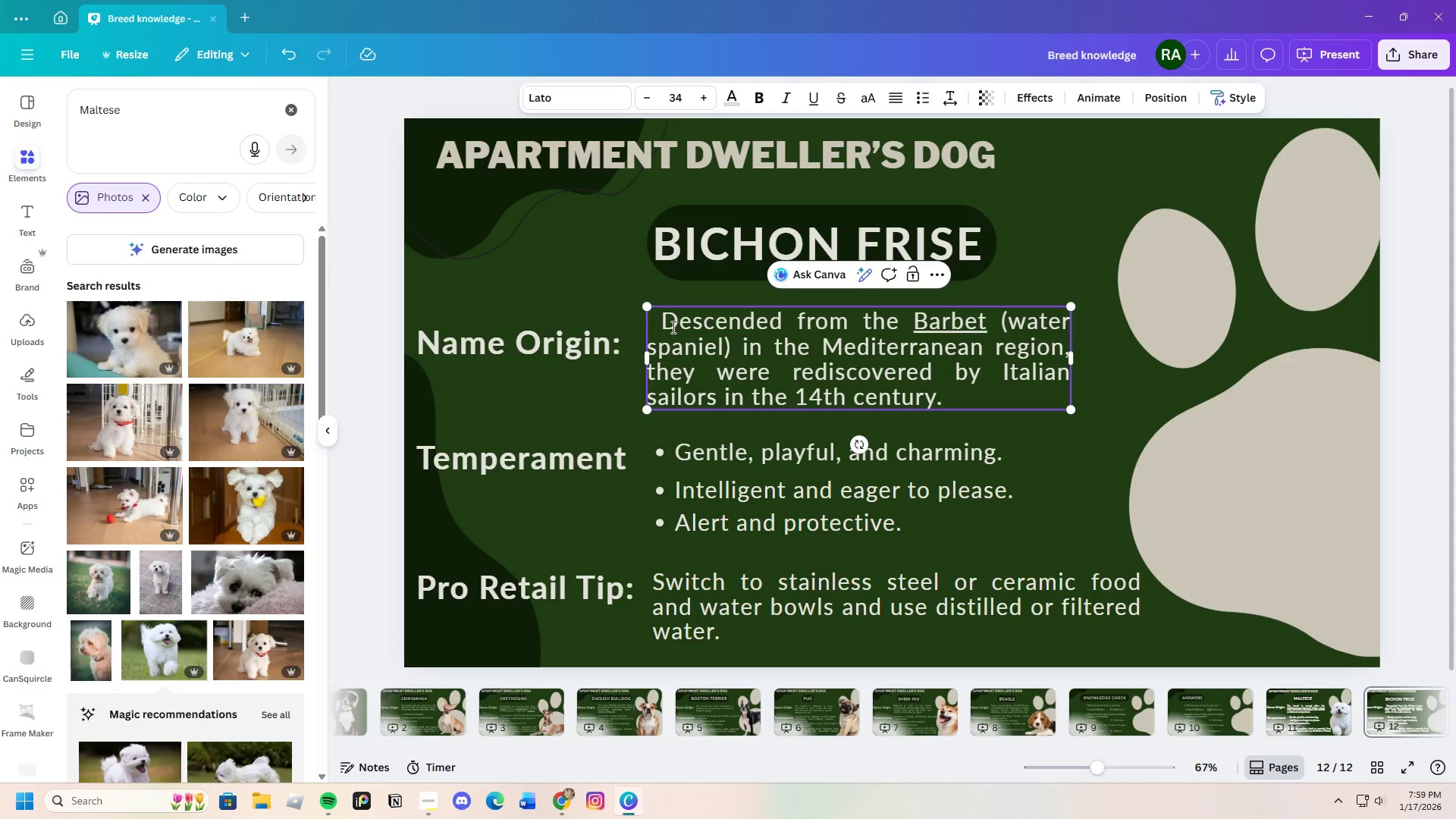 
double_click([664, 327])
 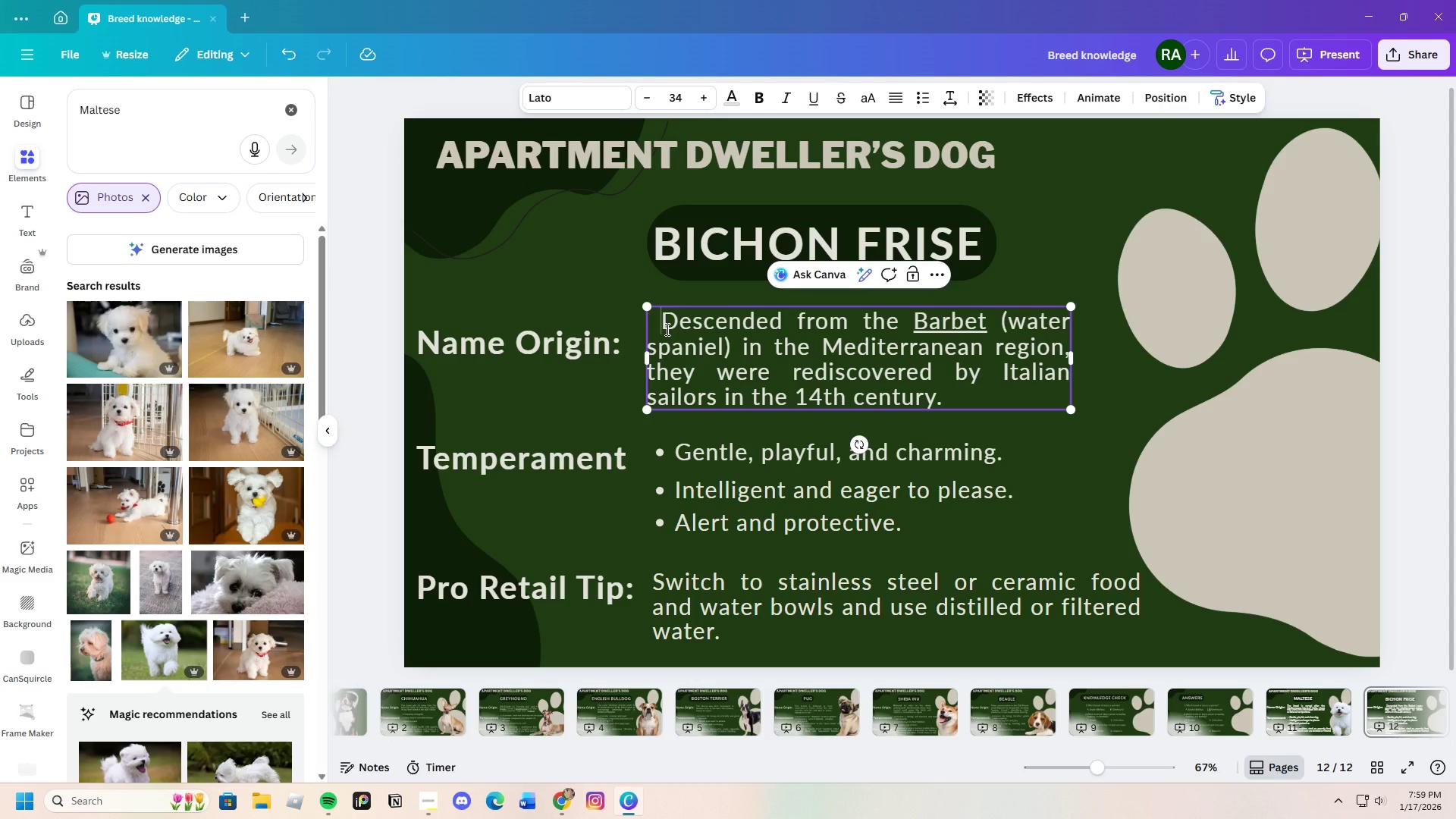 
key(Backspace)
 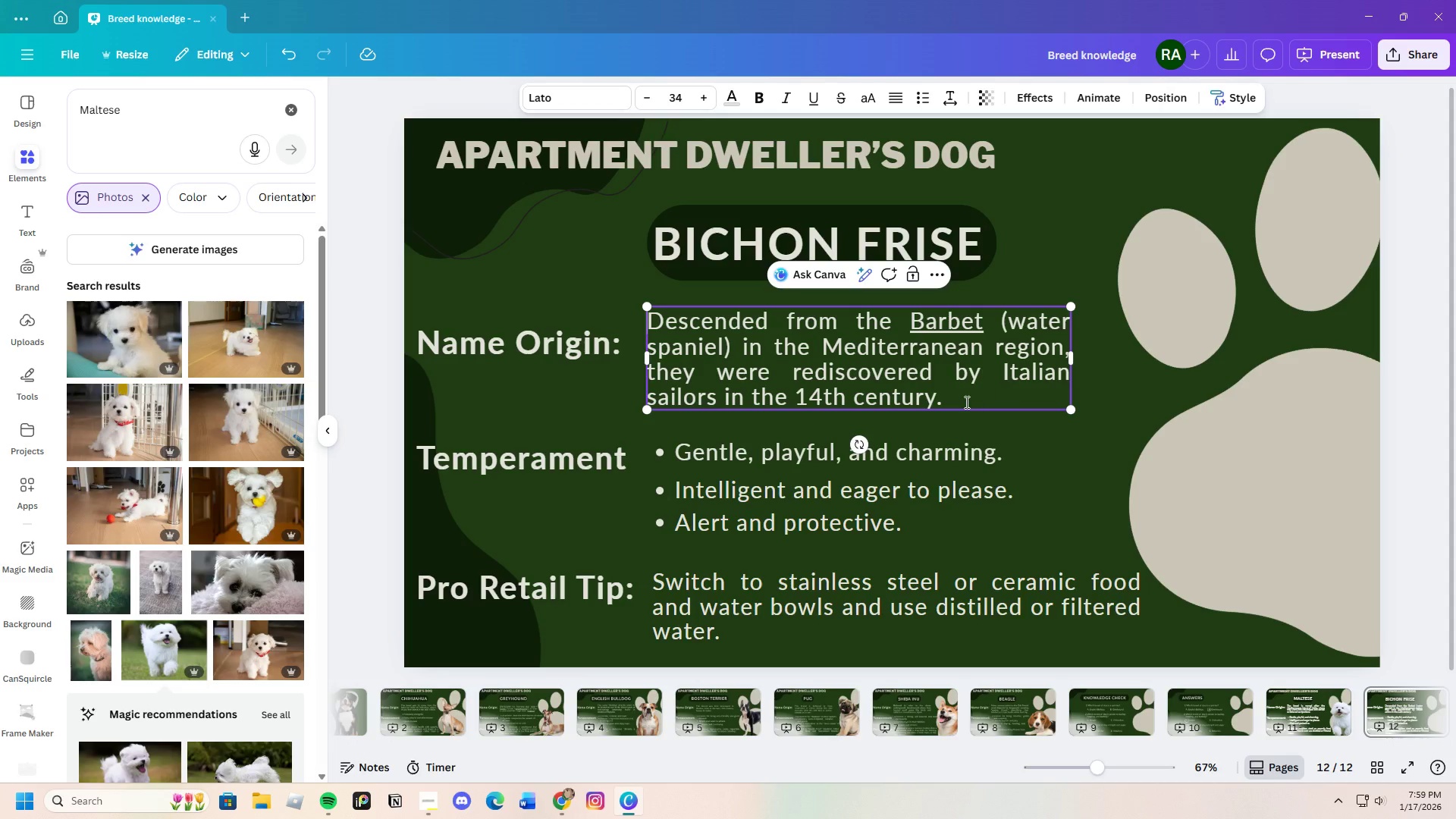 
left_click([1011, 432])
 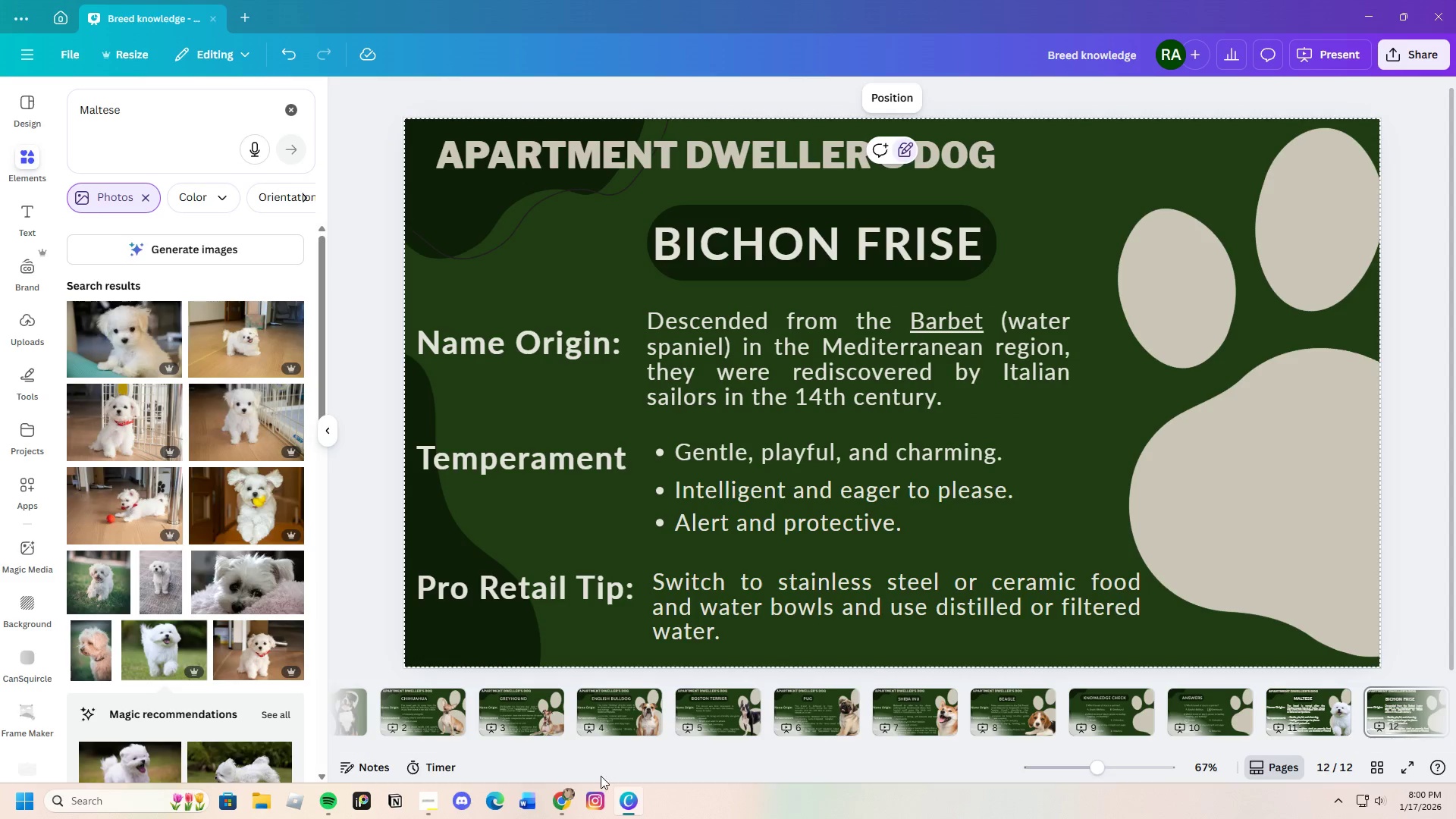 
left_click([566, 806])
 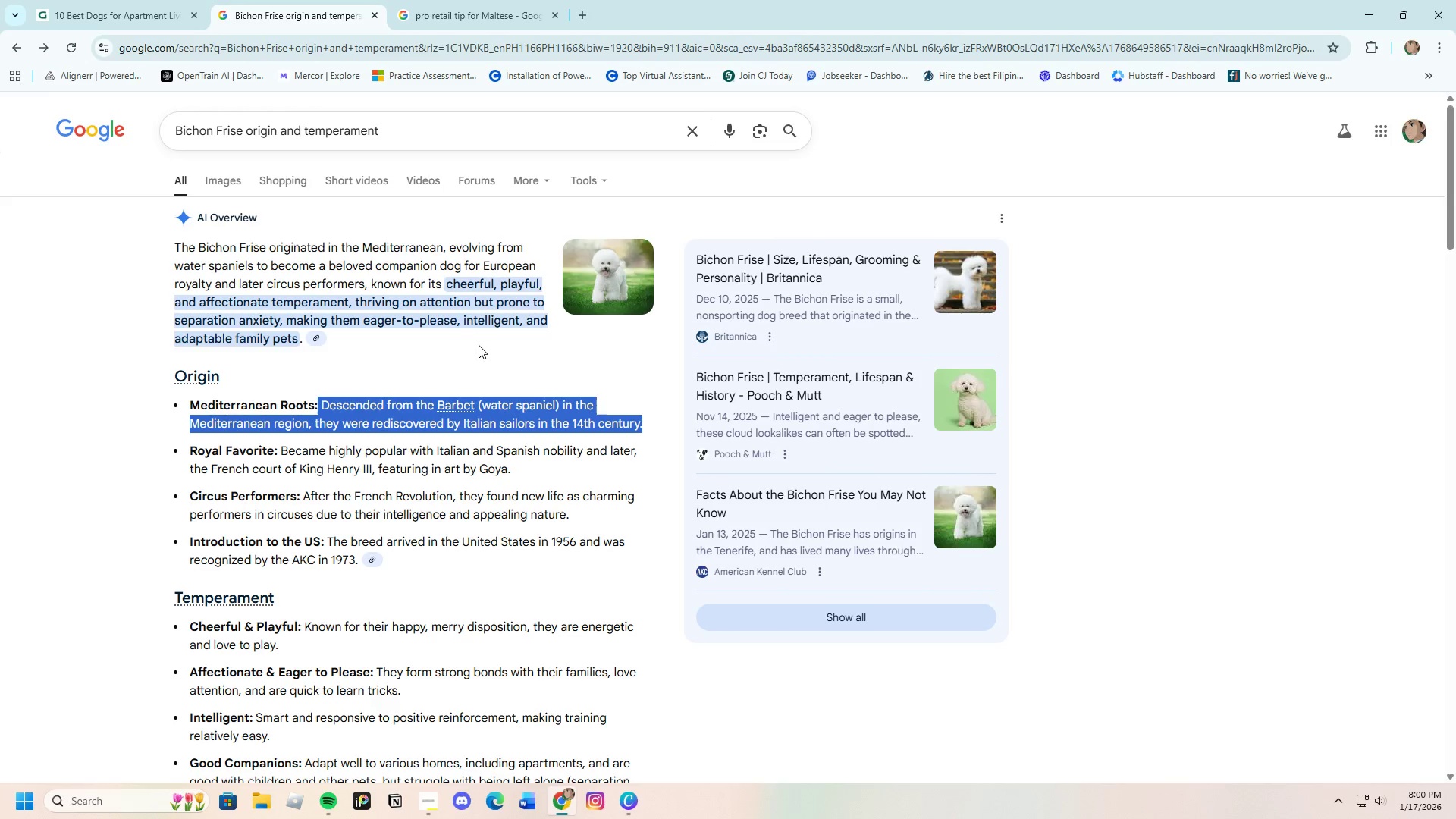 
scroll: coordinate [443, 429], scroll_direction: down, amount: 3.0
 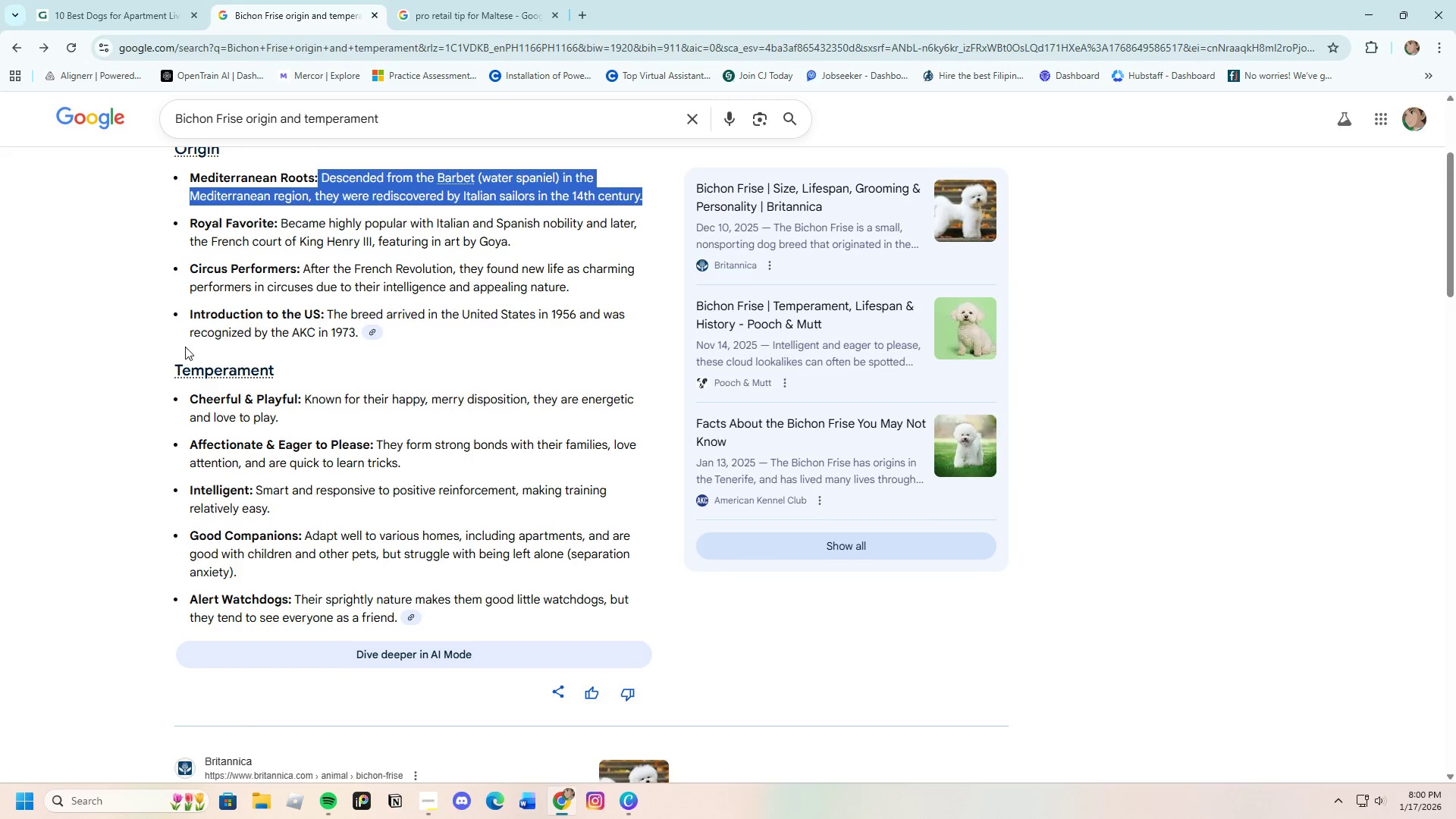 
left_click([156, 341])
 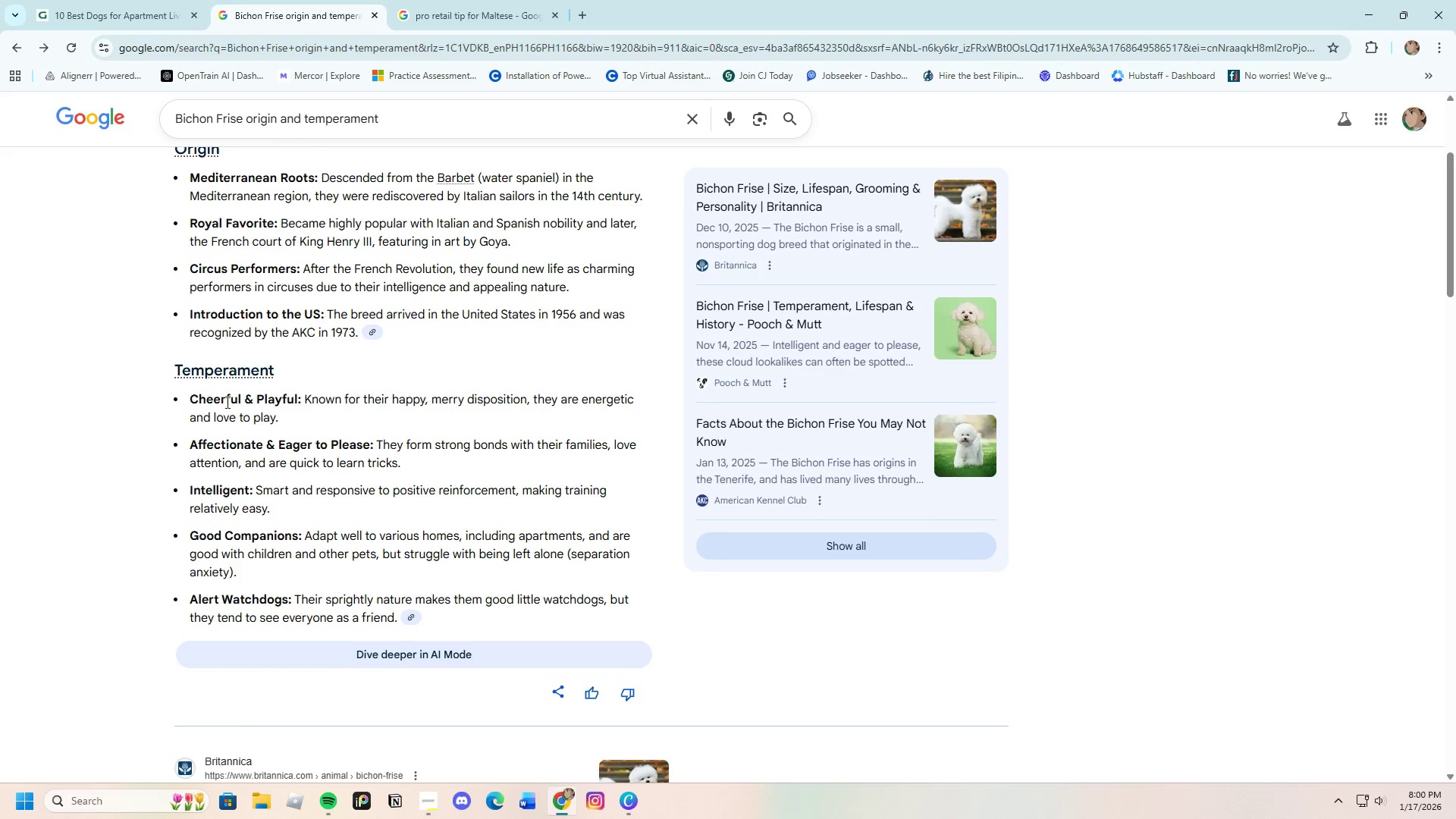 
scroll: coordinate [243, 411], scroll_direction: down, amount: 1.0
 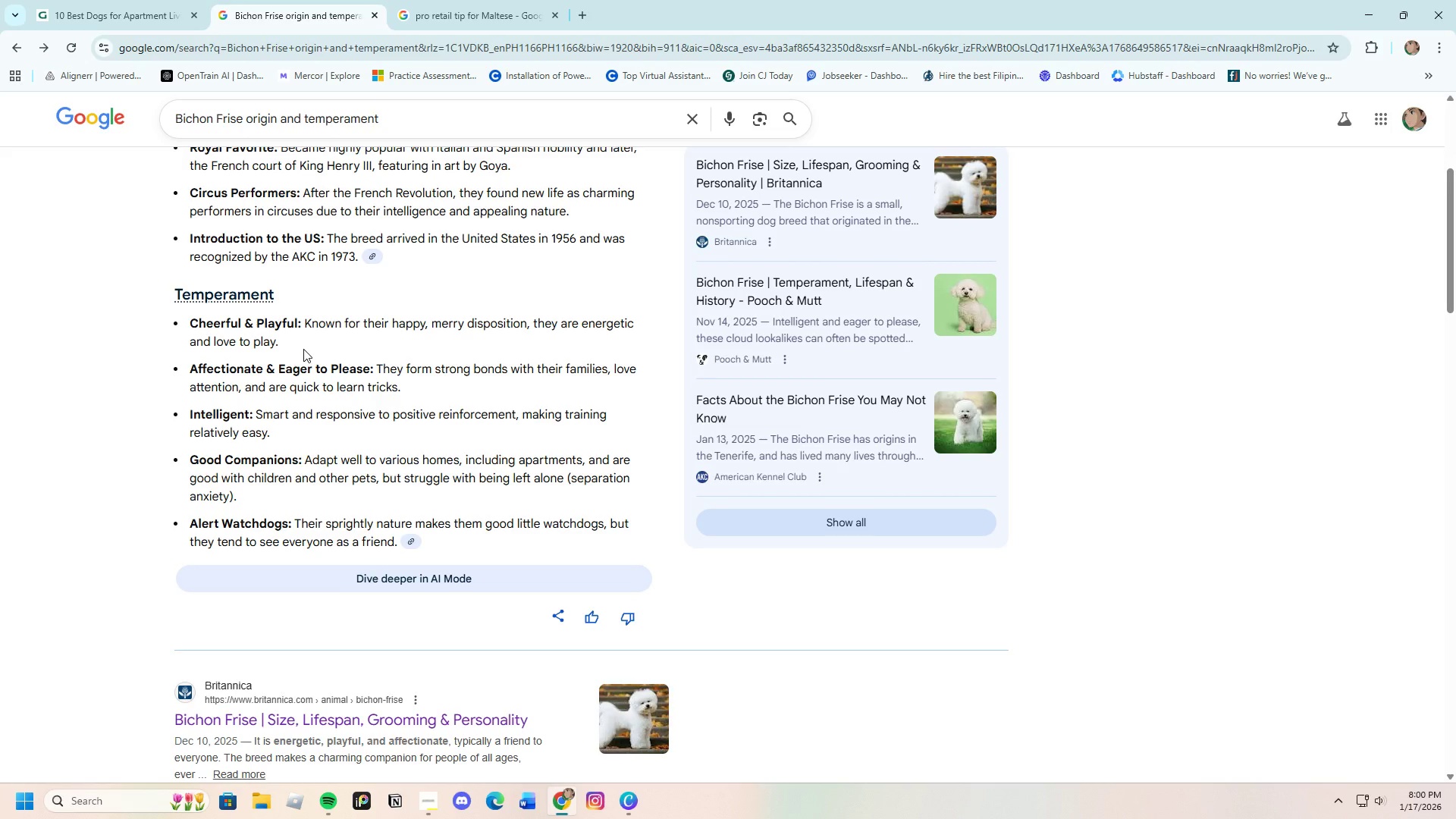 
wait(16.2)
 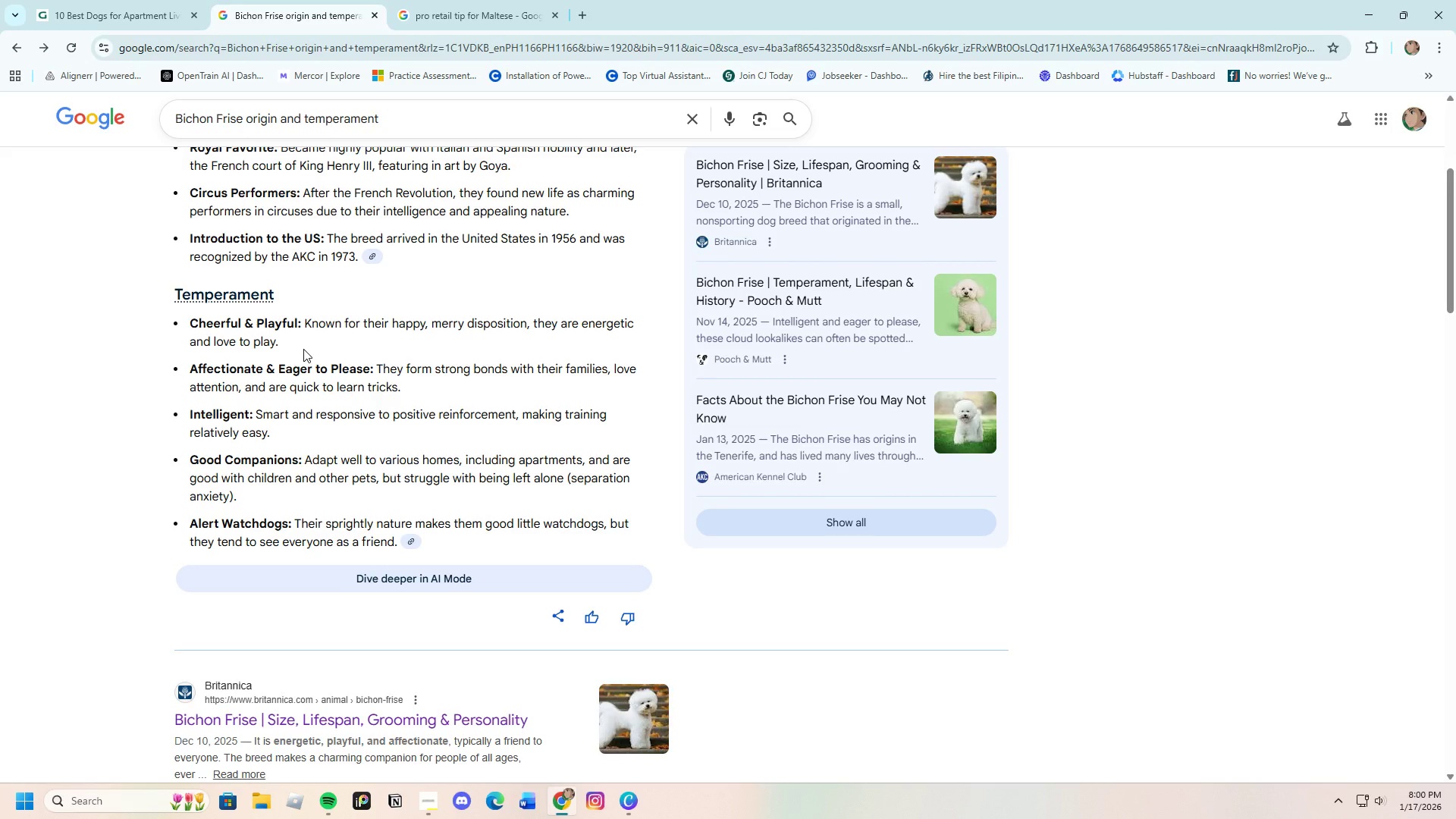 
left_click_drag(start_coordinate=[582, 328], to_coordinate=[645, 328])
 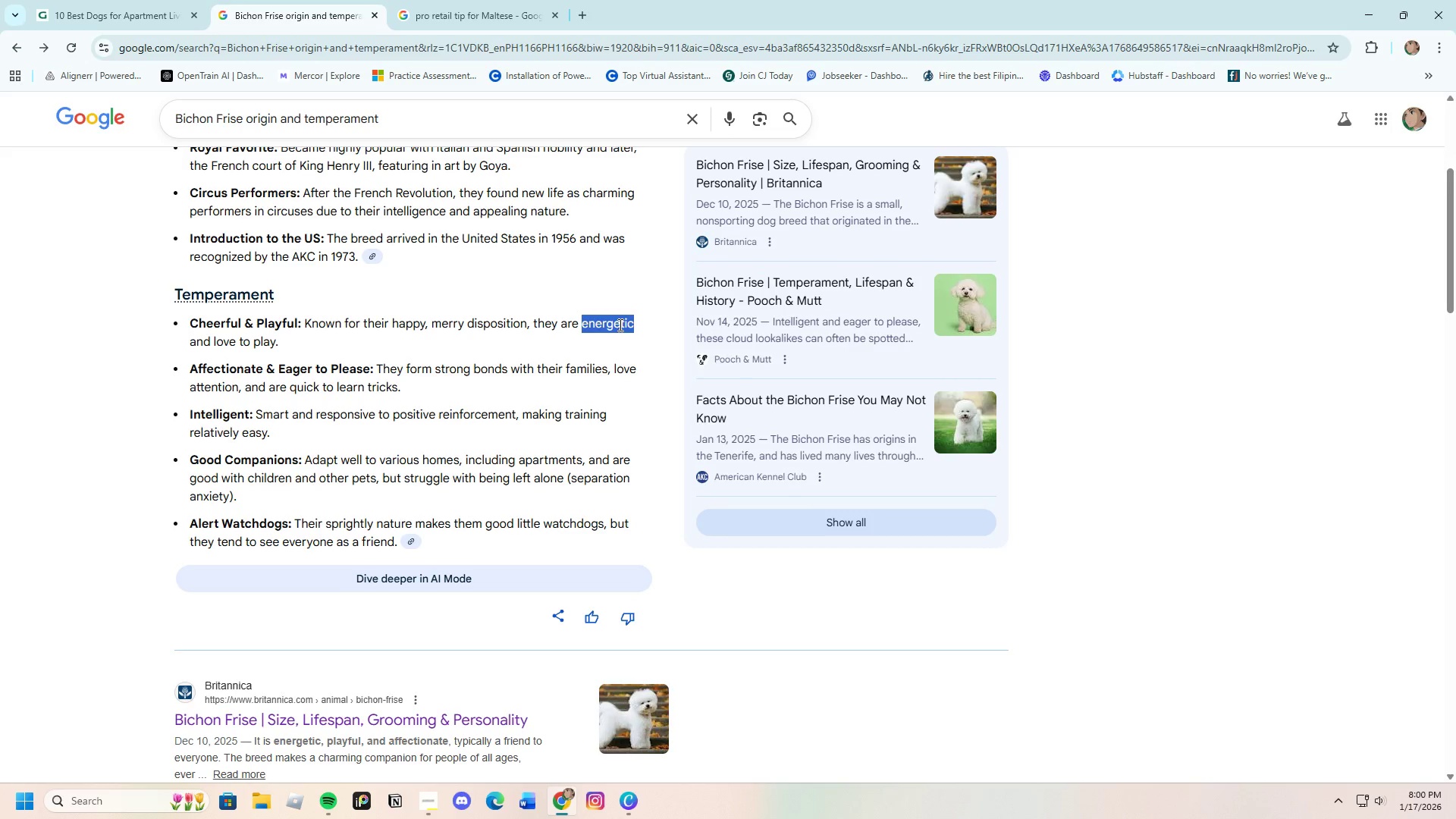 
right_click([619, 325])
 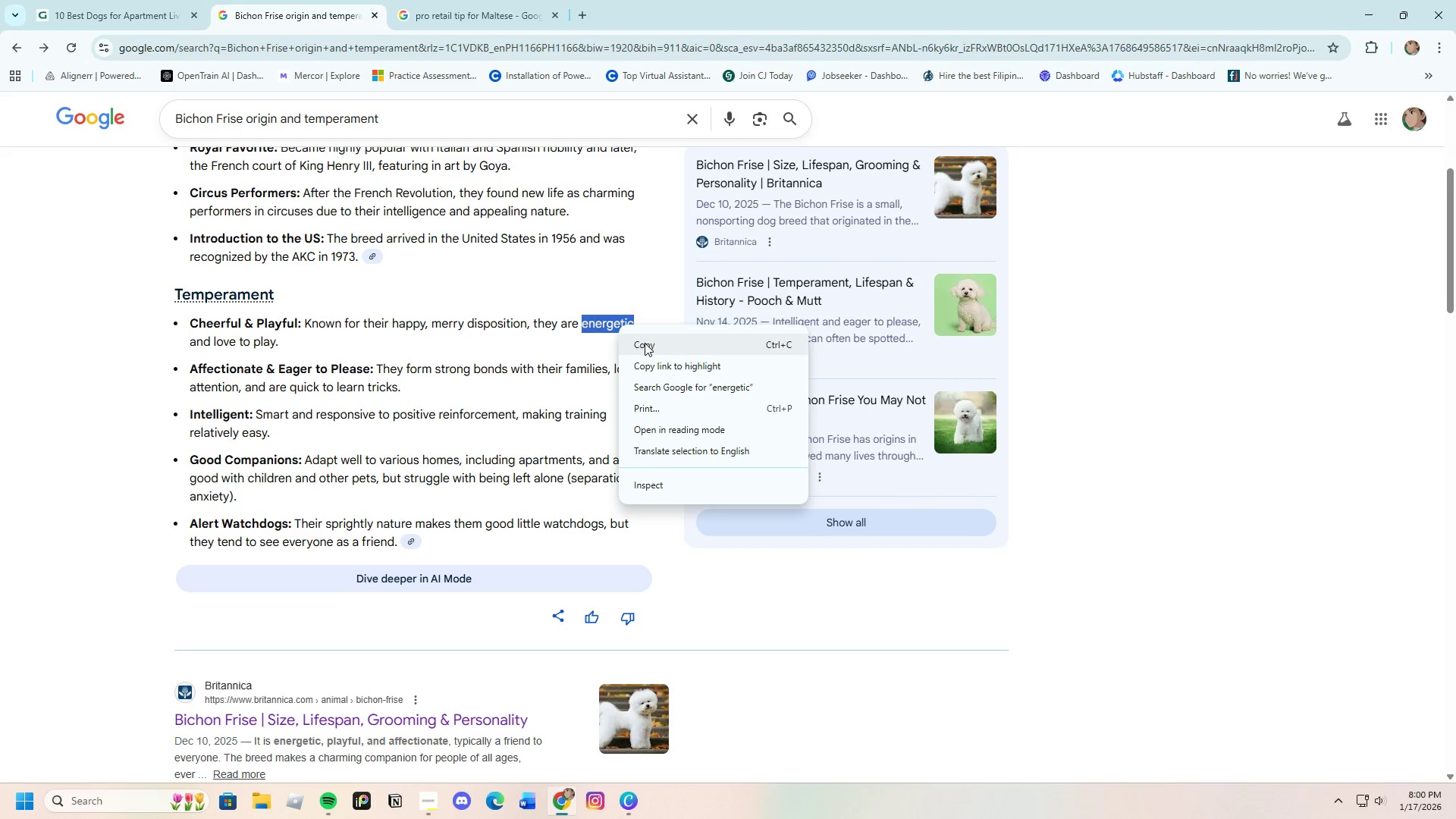 
left_click([645, 345])
 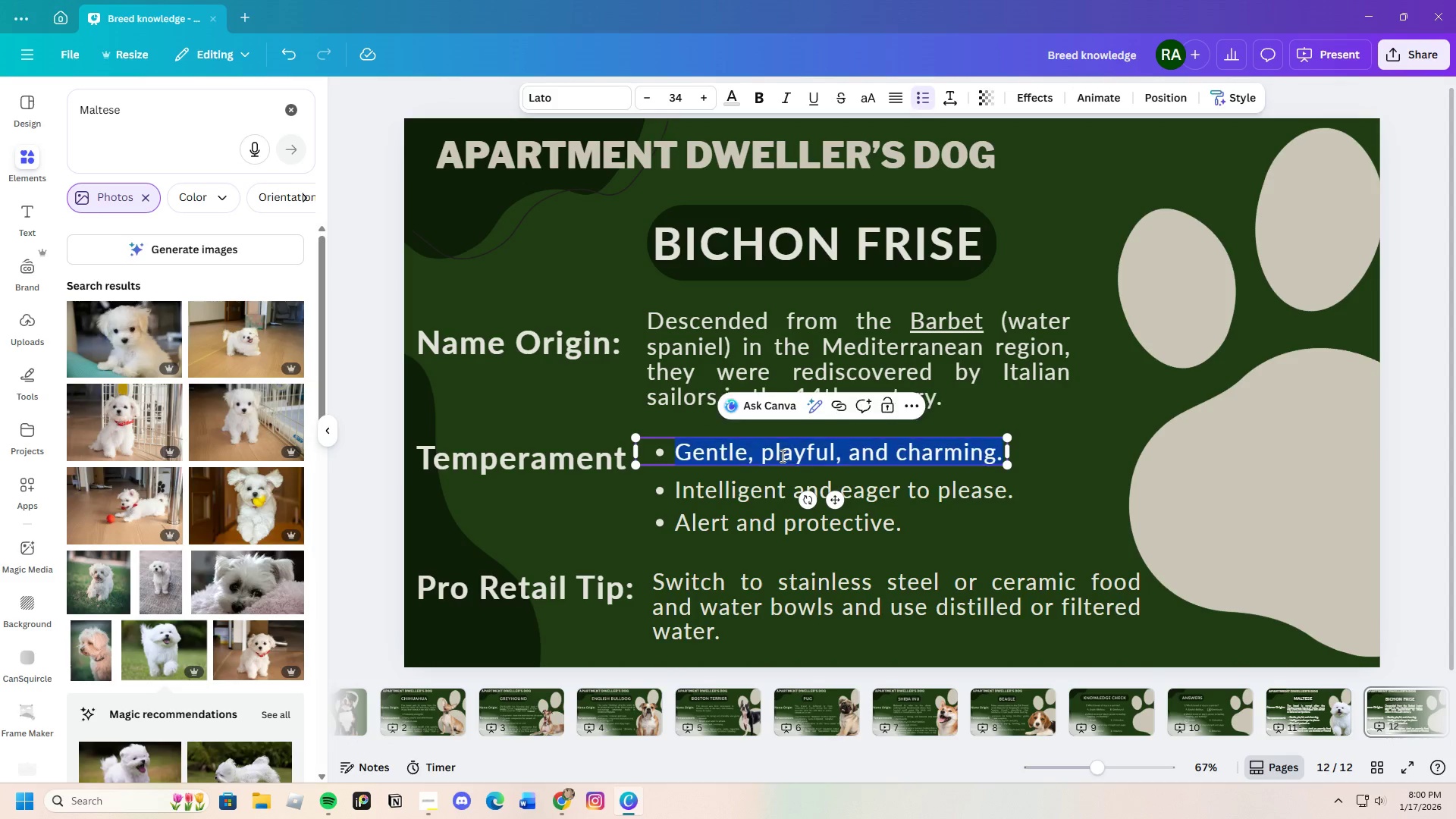 
key(Backspace)
 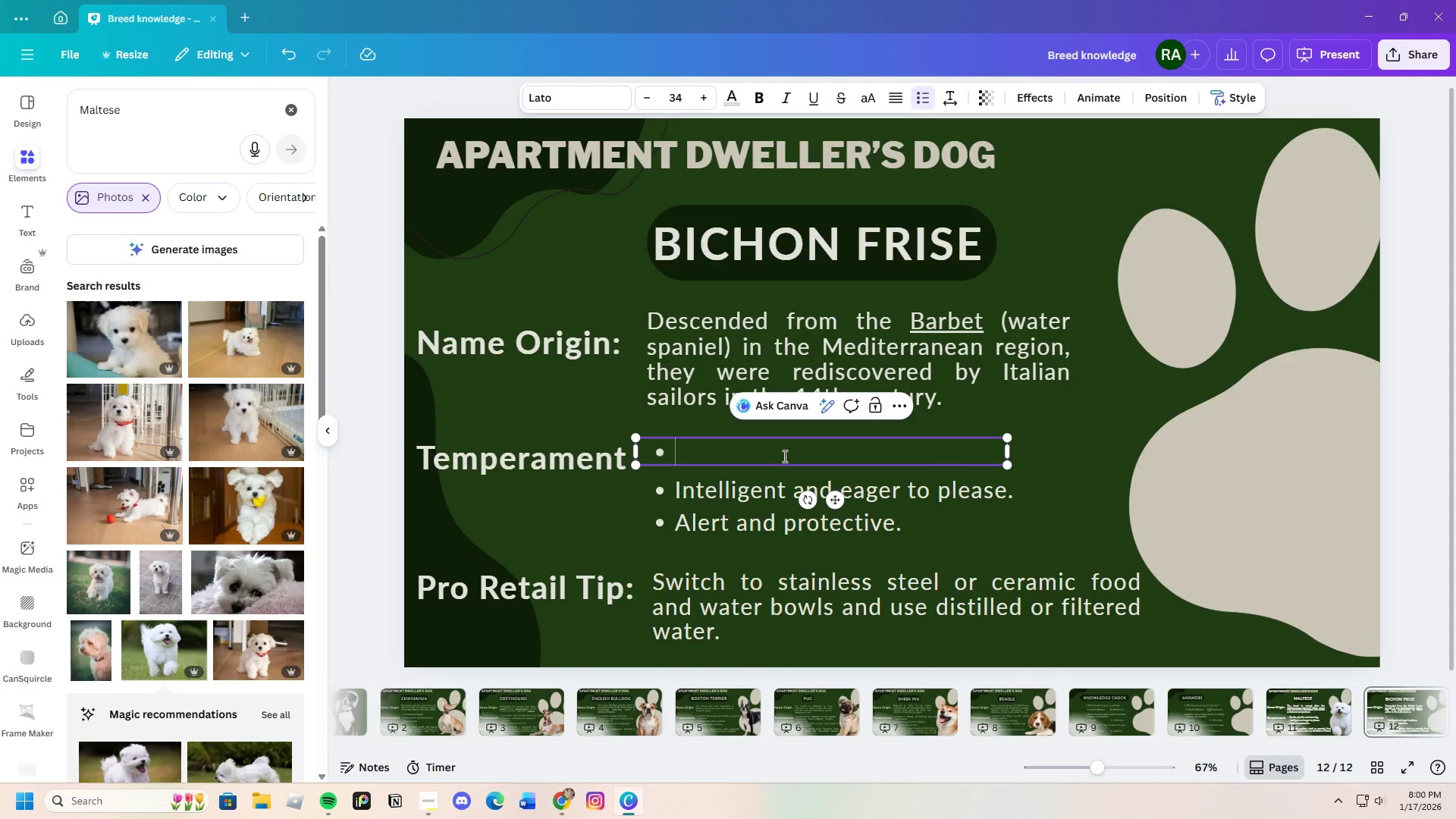 
key(Control+V)
 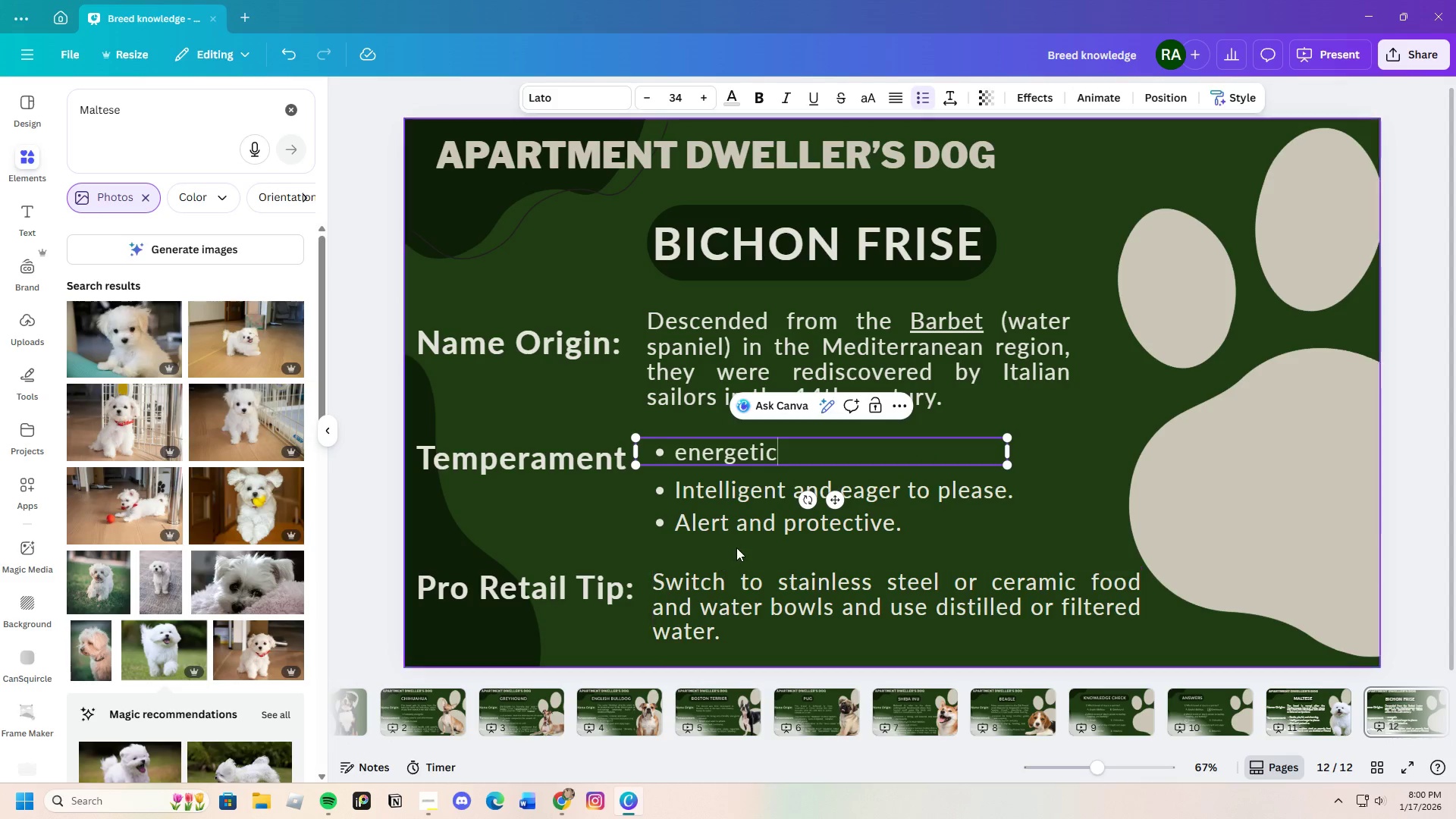 
left_click([629, 802])
 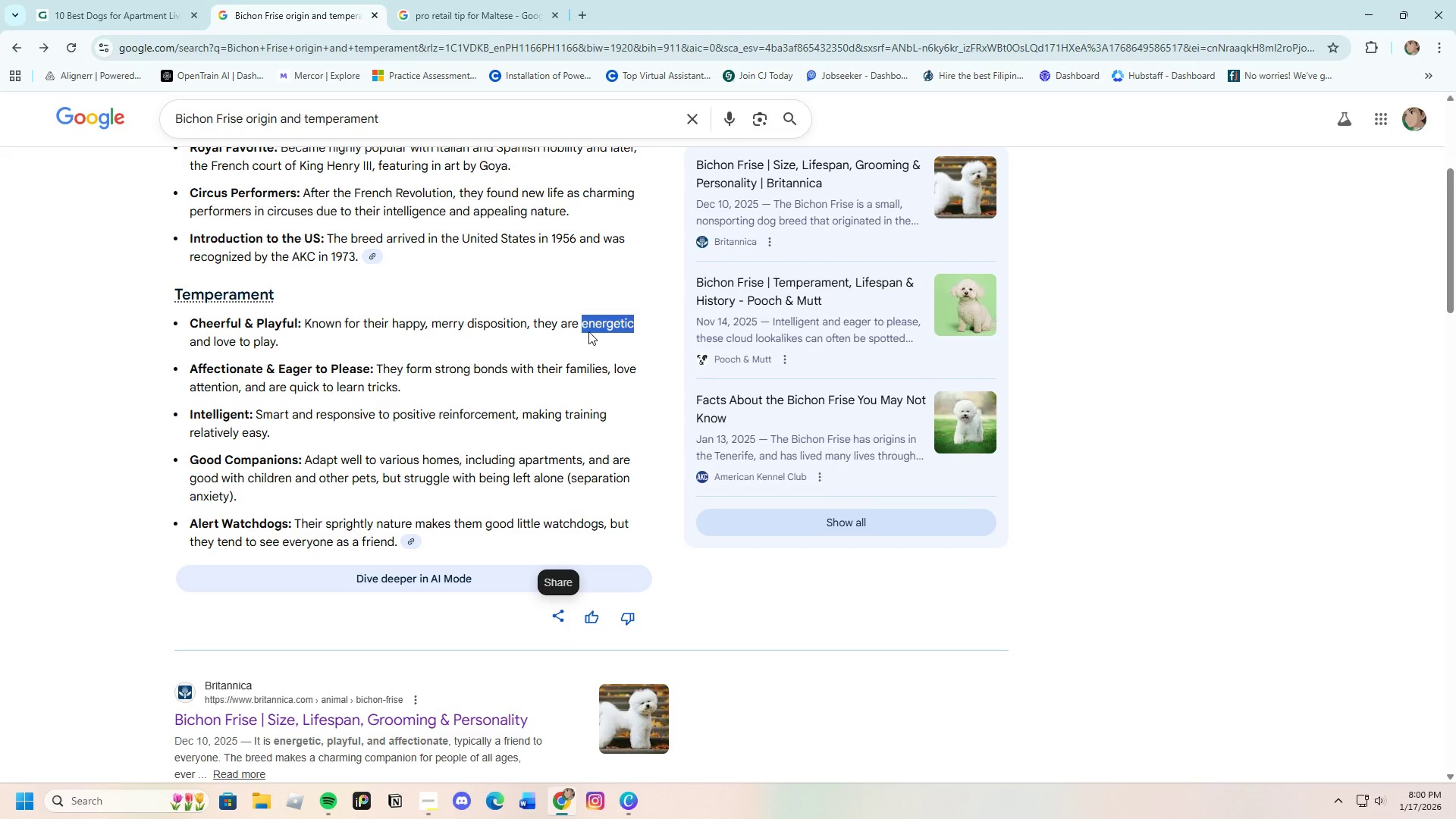 
left_click([583, 331])
 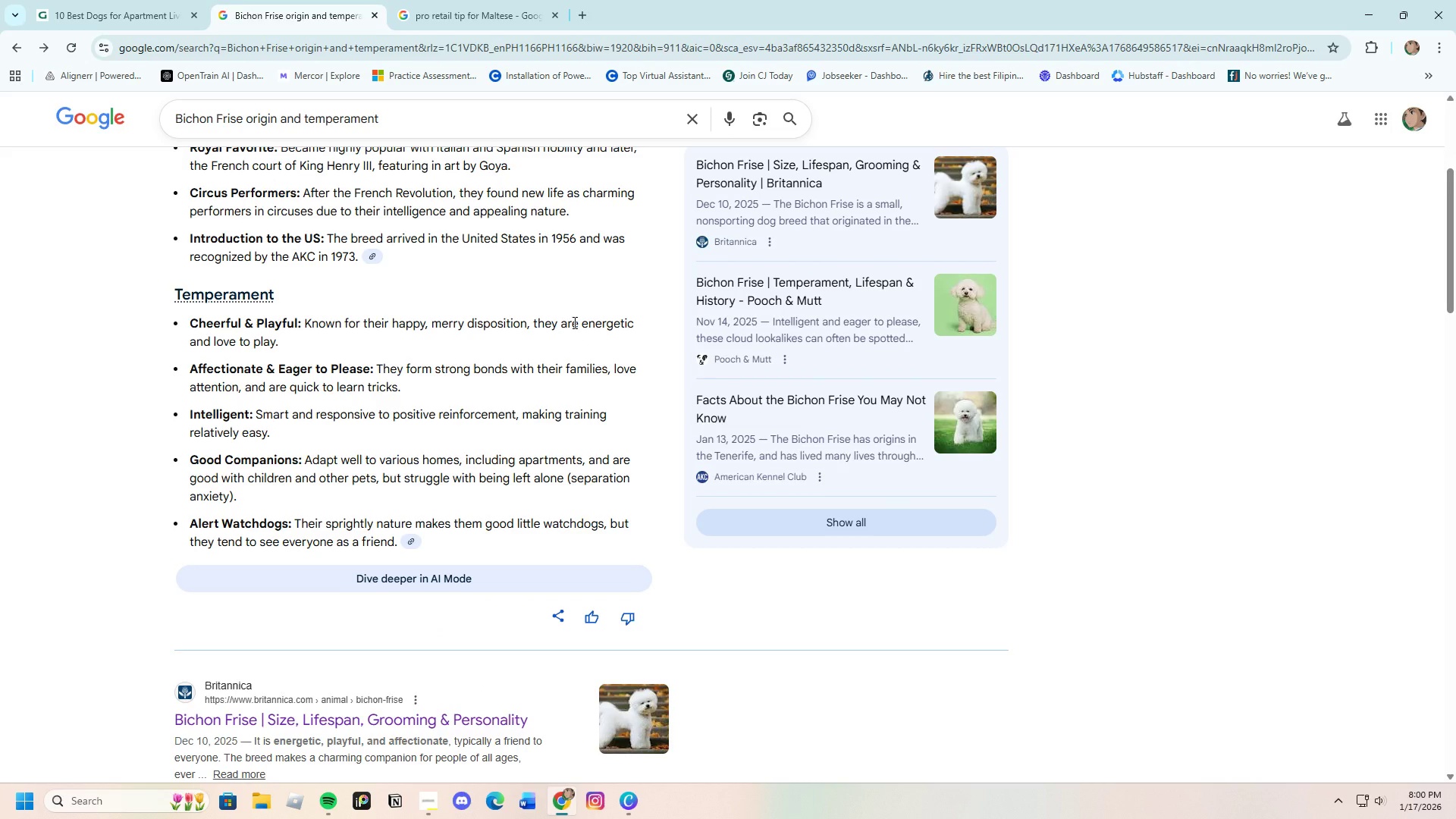 
wait(5.58)
 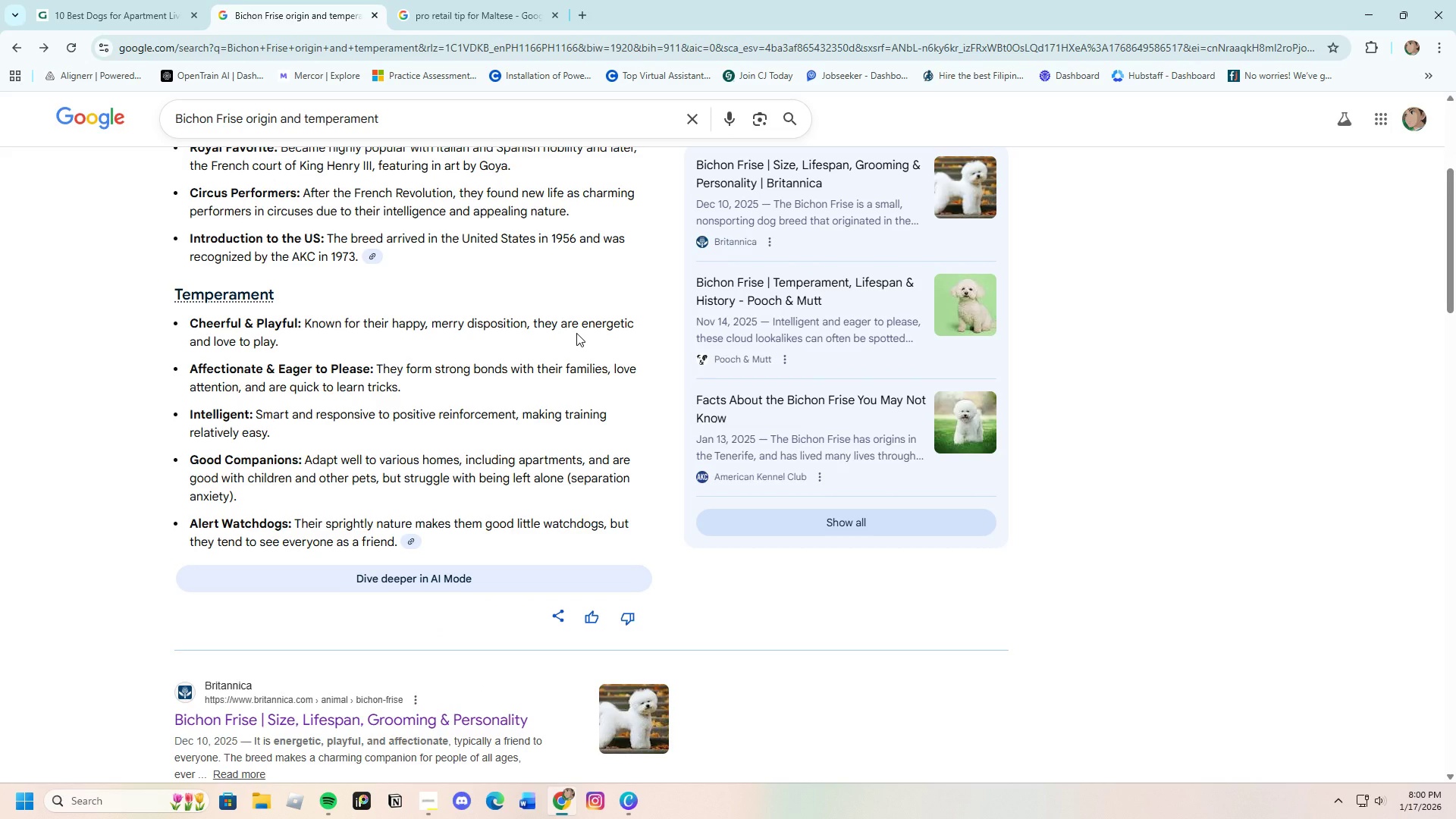 
left_click_drag(start_coordinate=[583, 323], to_coordinate=[607, 342])
 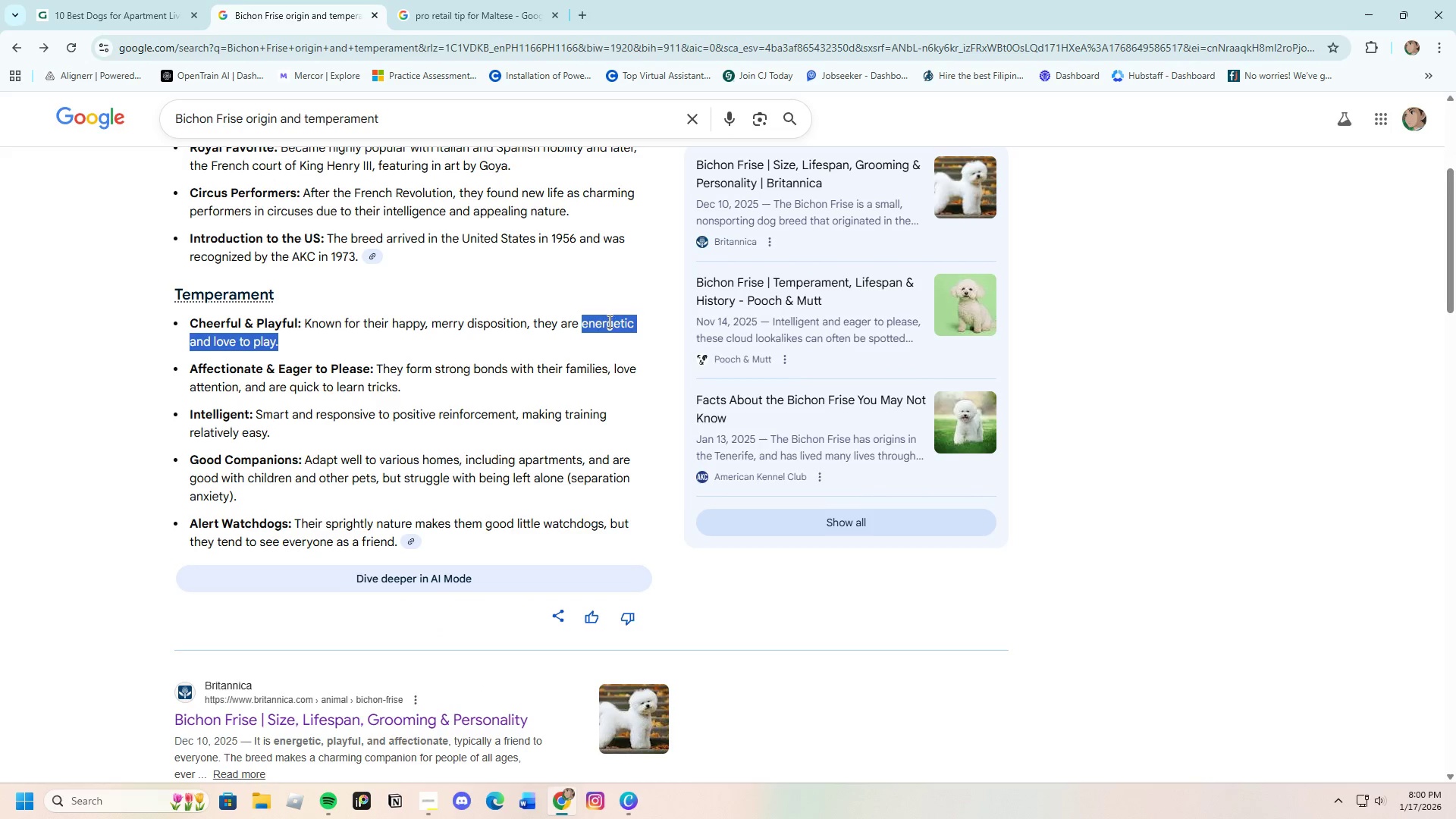 
right_click([608, 321])
 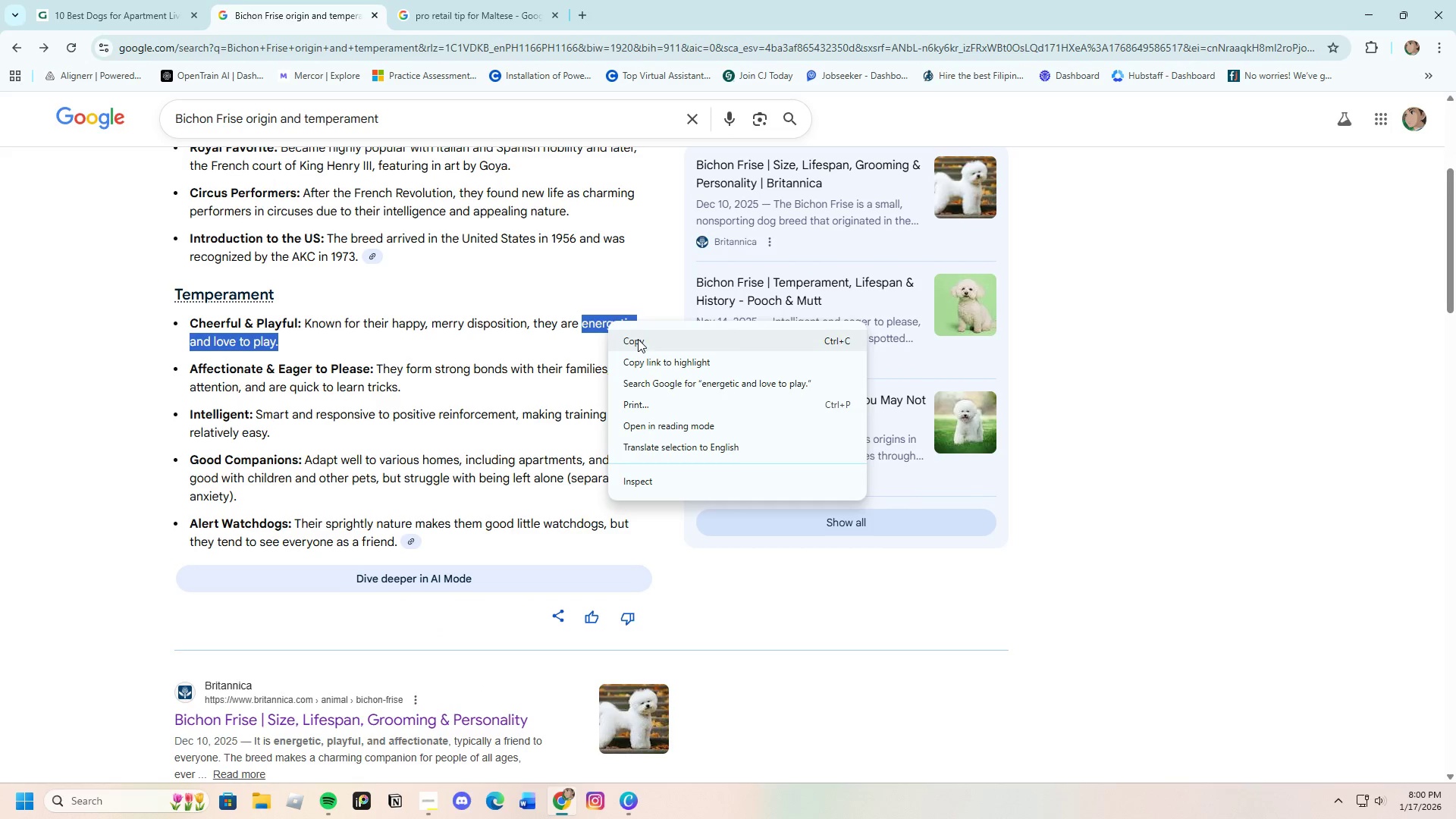 
left_click([638, 339])
 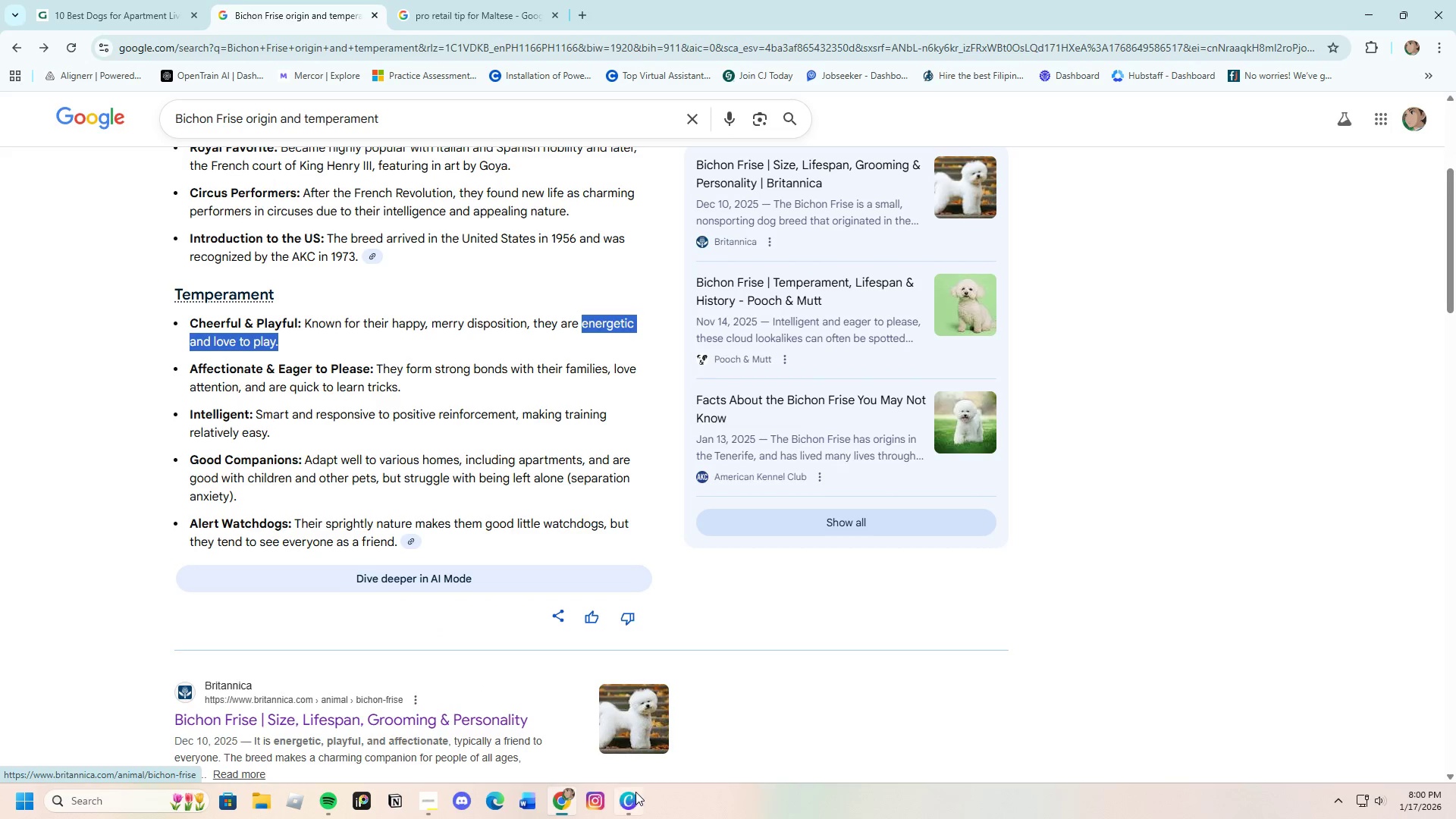 
left_click([631, 799])
 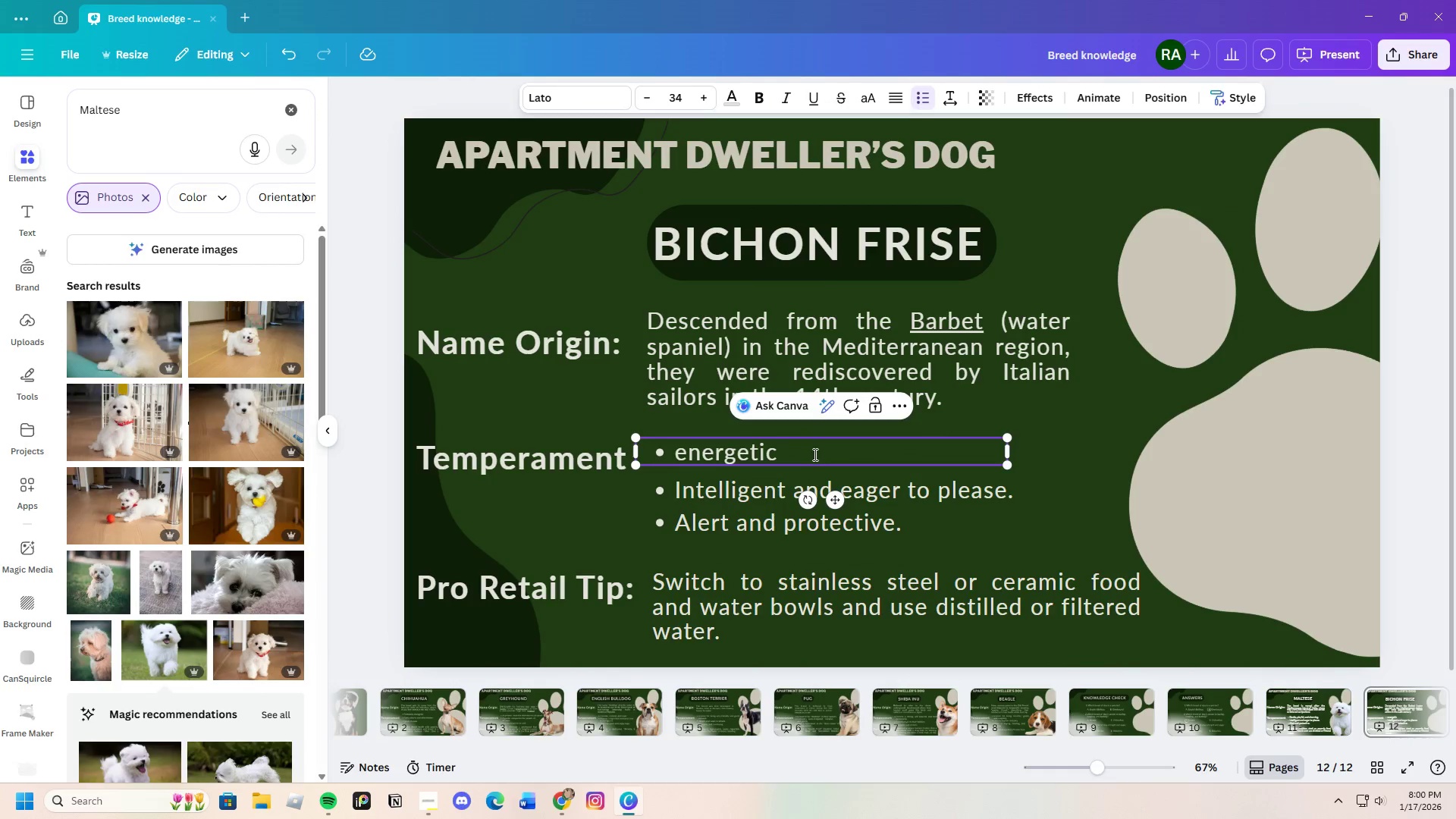 
left_click([795, 453])
 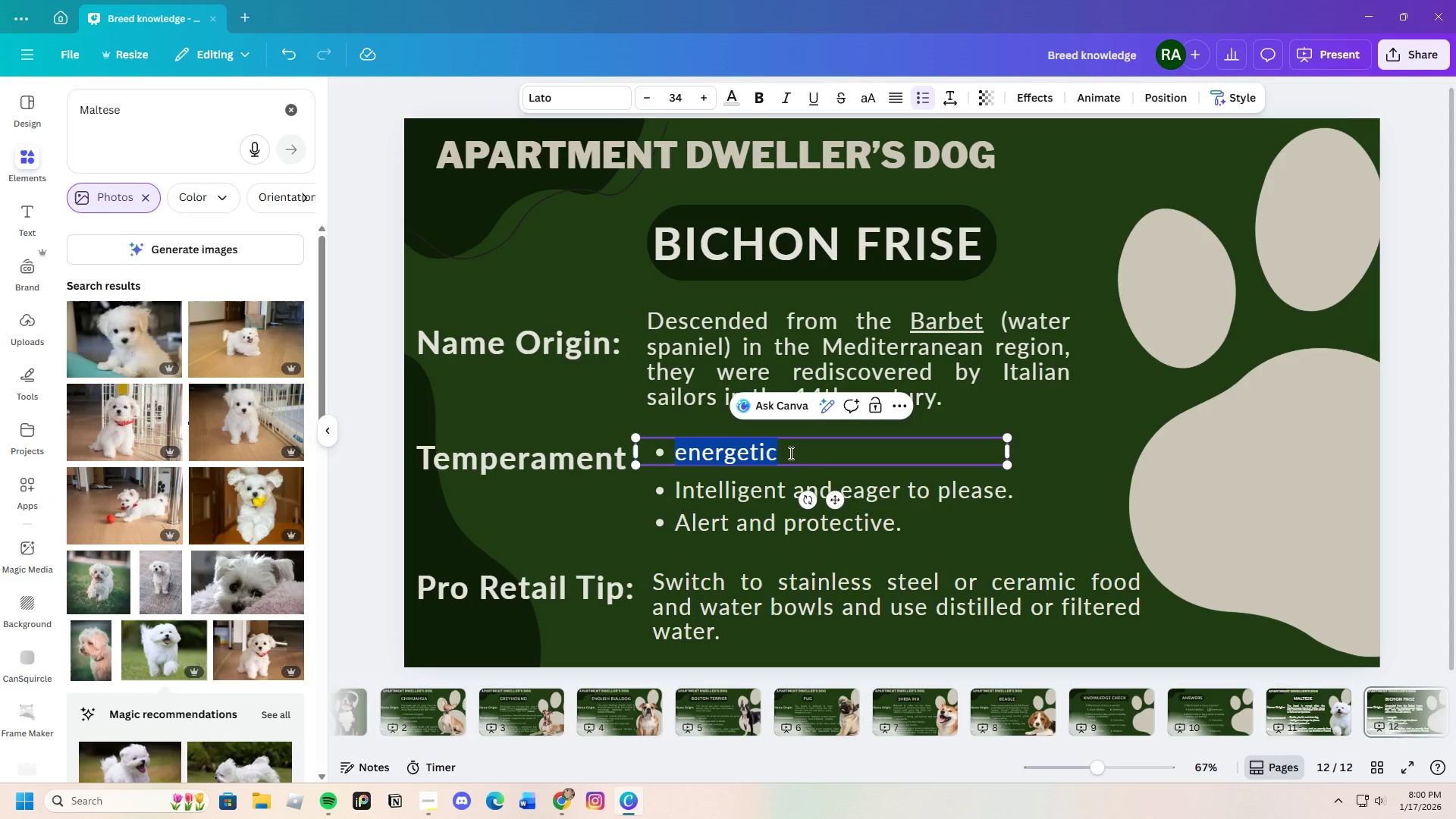 
left_click_drag(start_coordinate=[794, 453], to_coordinate=[730, 457])
 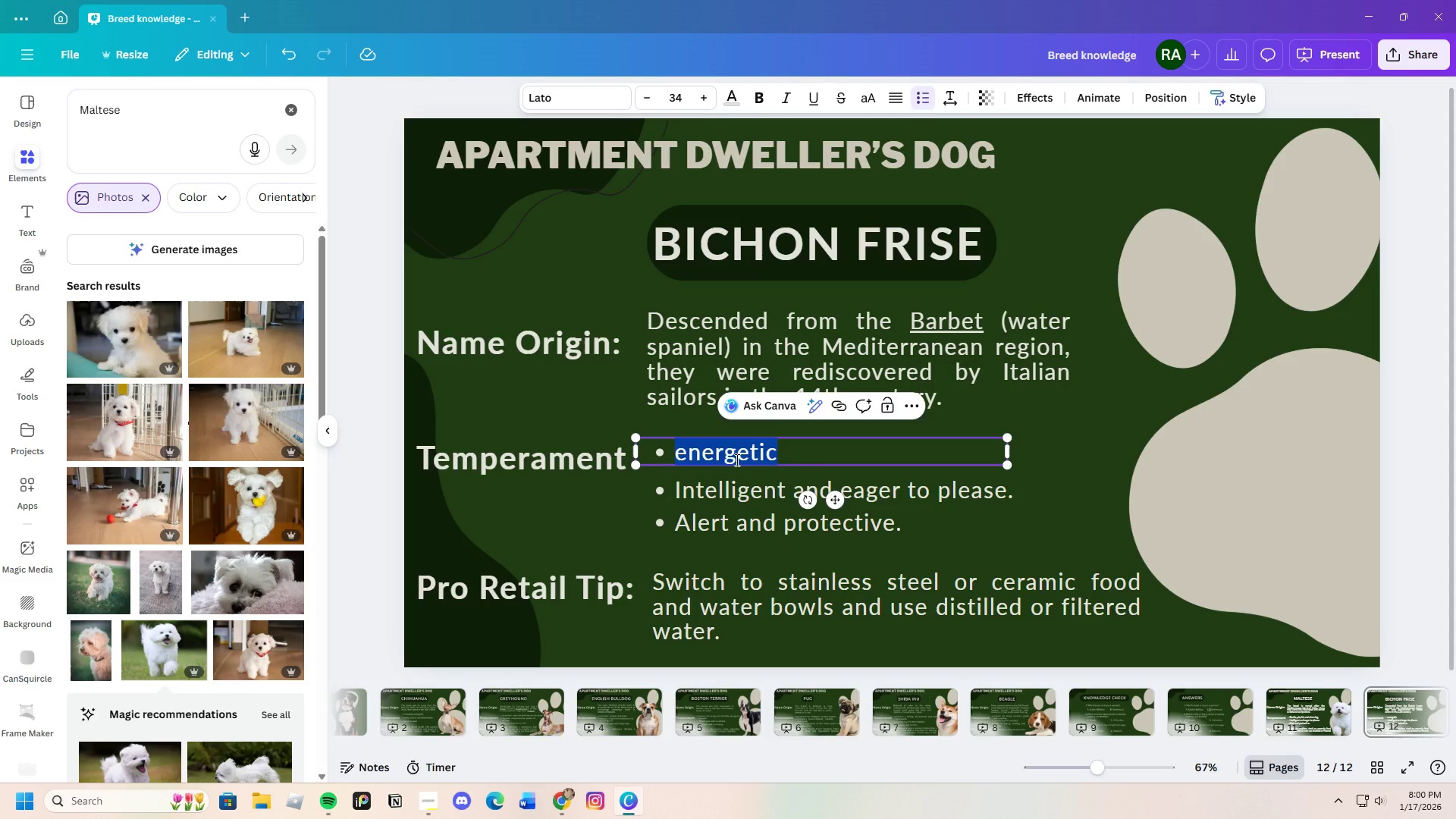 
key(Backspace)
 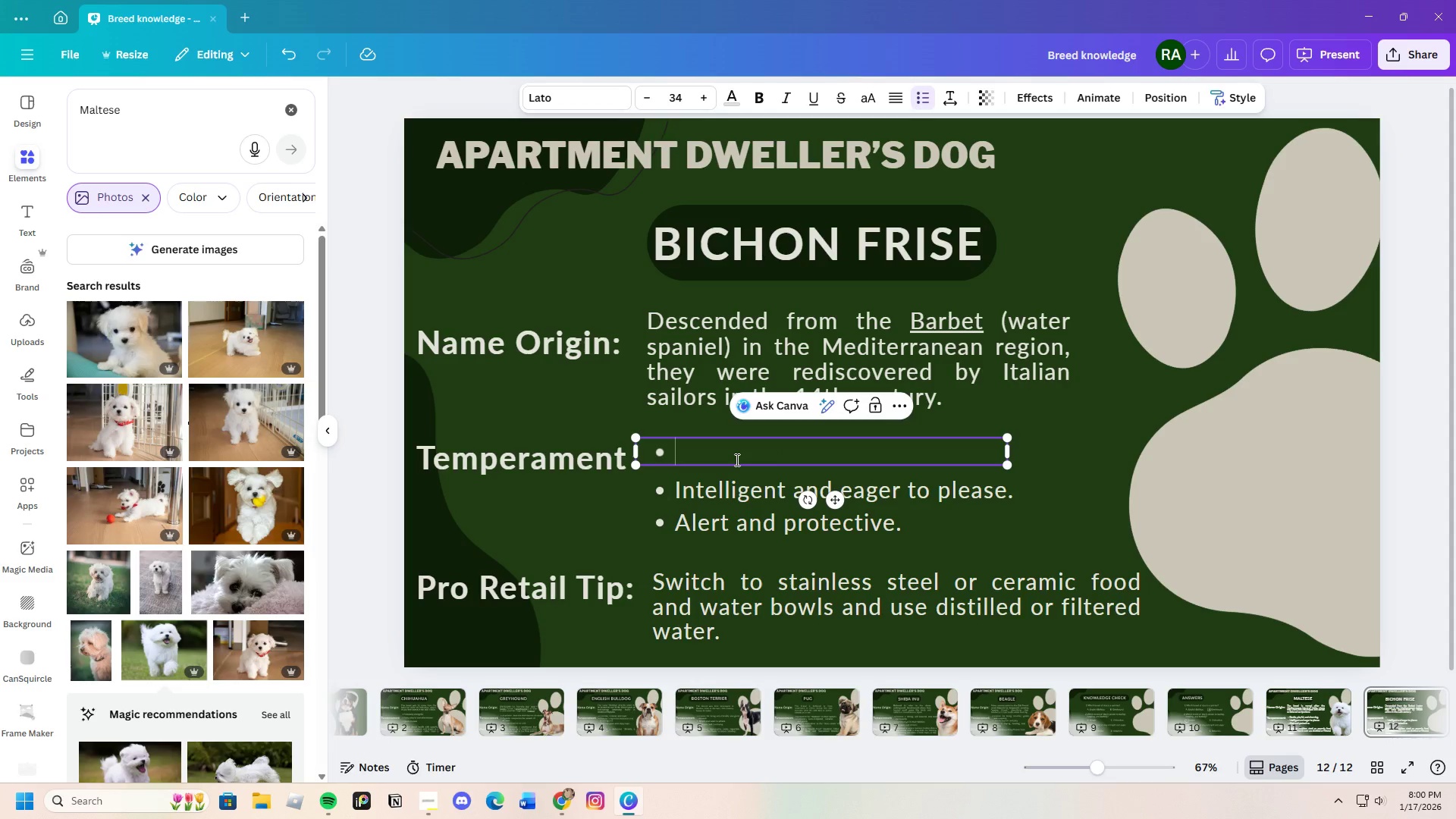 
key(Control+V)
 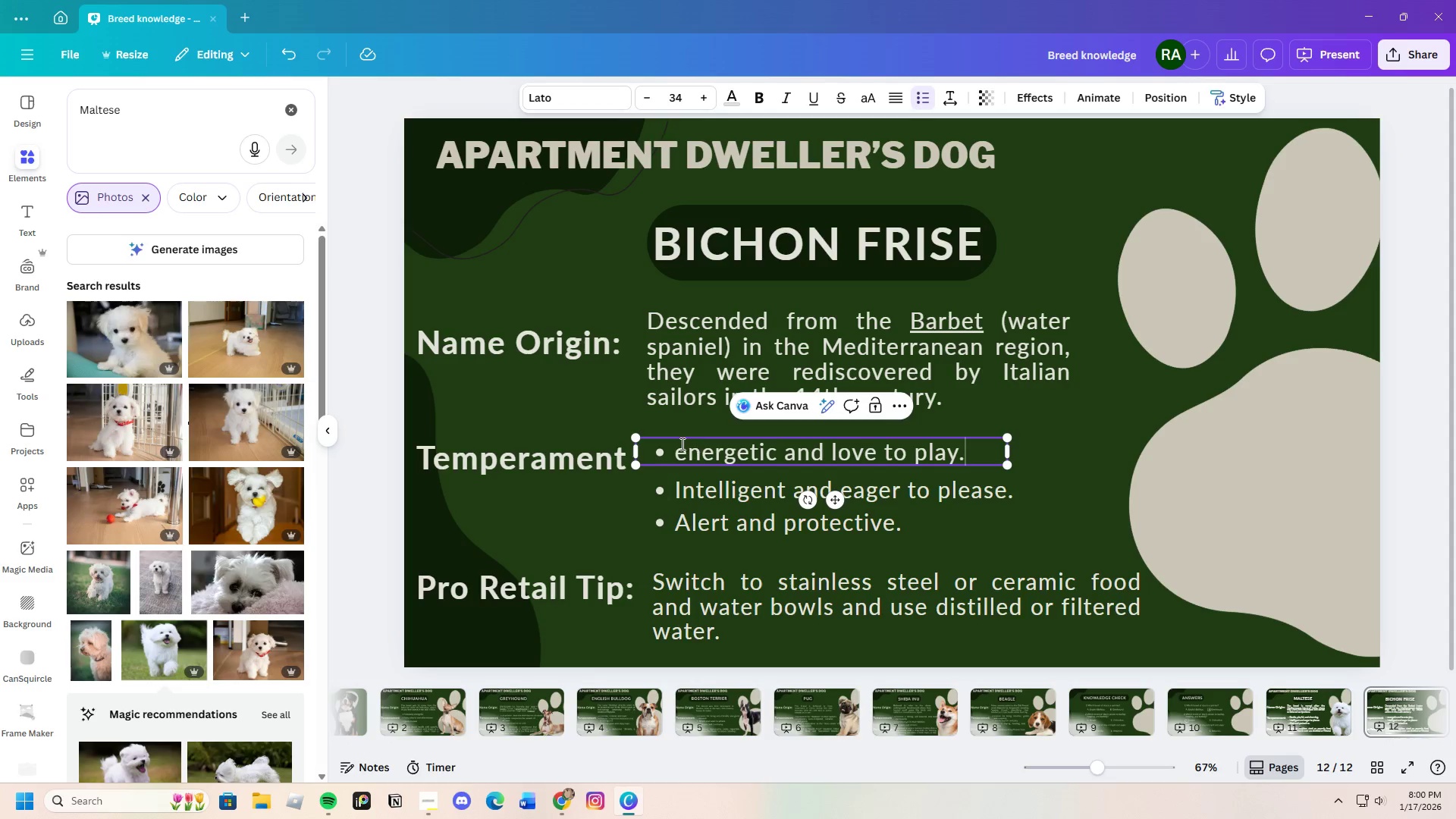 
left_click([686, 451])
 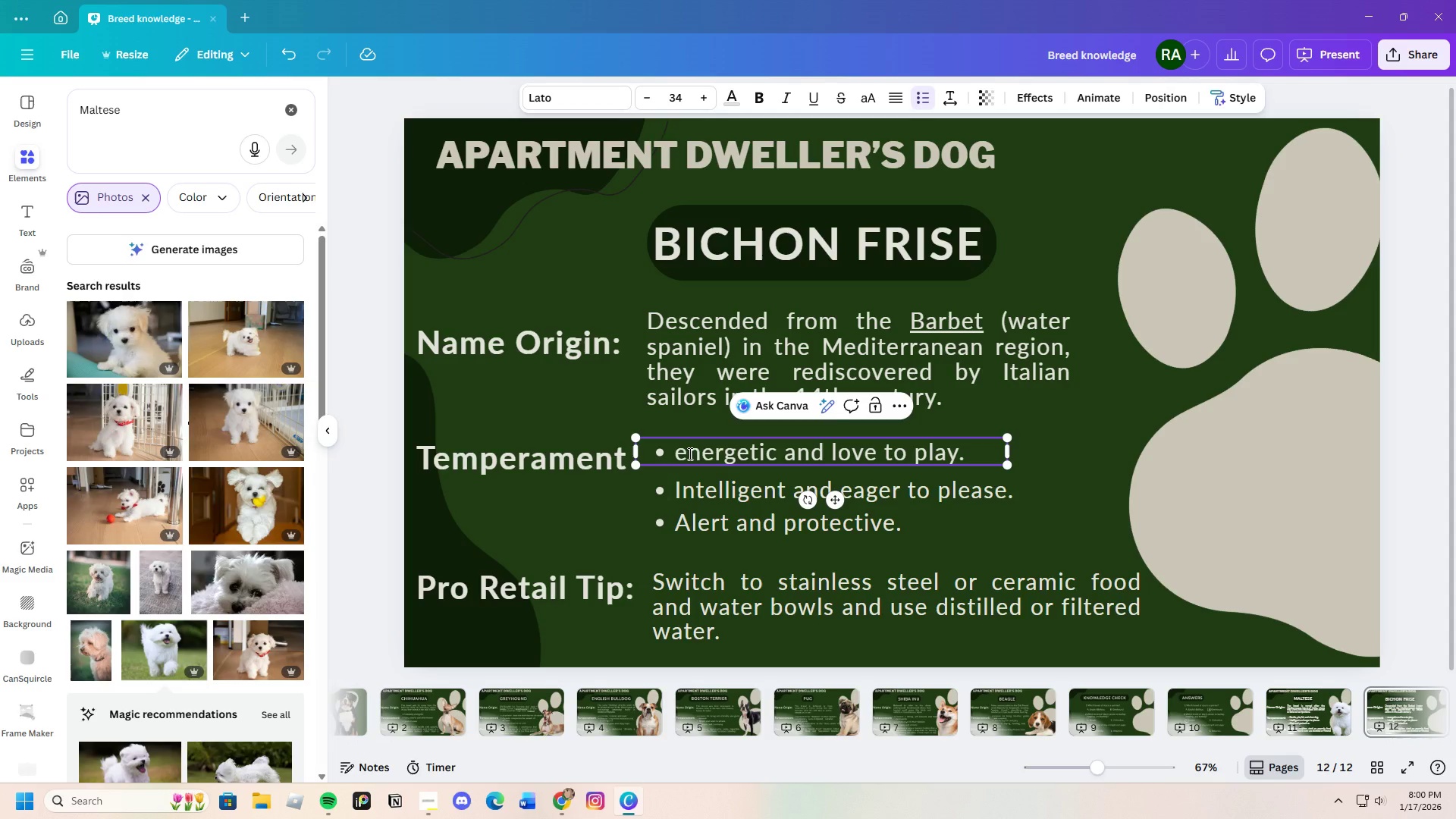 
key(Backspace)
 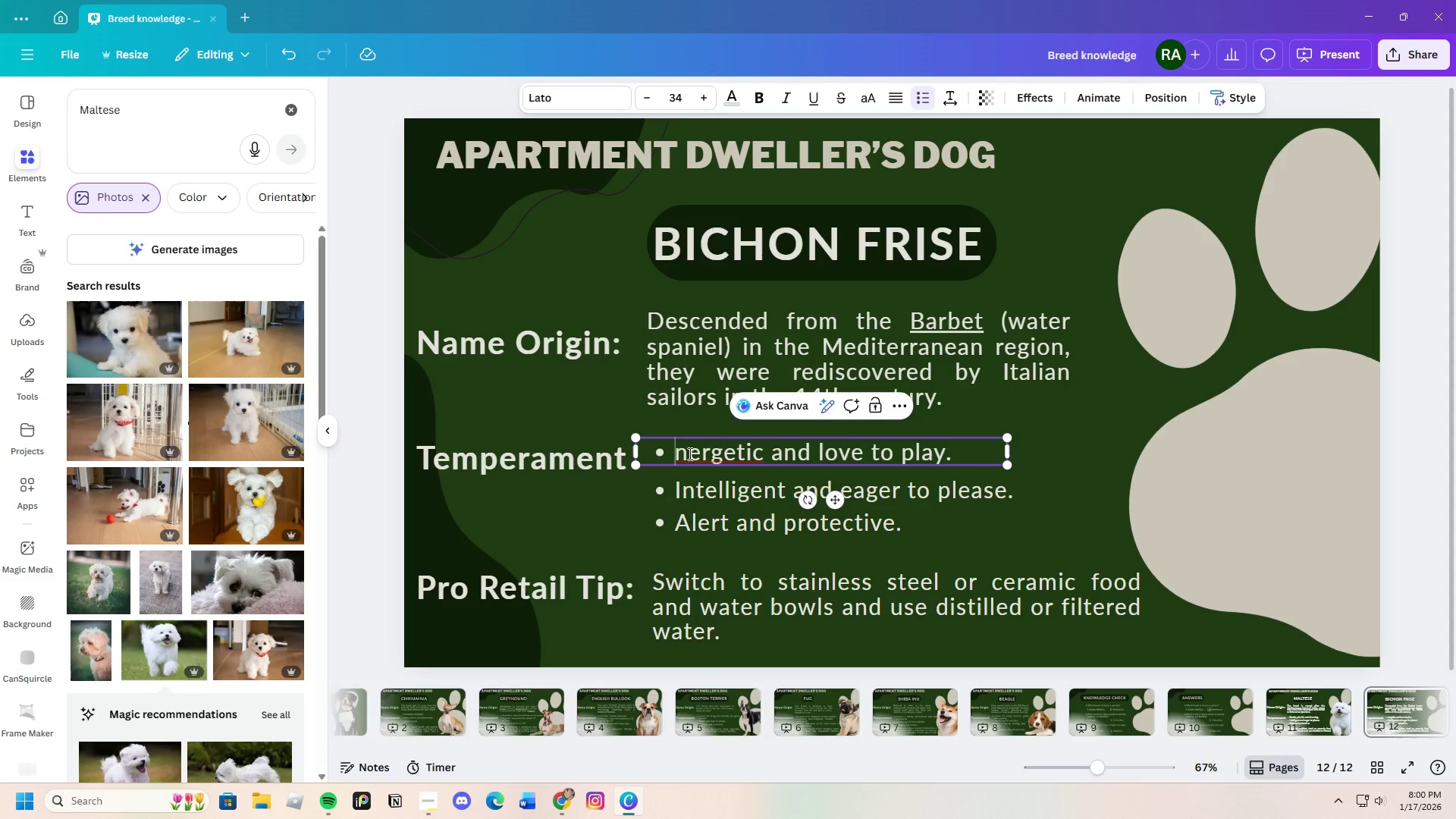 
key(Shift+E)
 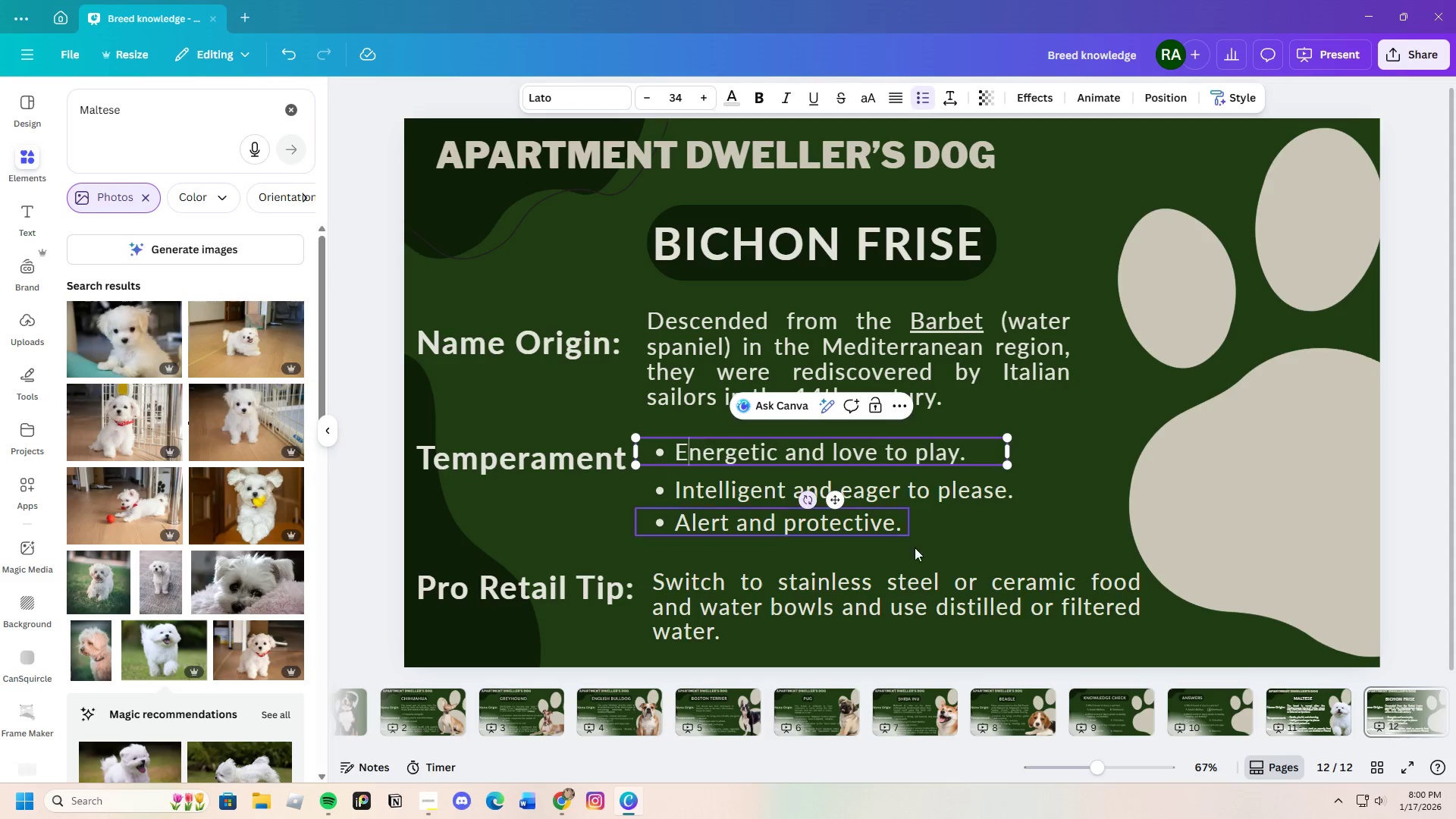 
left_click([990, 523])
 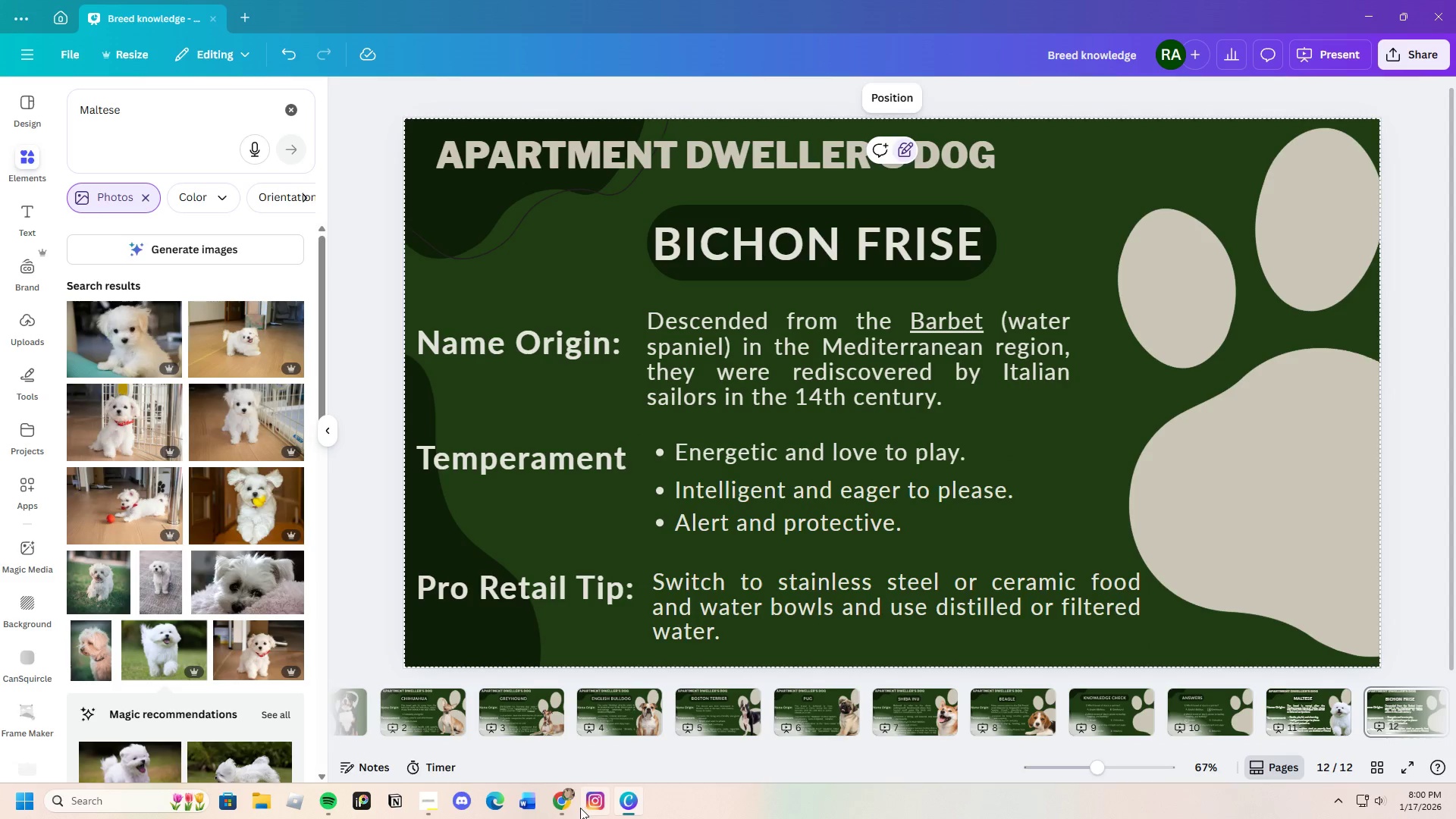 
left_click([557, 805])
 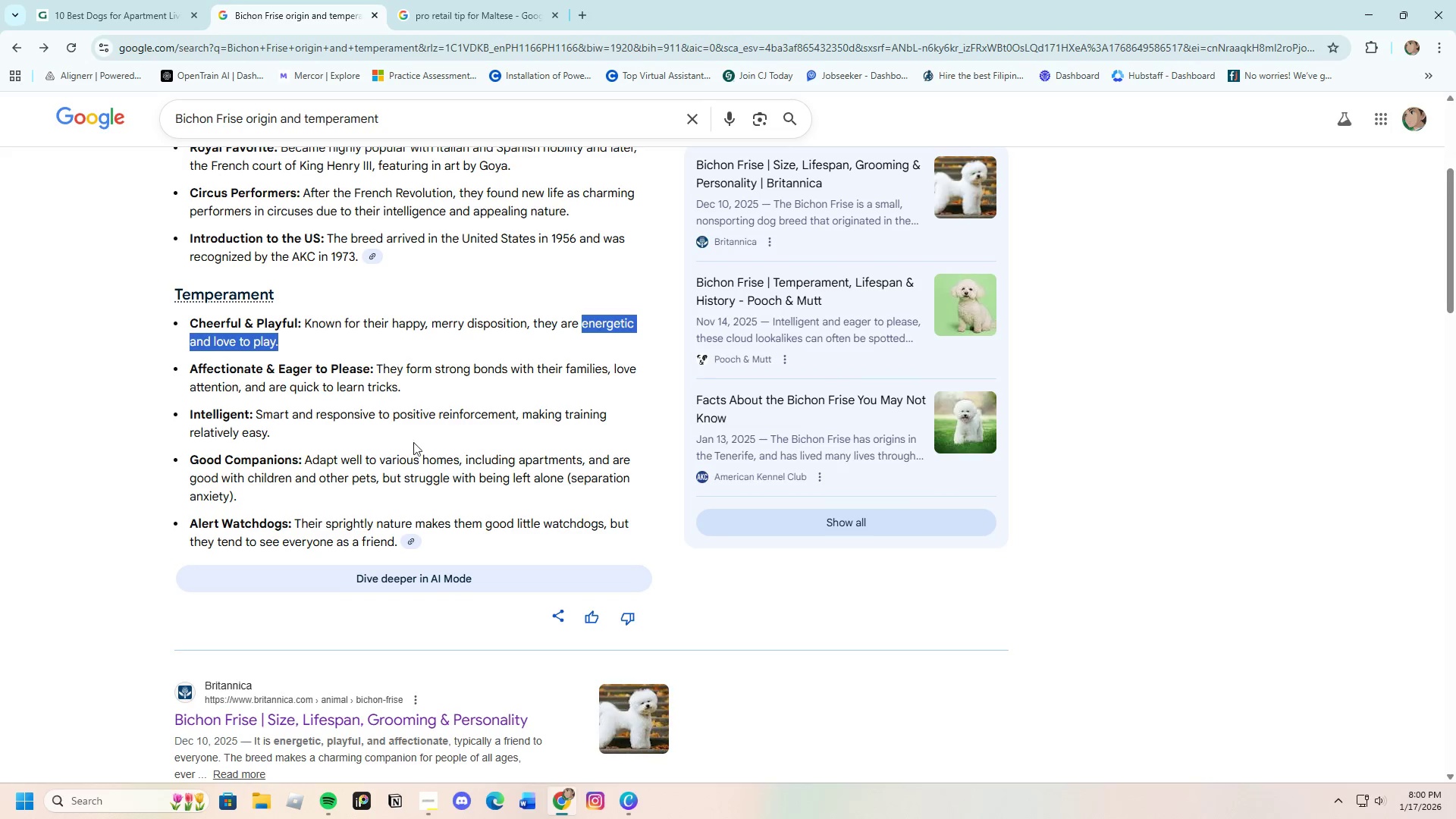 
left_click([393, 389])
 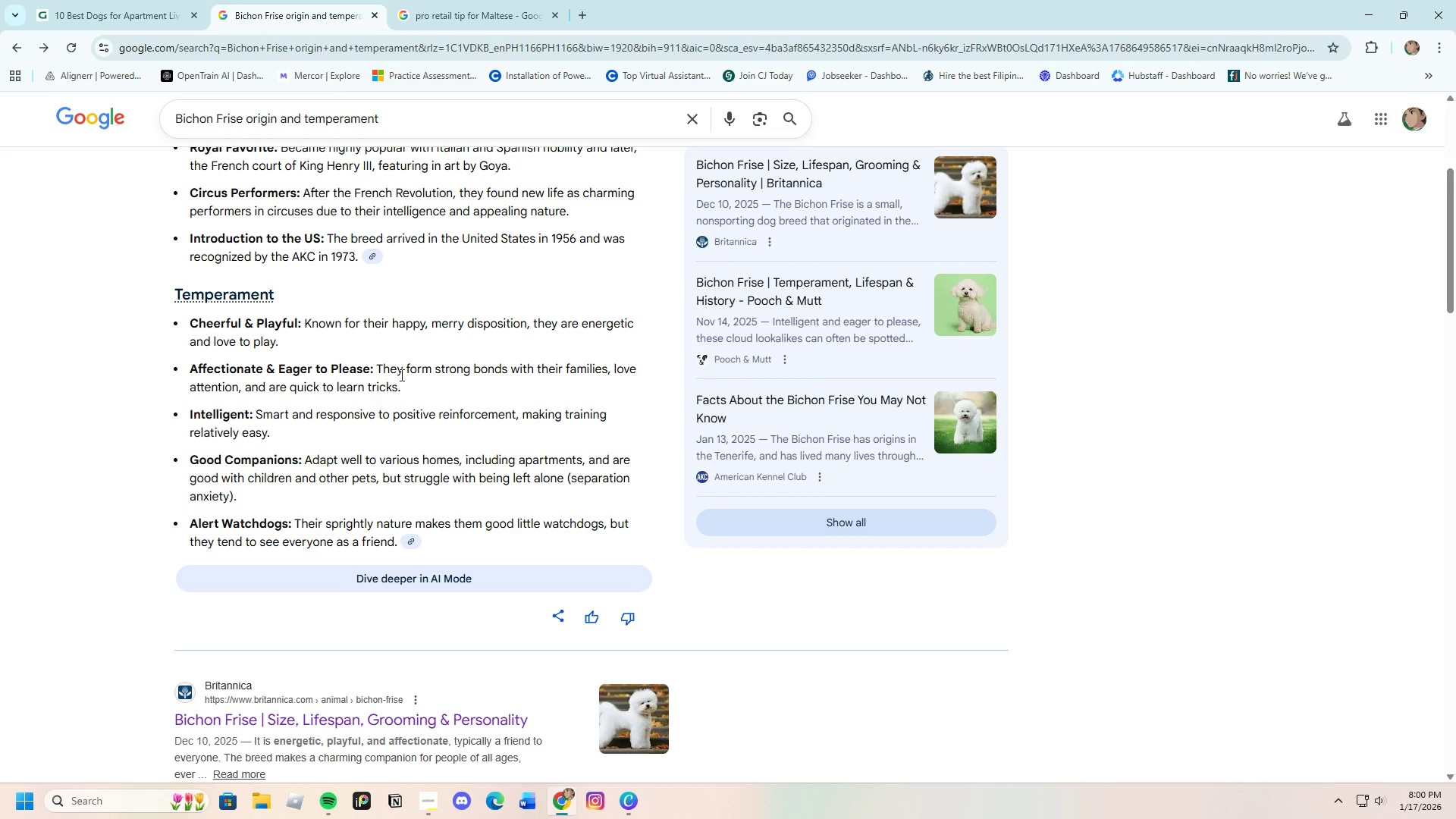 
left_click_drag(start_coordinate=[406, 371], to_coordinate=[607, 369])
 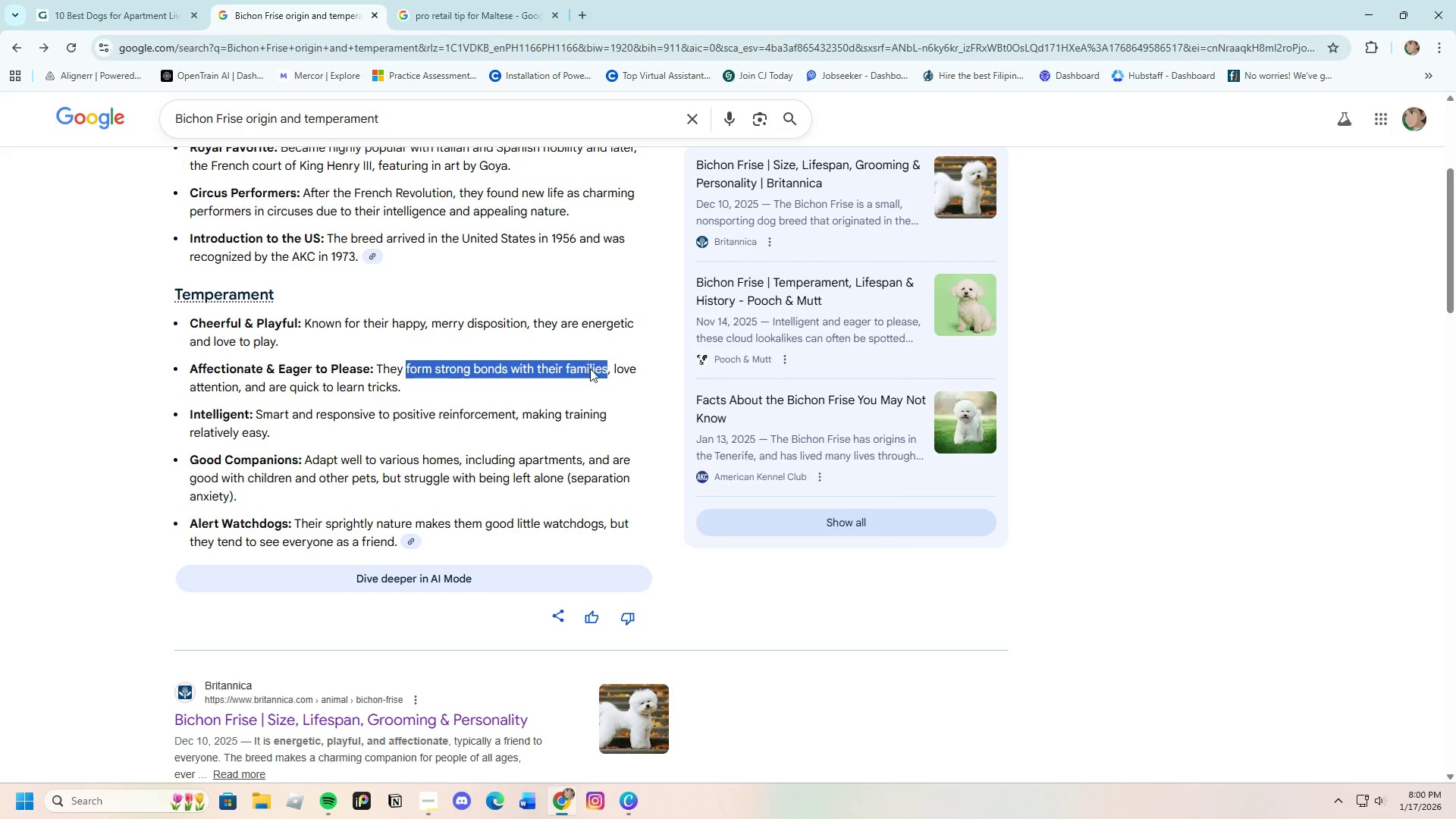 
right_click([590, 369])
 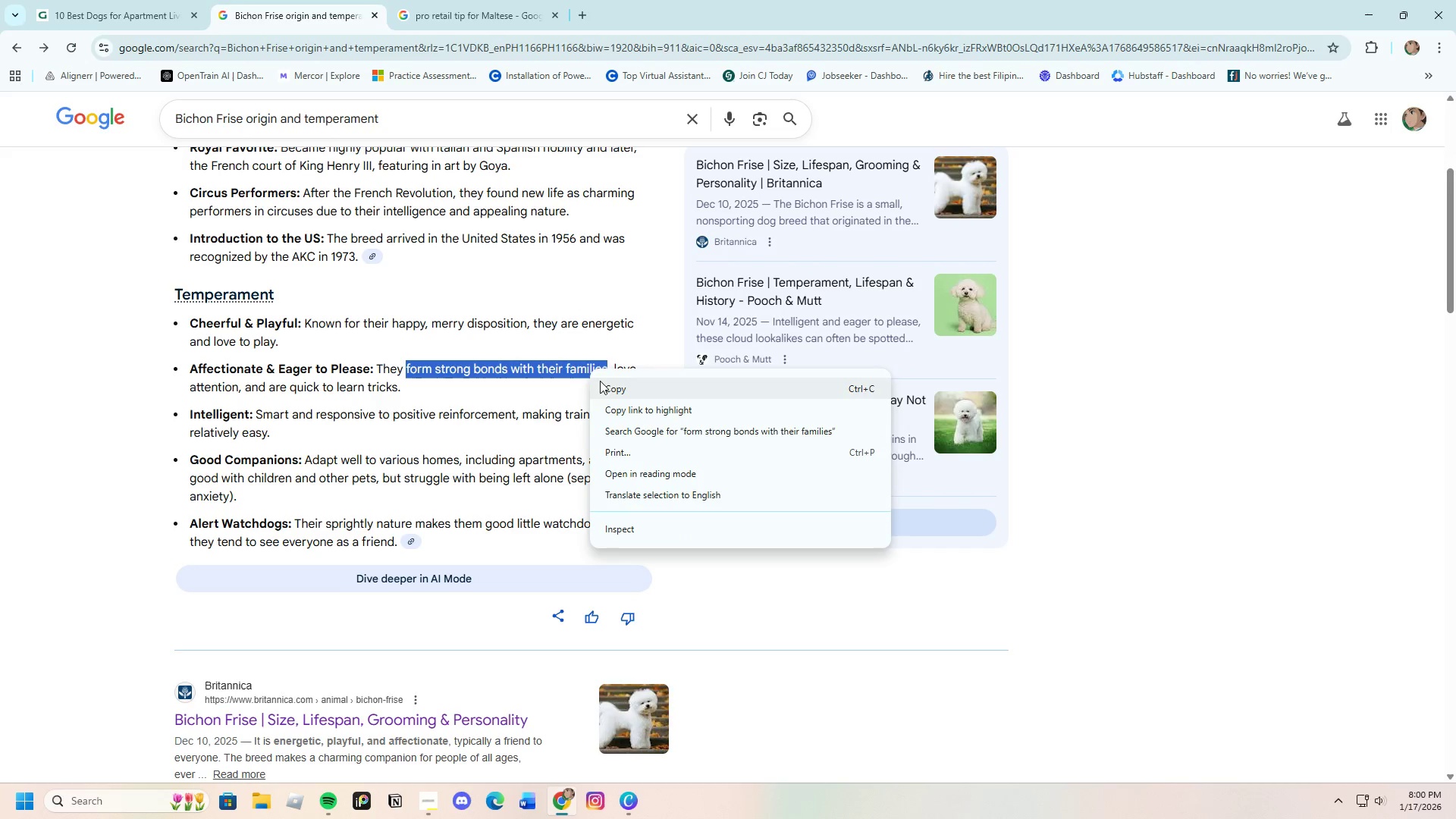 
left_click([609, 391])
 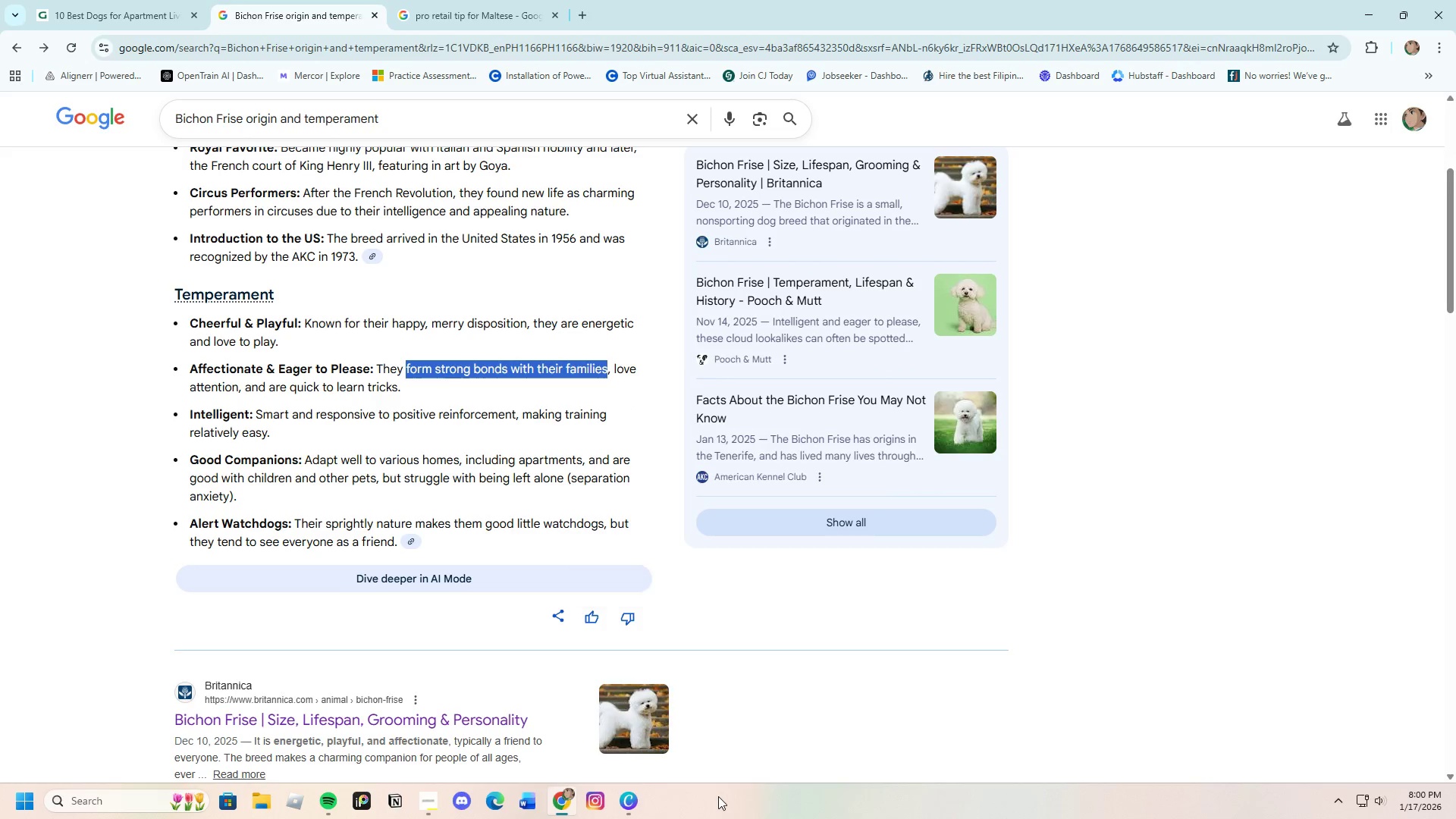 
left_click([632, 800])
 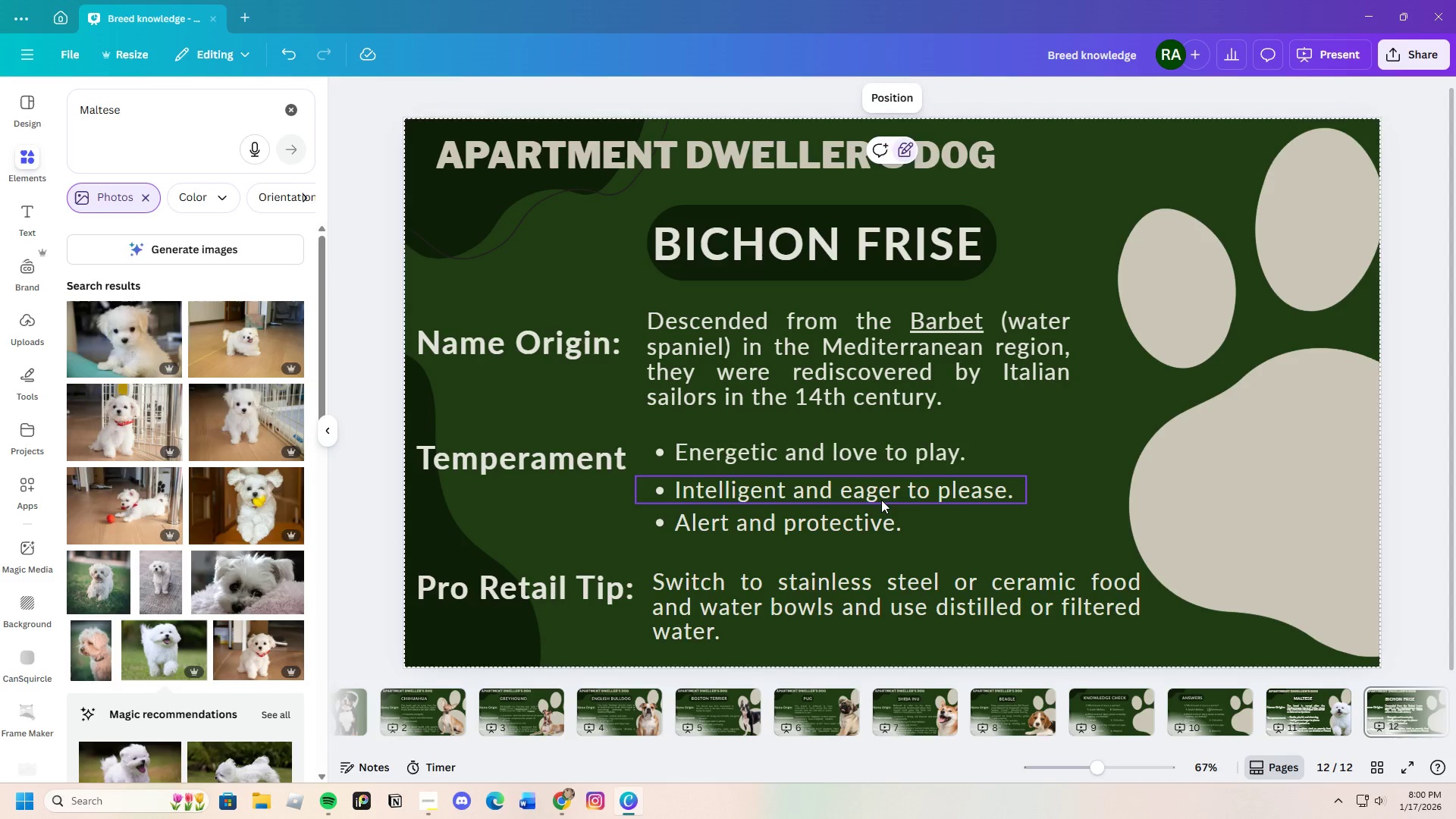 
double_click([881, 500])
 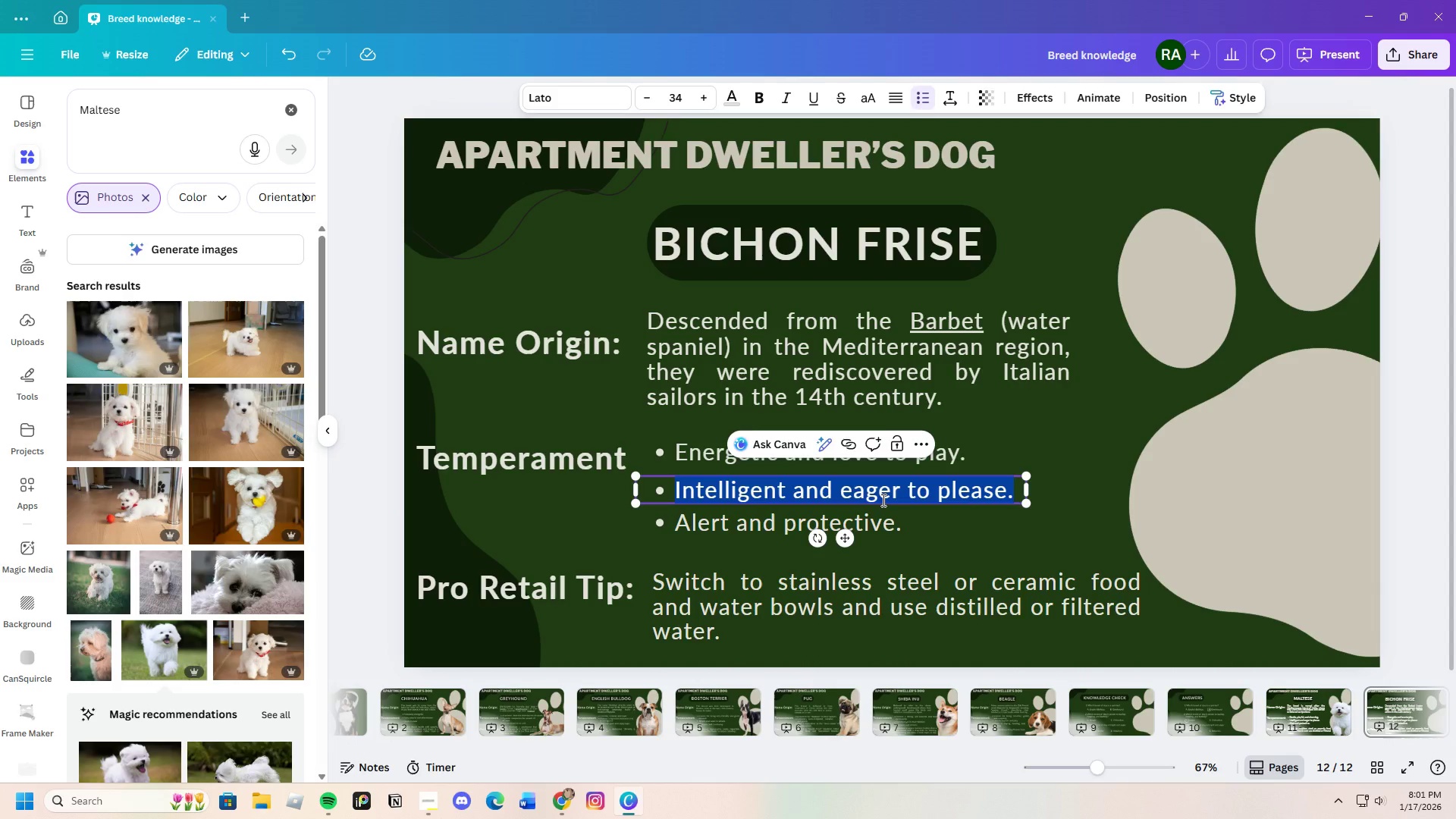 
key(Backspace)
 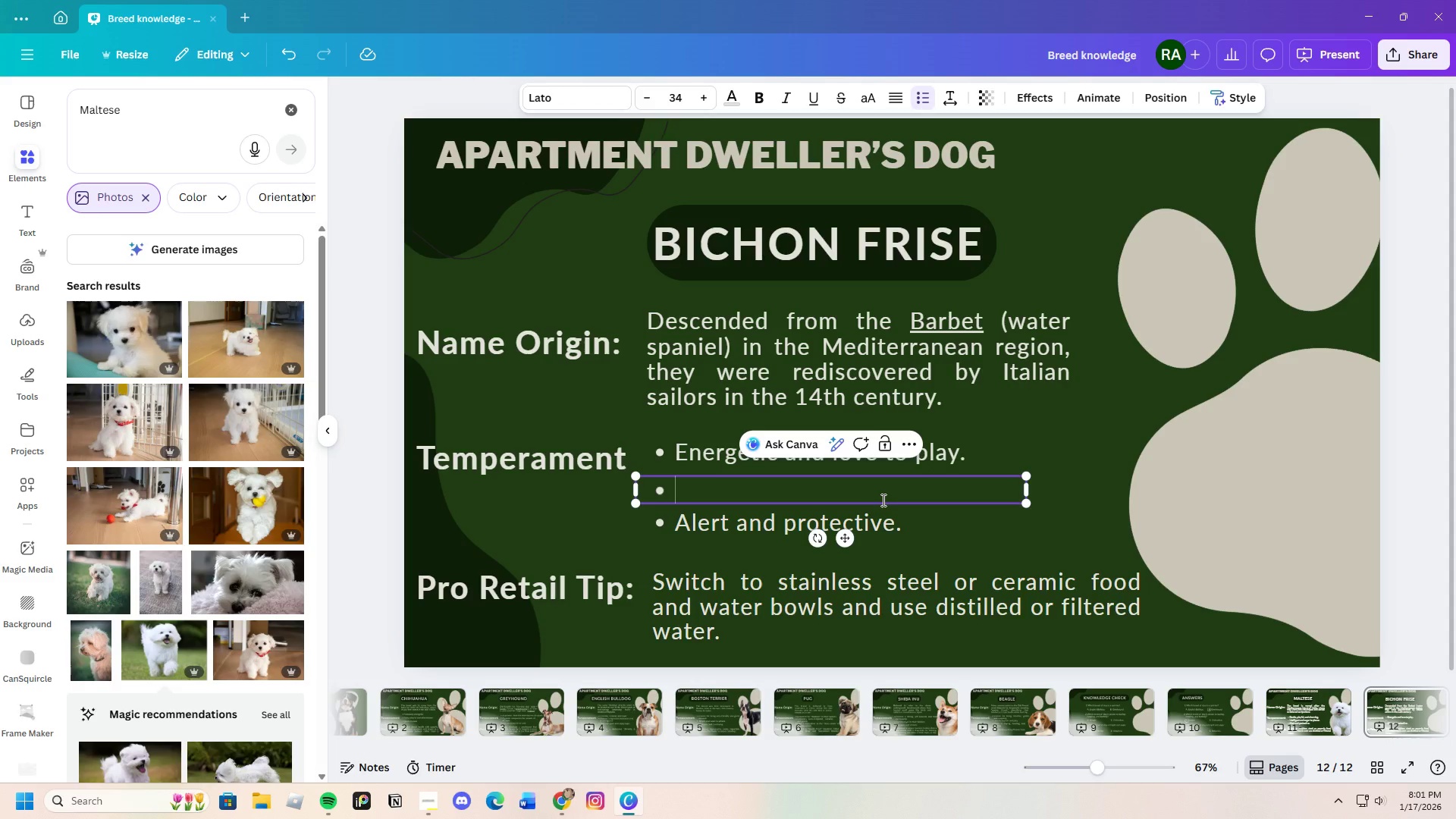 
key(Control+V)
 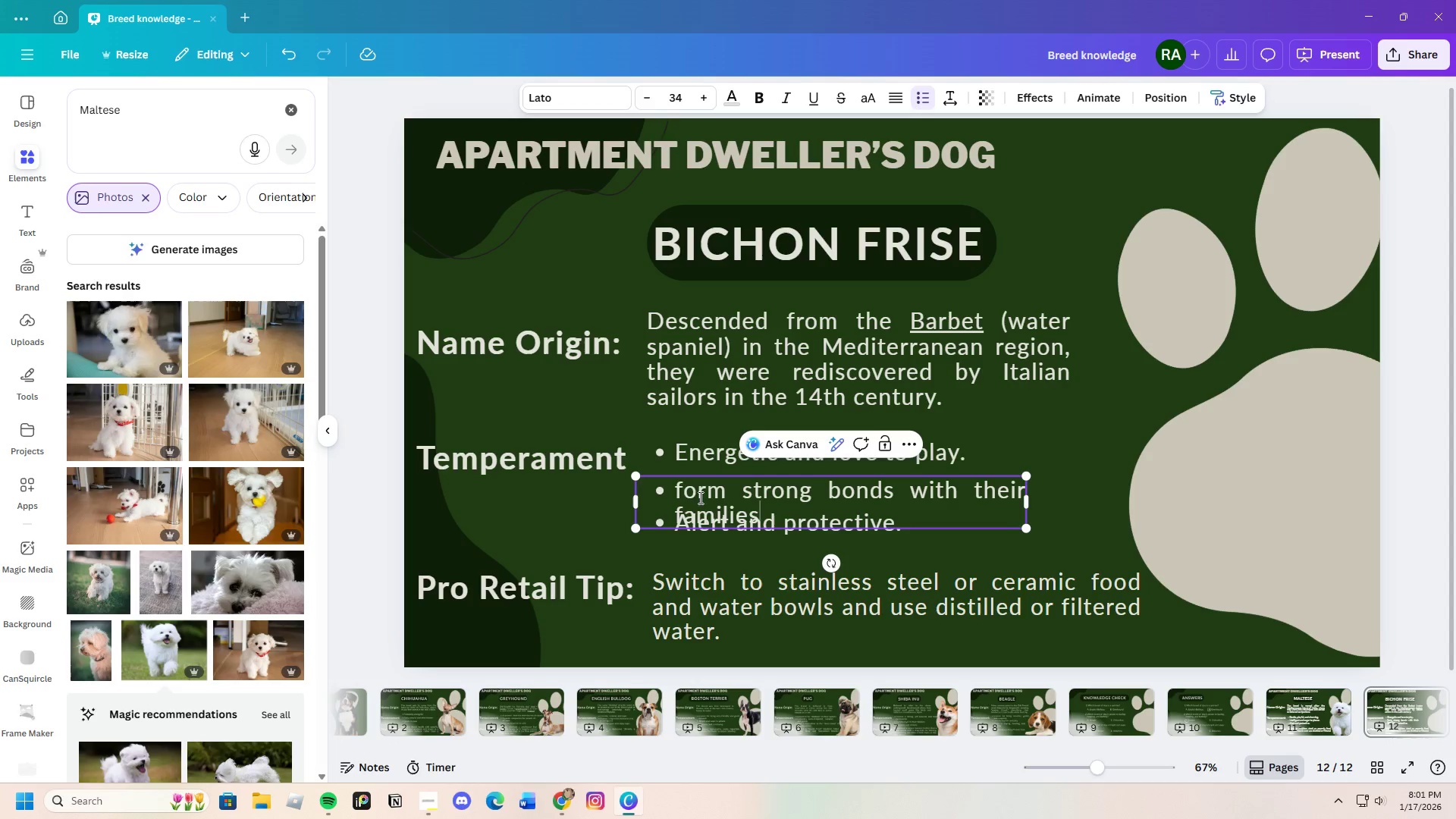 
left_click([686, 491])
 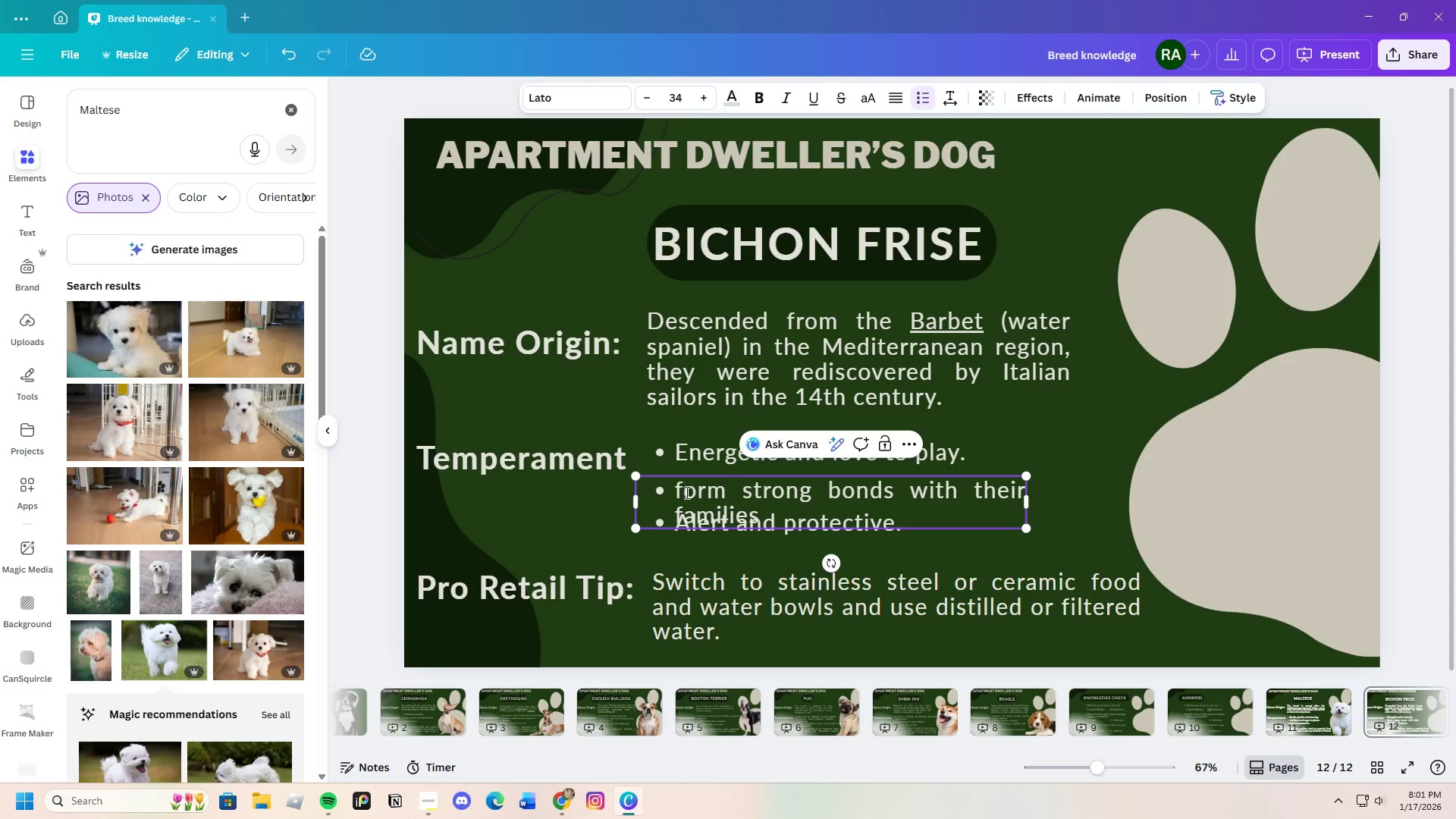 
key(Backspace)
 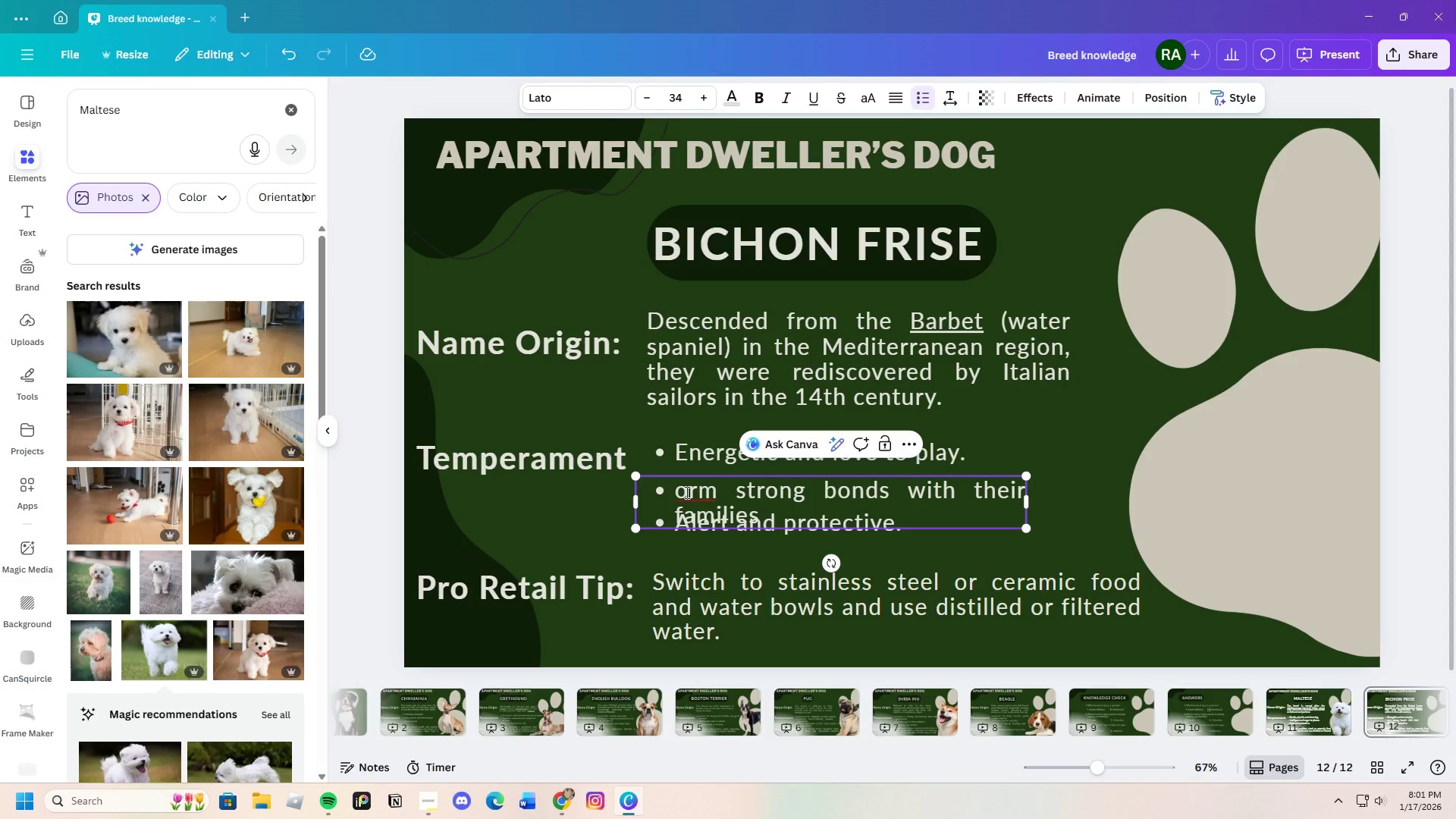 
key(Shift+ShiftLeft)
 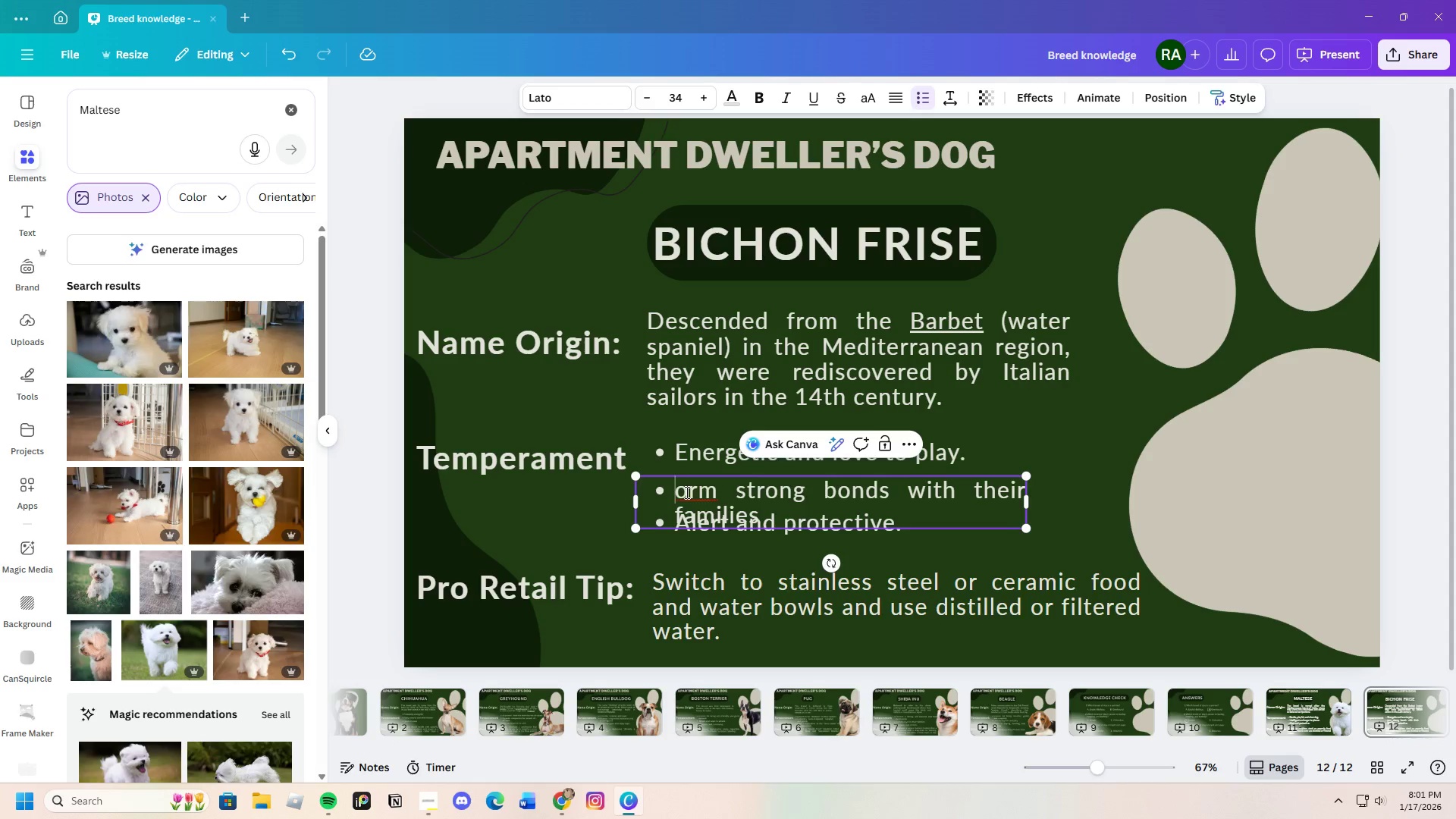 
key(Shift+F)
 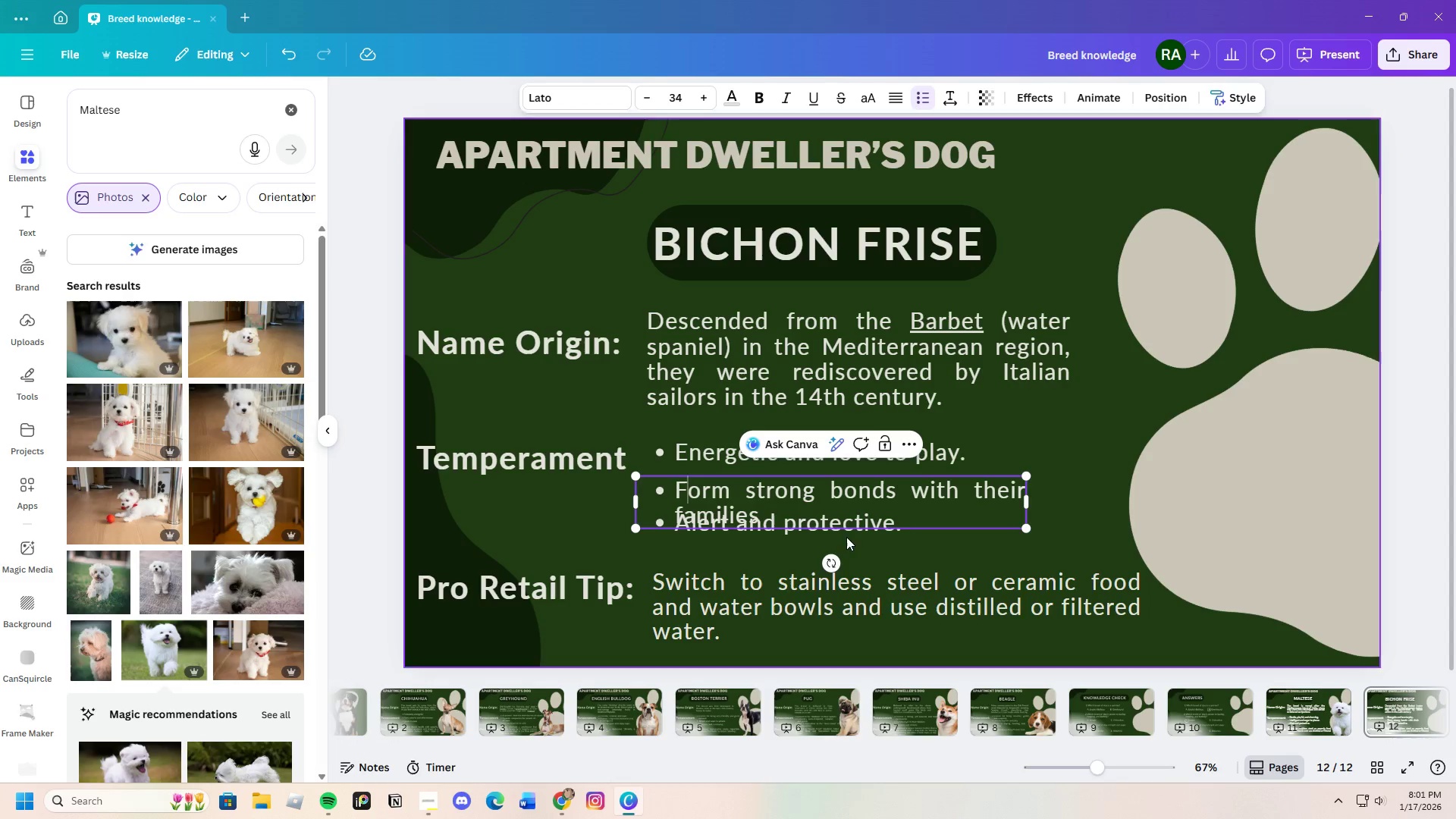 
left_click([923, 544])
 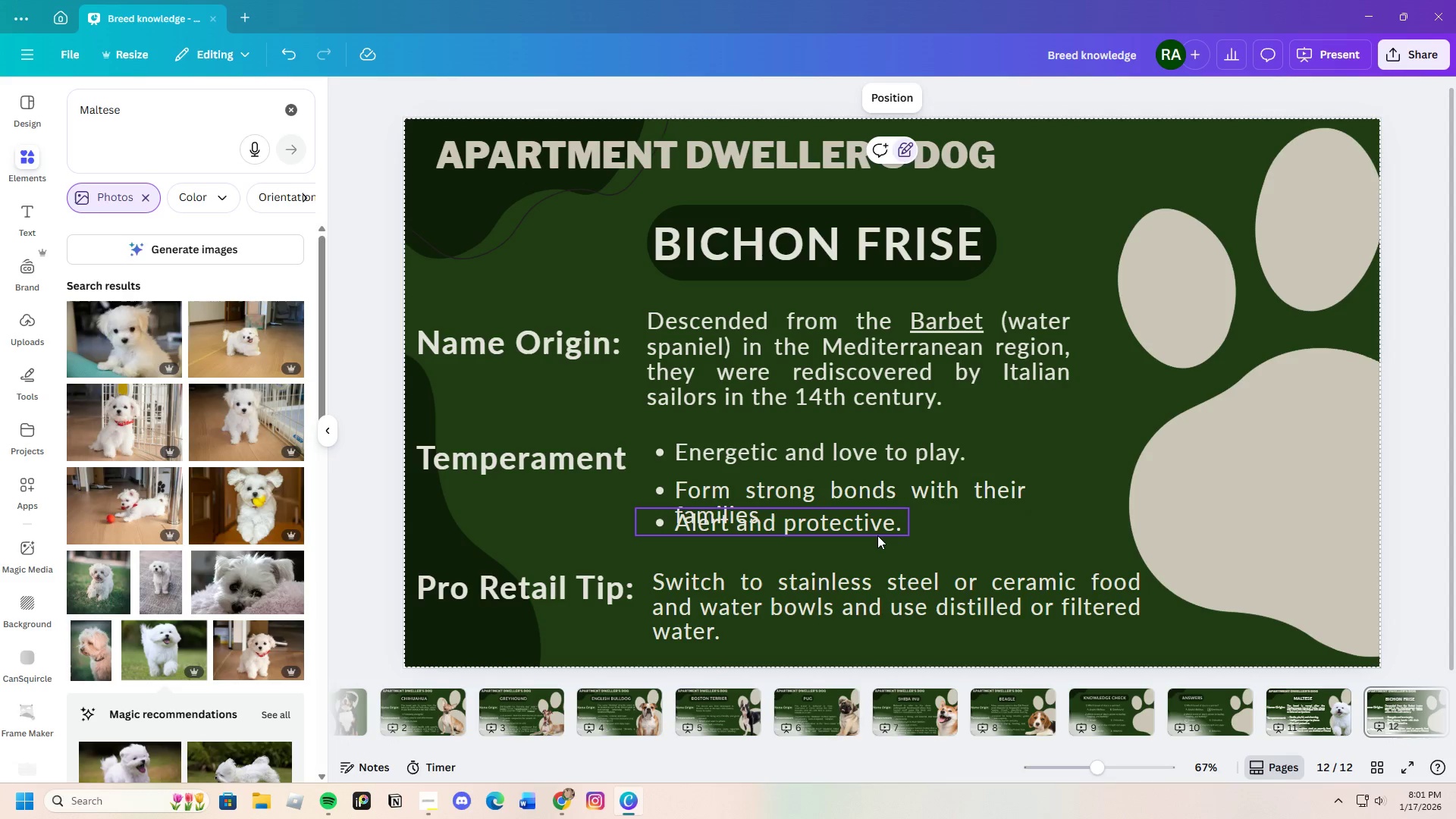 
left_click([877, 534])
 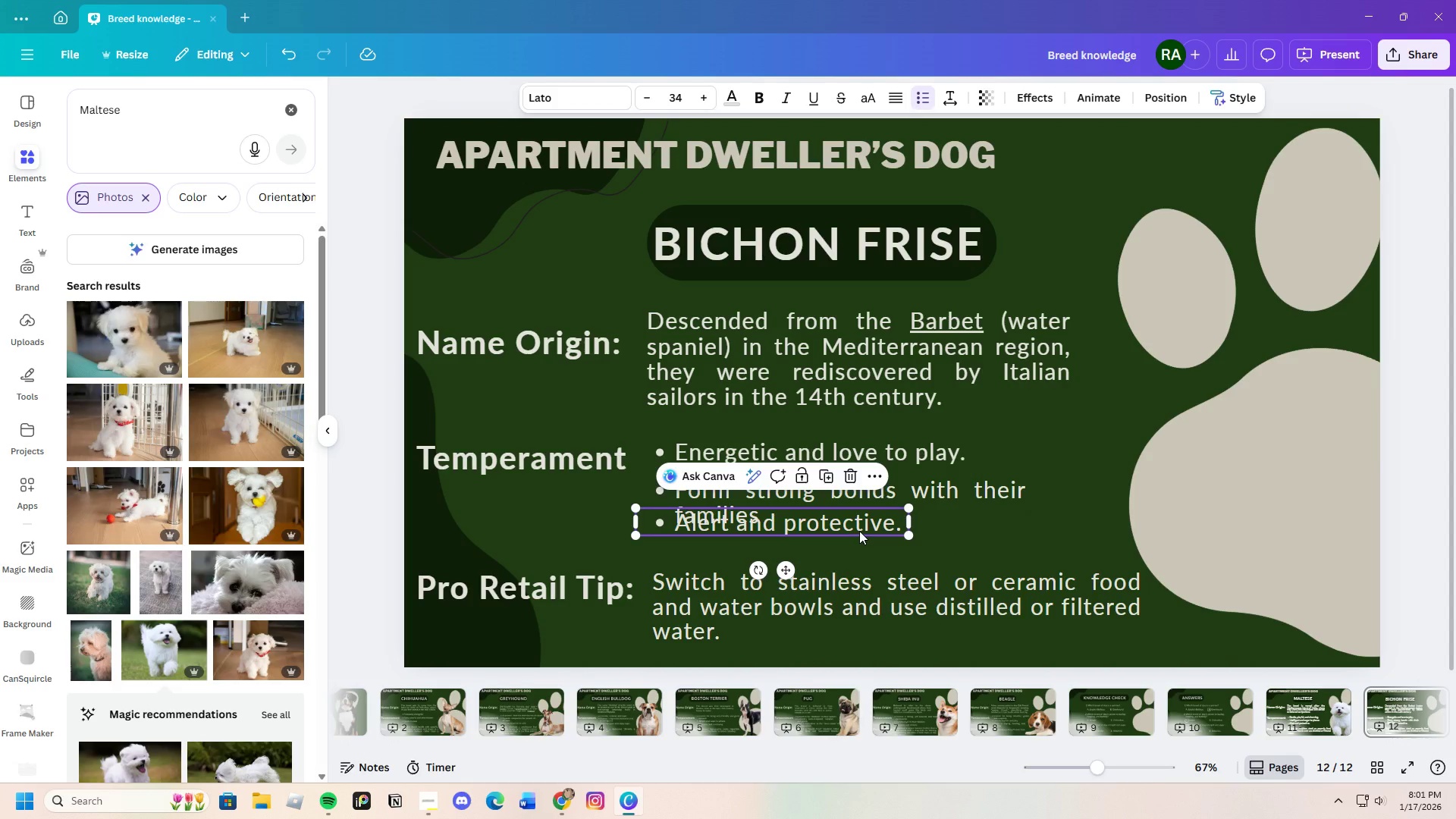 
left_click_drag(start_coordinate=[859, 531], to_coordinate=[861, 551])
 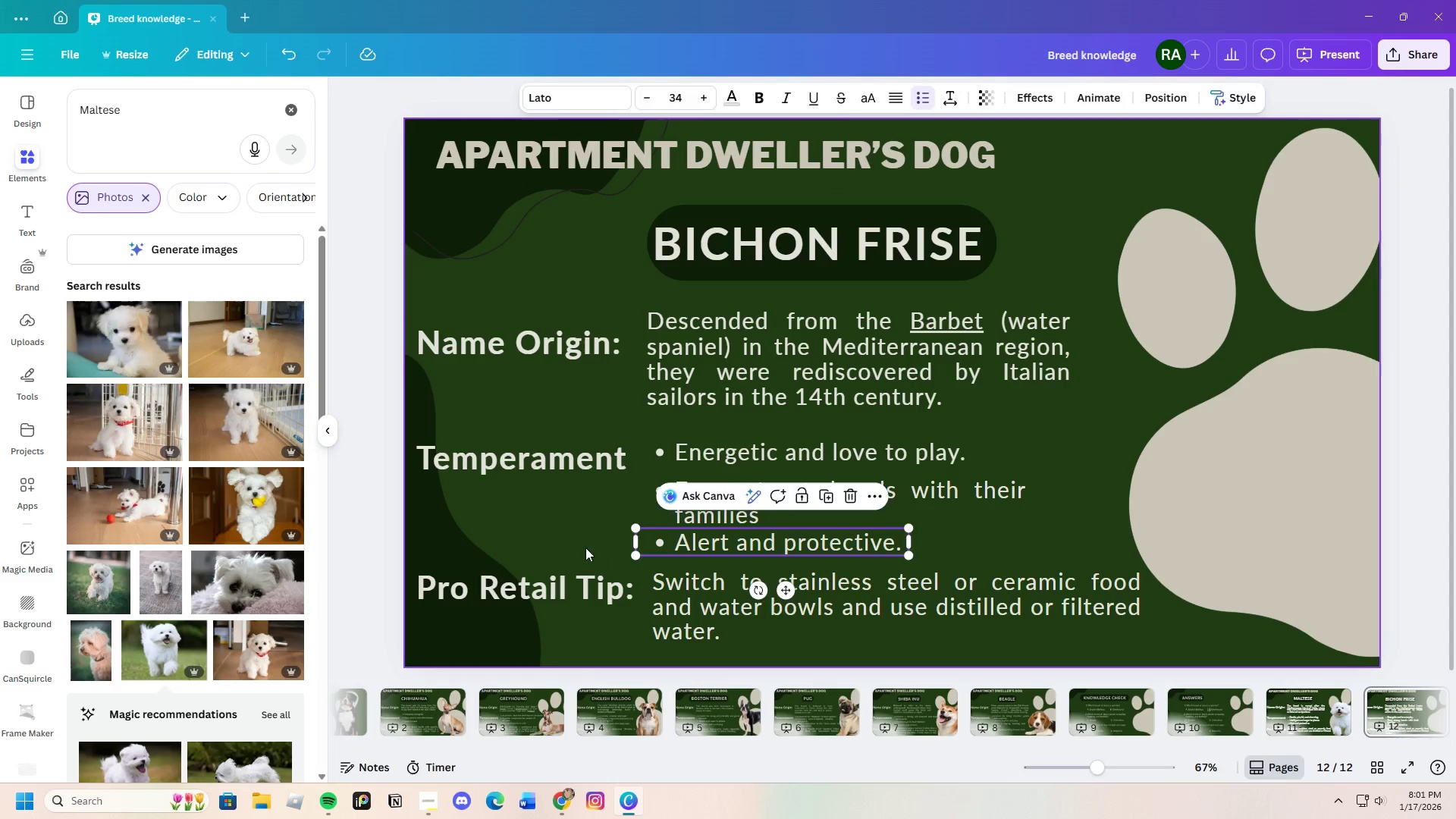 
left_click([585, 548])
 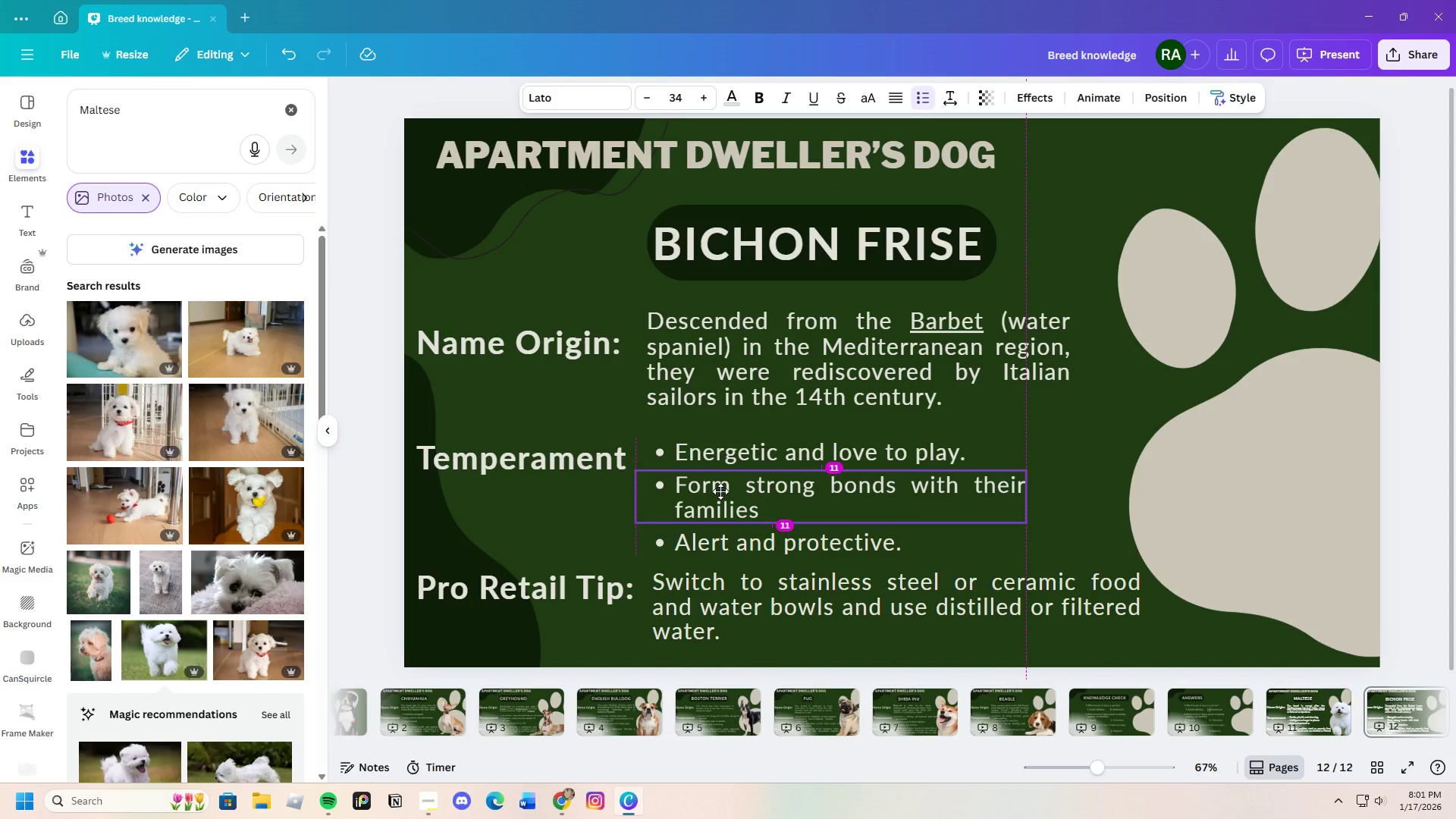 
left_click([558, 535])
 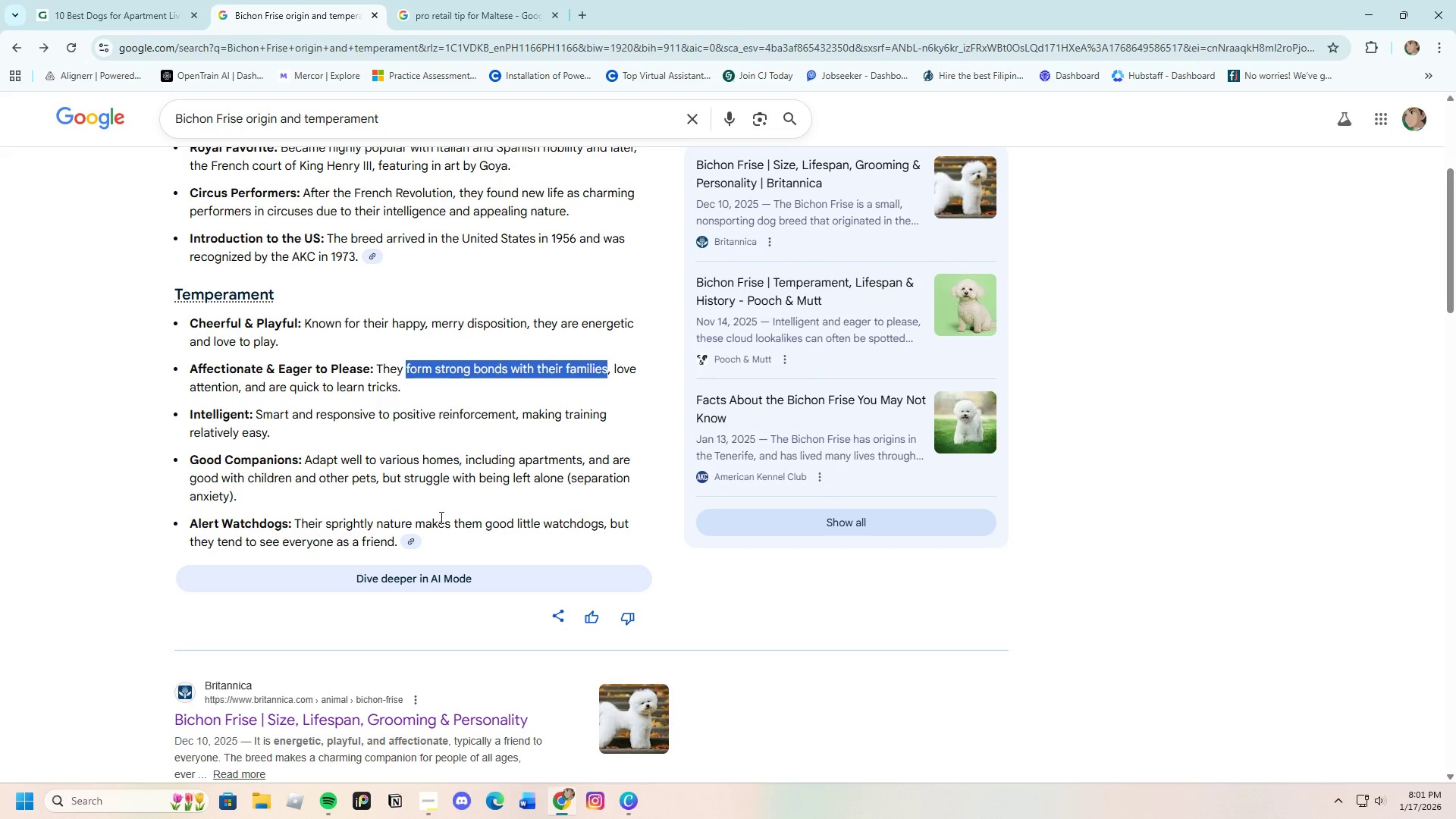 
left_click([367, 442])
 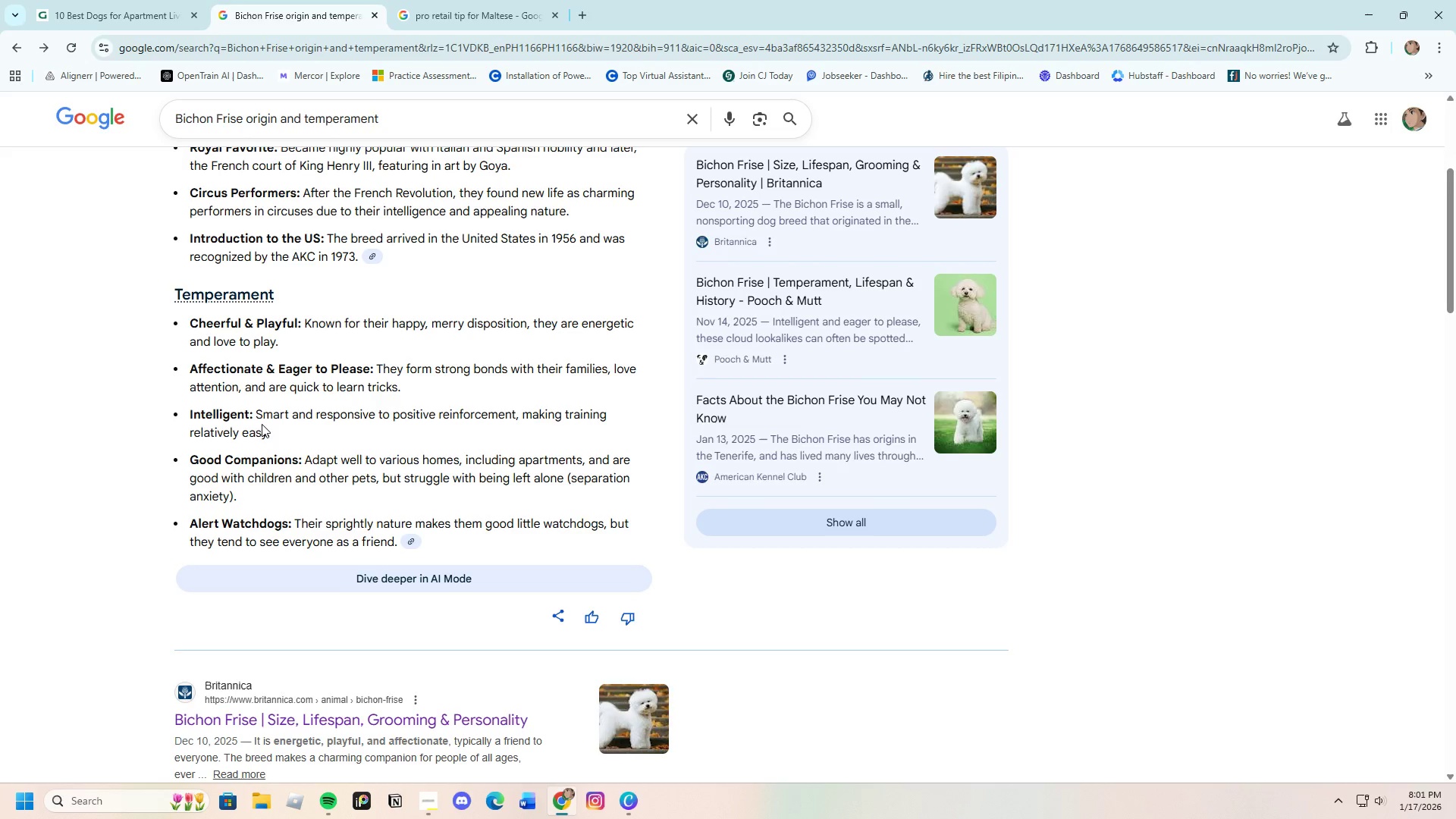 
left_click_drag(start_coordinate=[256, 415], to_coordinate=[515, 410])
 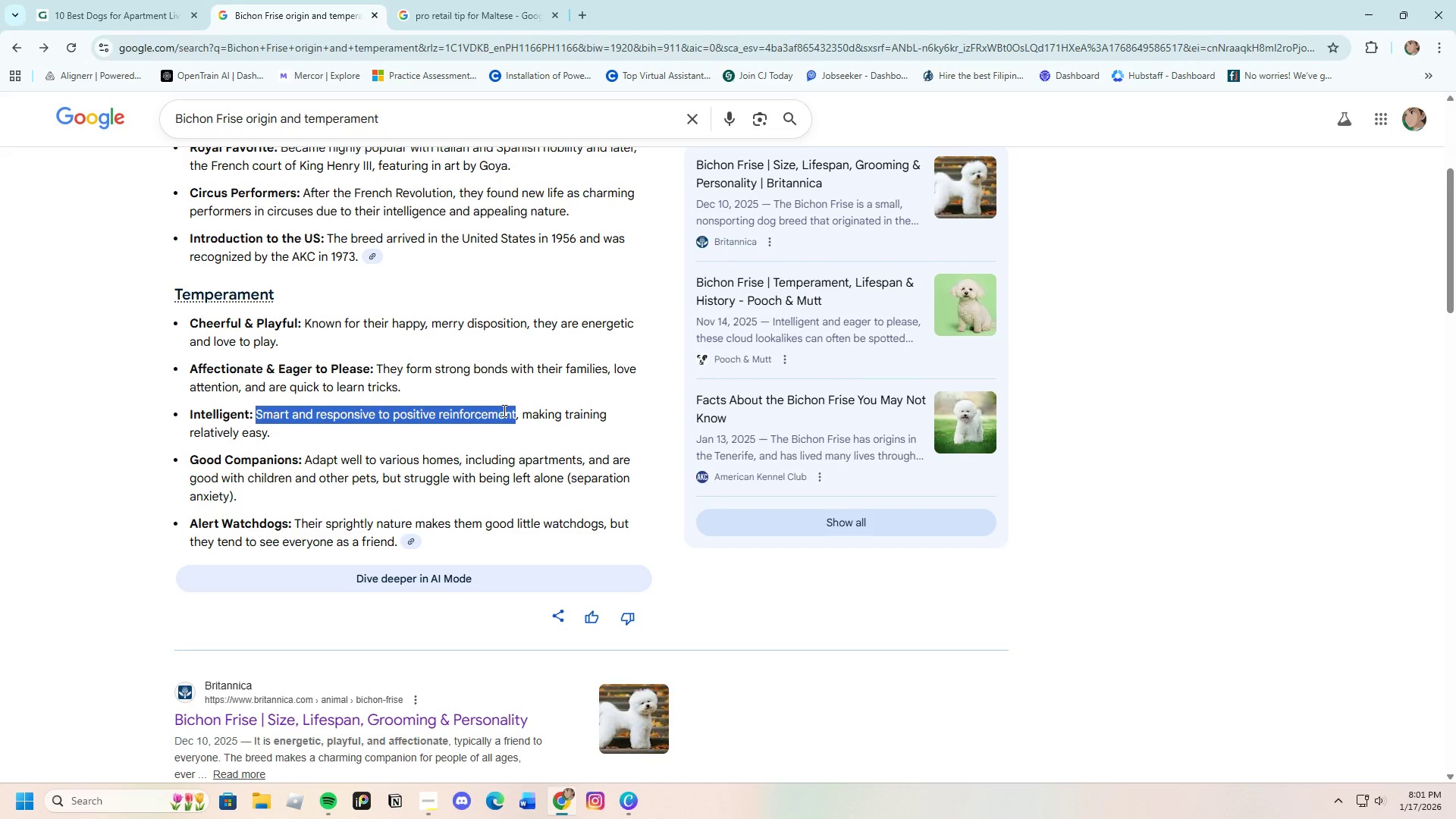 
right_click([503, 410])
 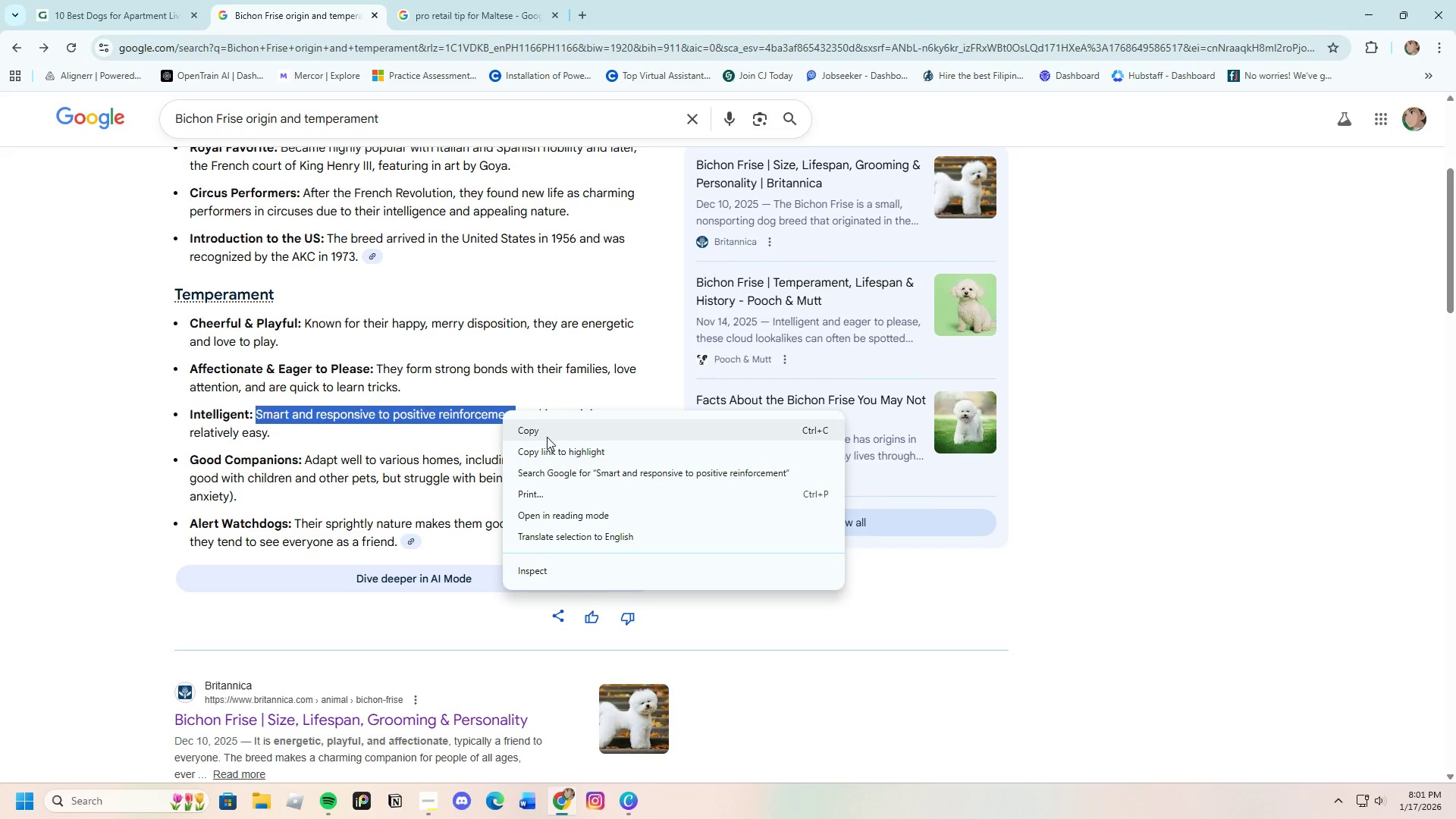 
left_click([543, 431])
 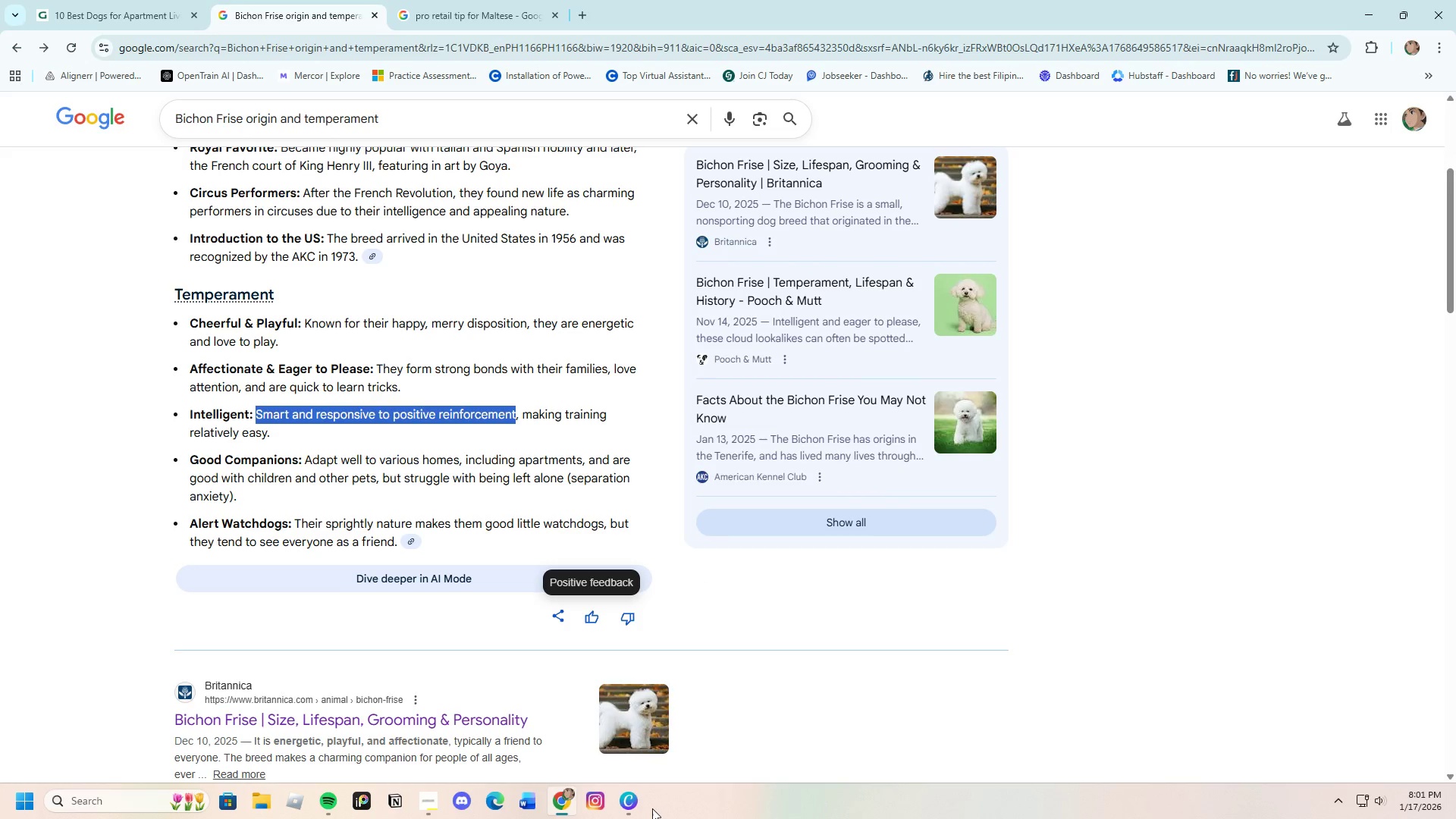 
left_click([639, 802])
 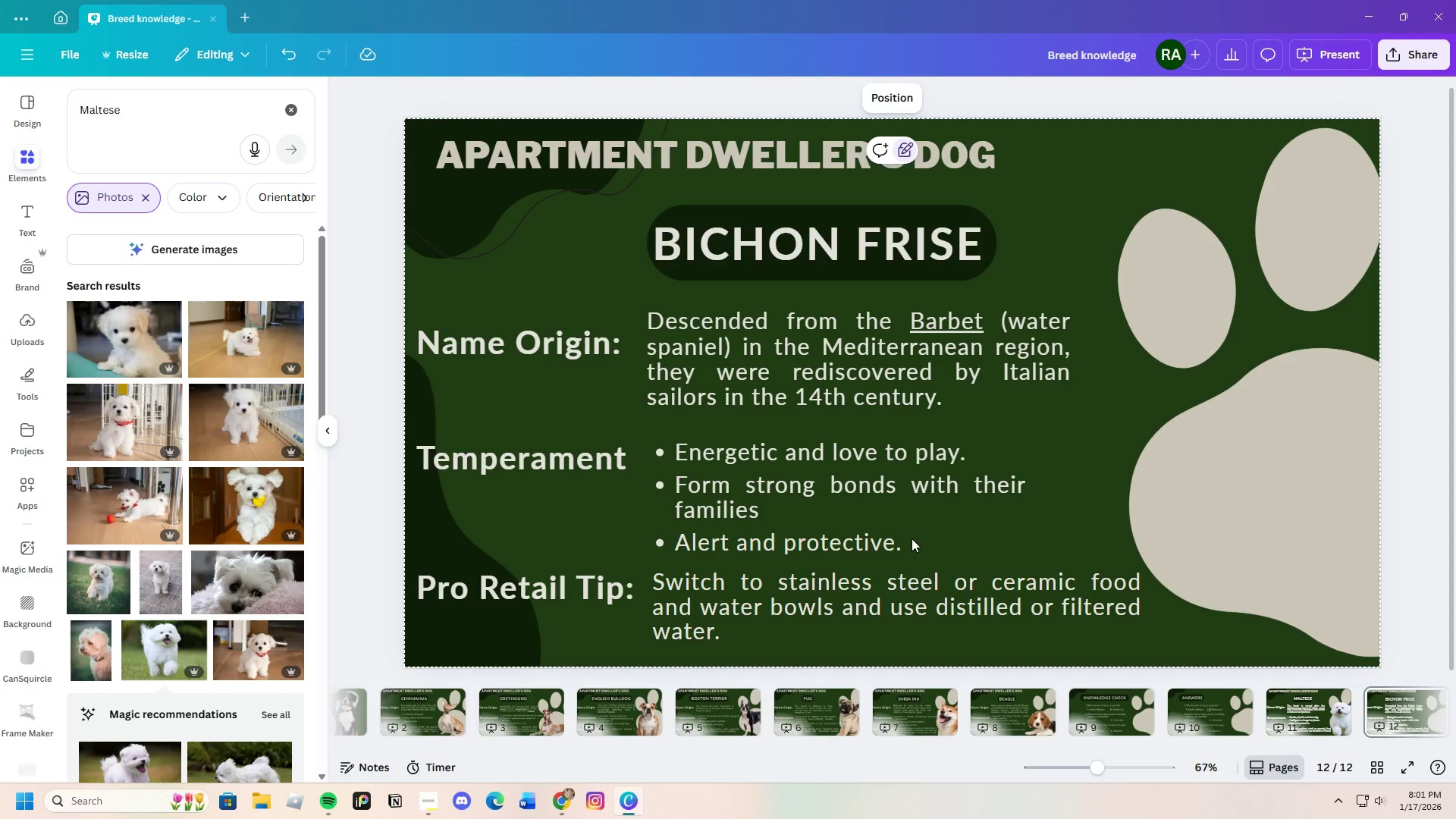 
double_click([902, 545])
 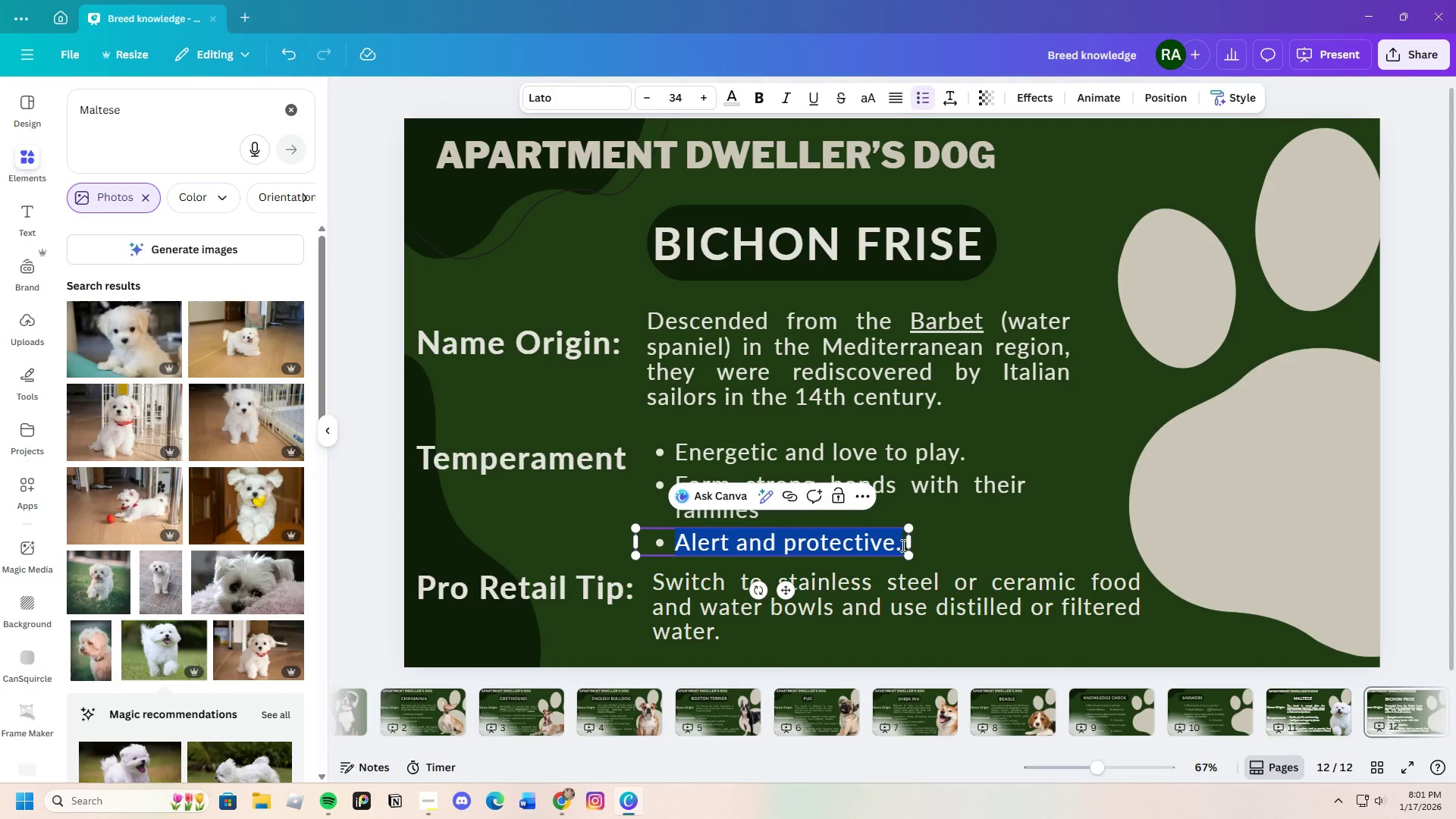 
key(Backspace)
 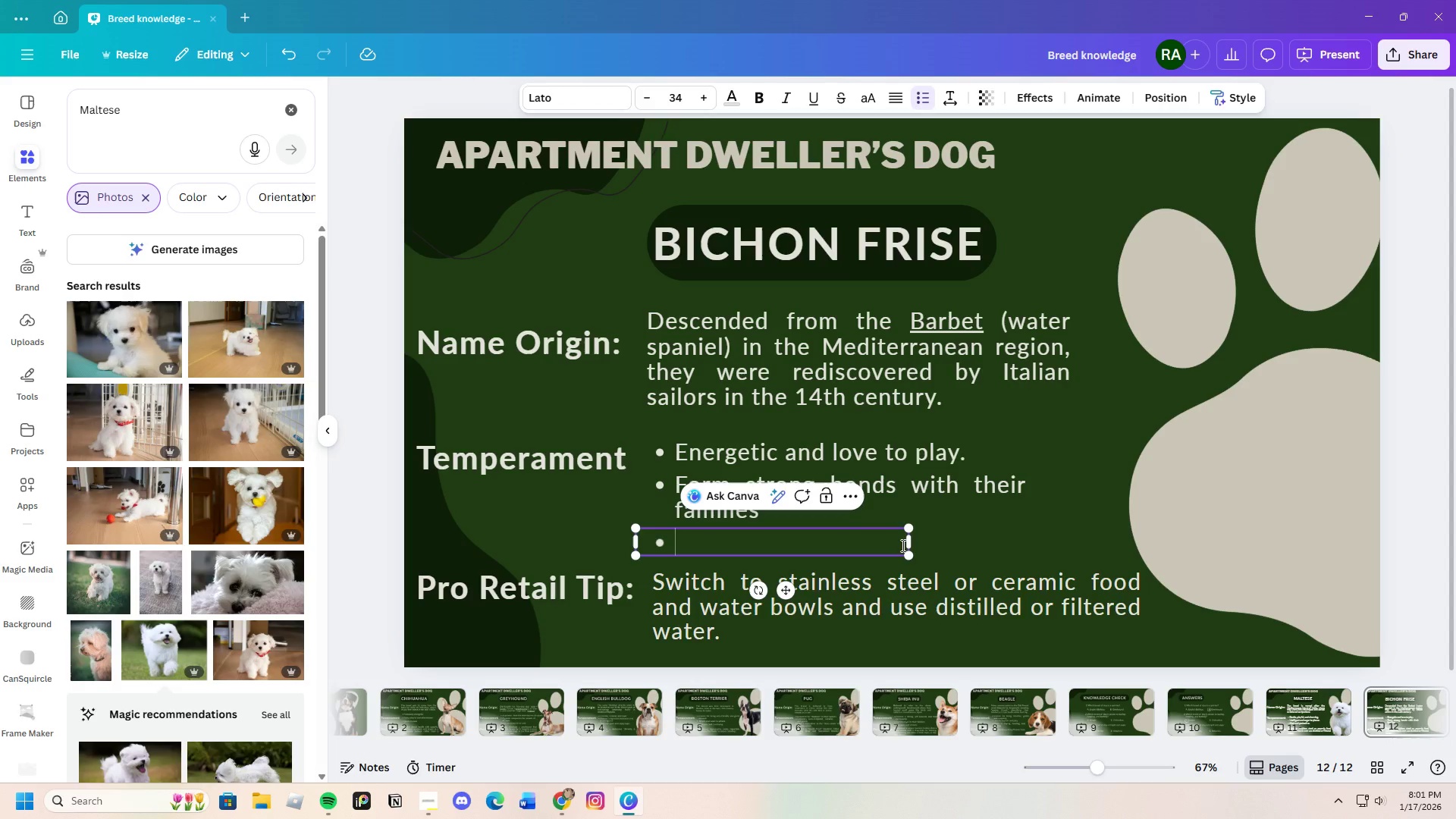 
key(Control+V)
 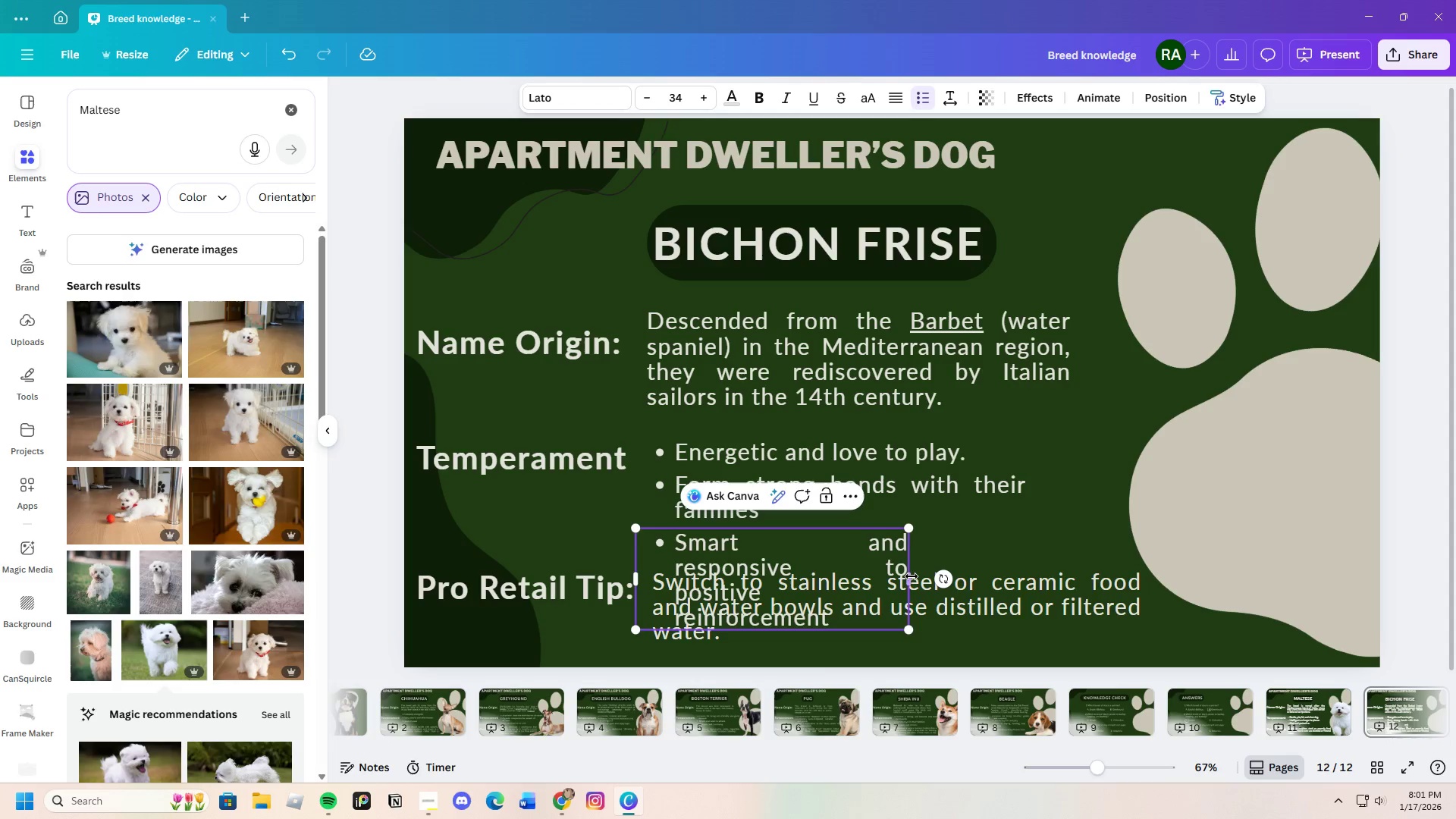 
left_click_drag(start_coordinate=[911, 575], to_coordinate=[1046, 536])
 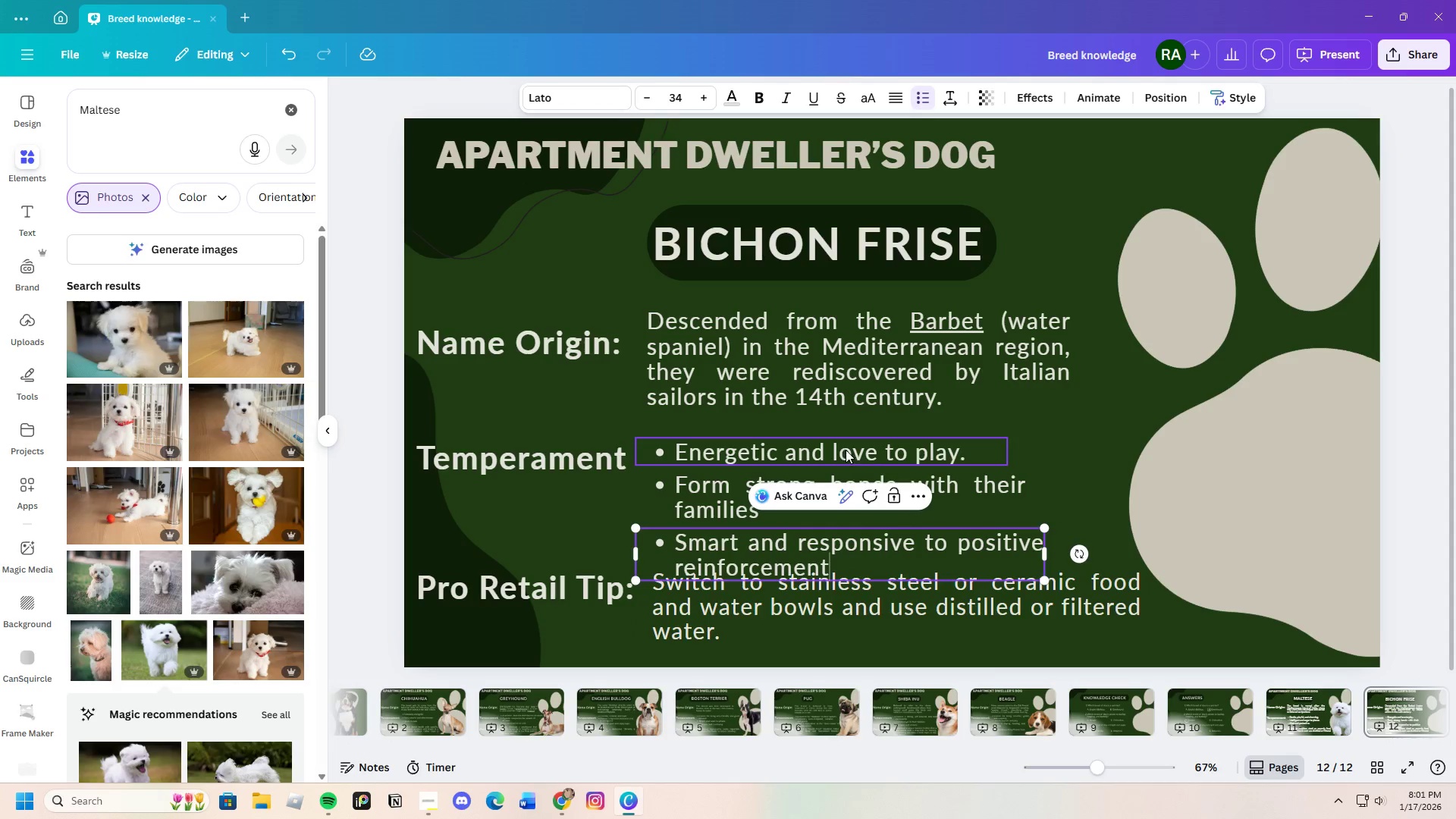 
left_click([843, 450])
 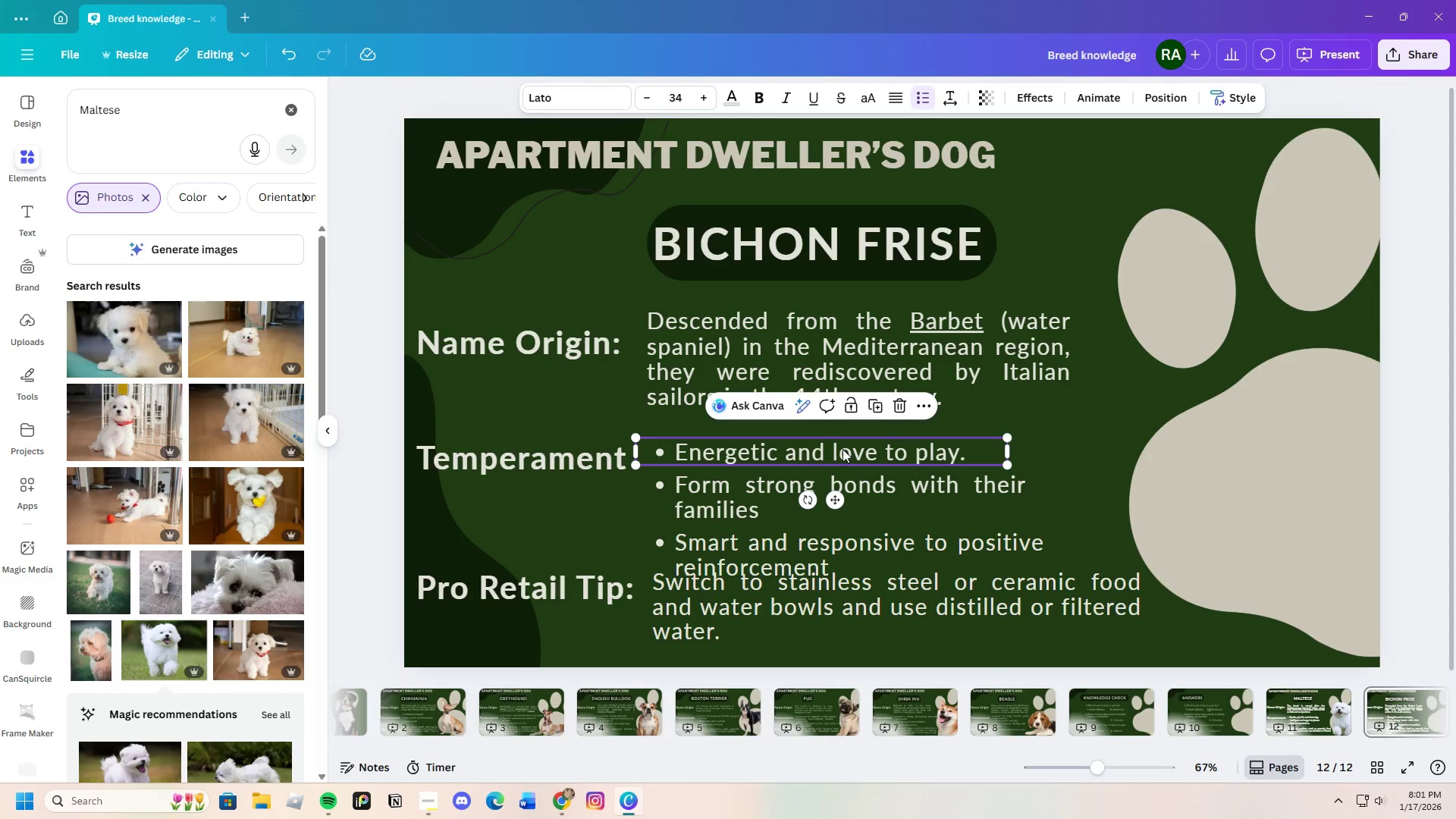 
left_click_drag(start_coordinate=[843, 450], to_coordinate=[841, 441])
 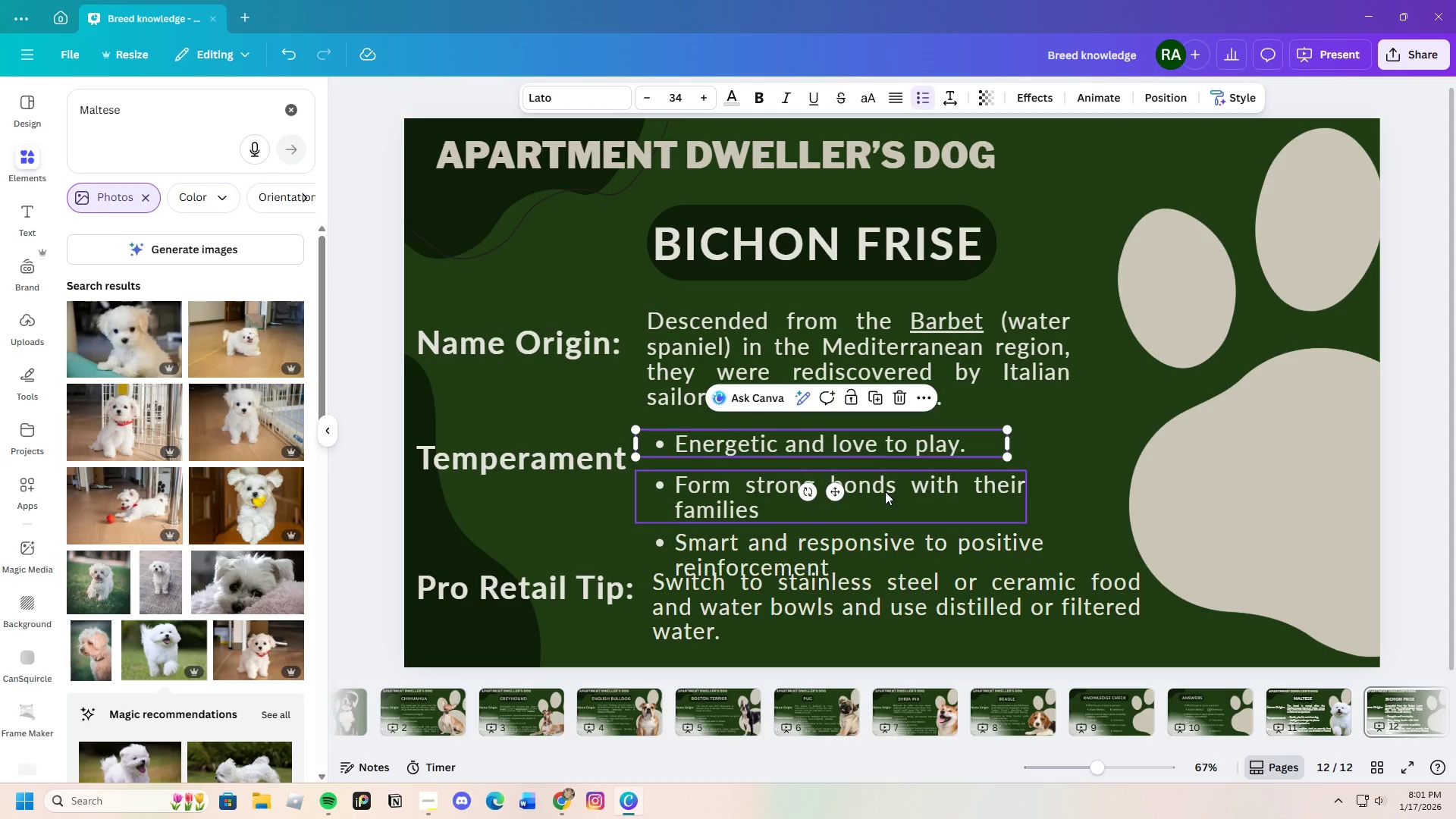 
left_click_drag(start_coordinate=[885, 491], to_coordinate=[883, 480])
 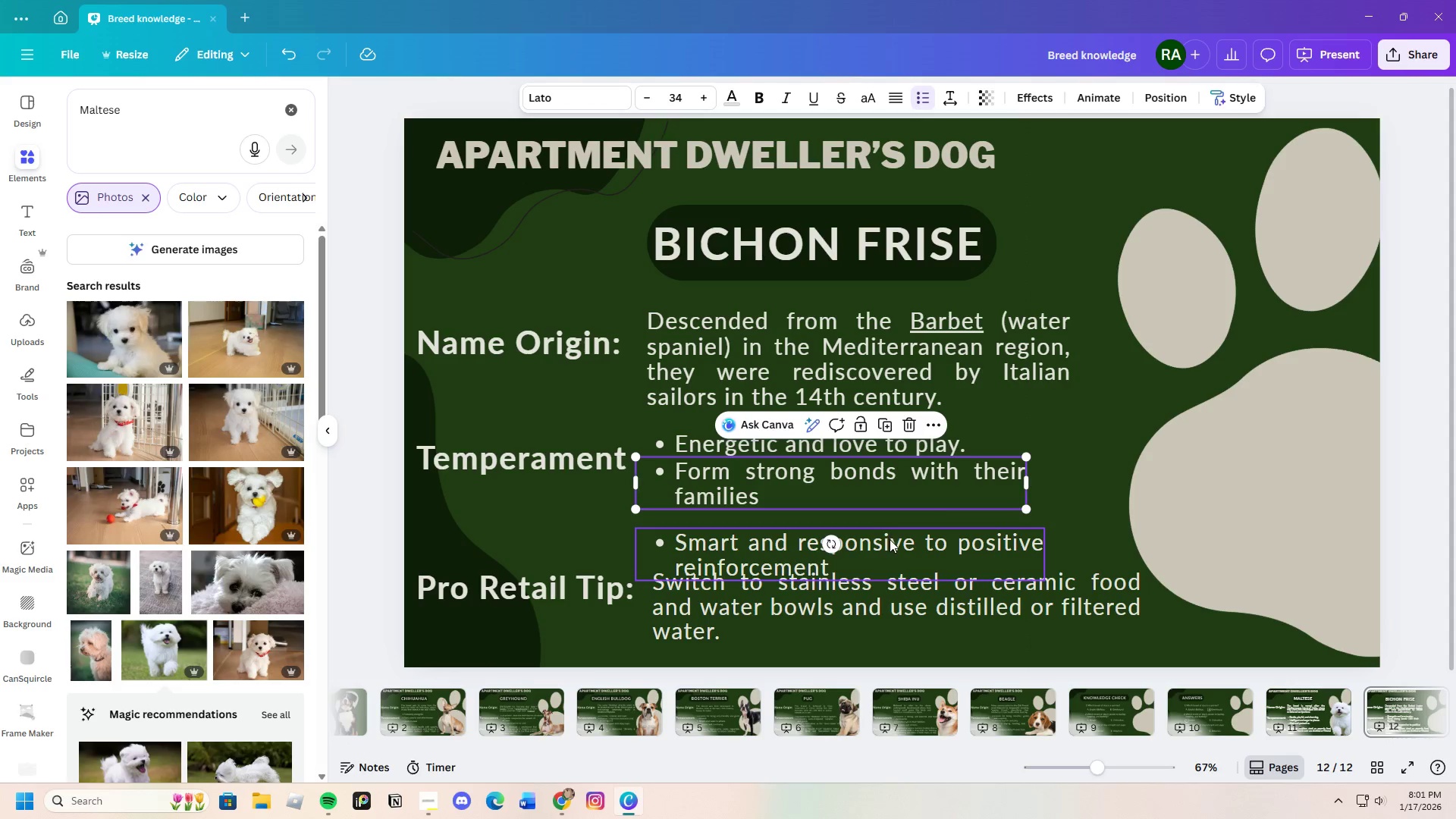 
left_click([890, 539])
 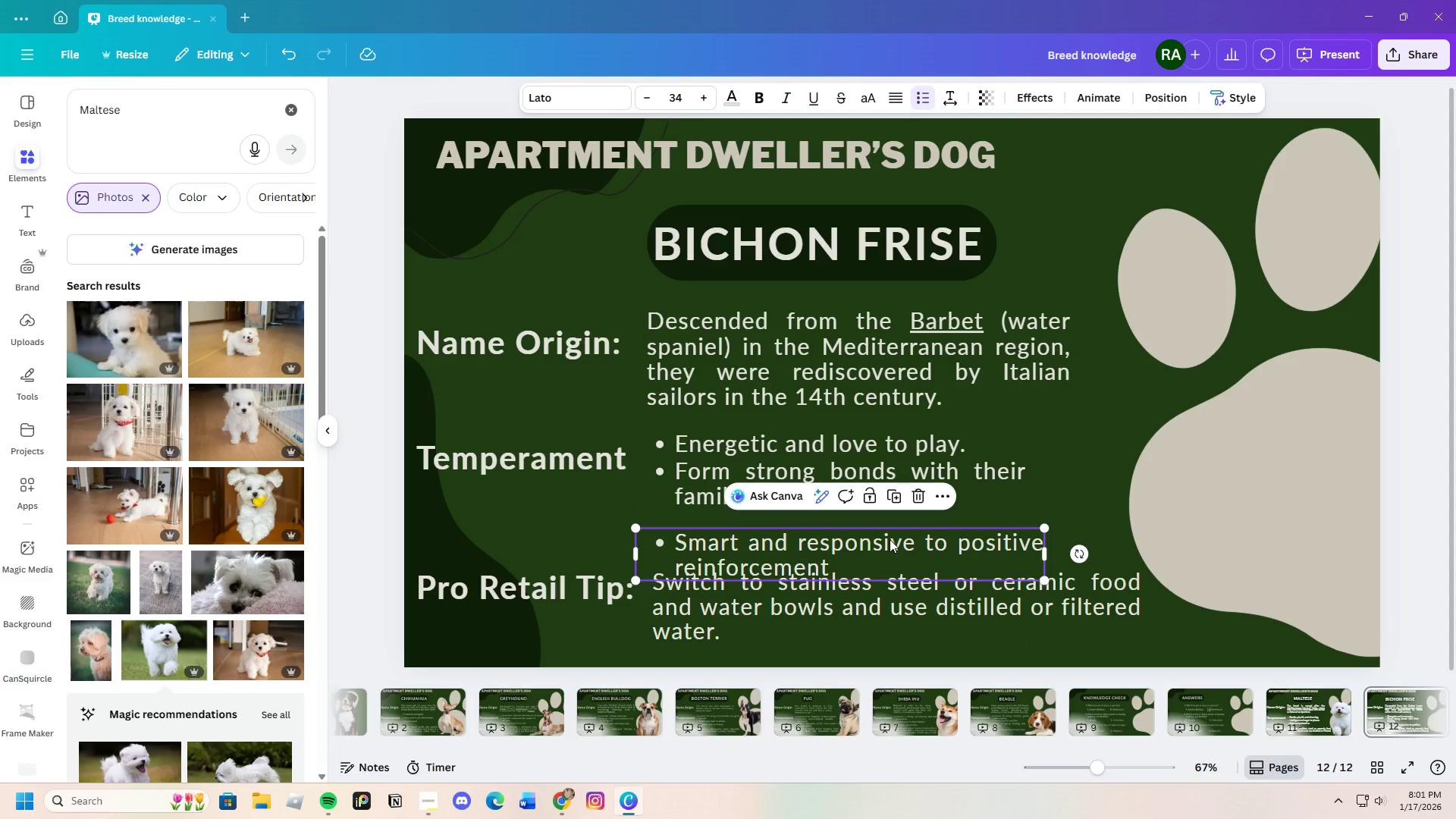 
left_click_drag(start_coordinate=[890, 539], to_coordinate=[886, 520])
 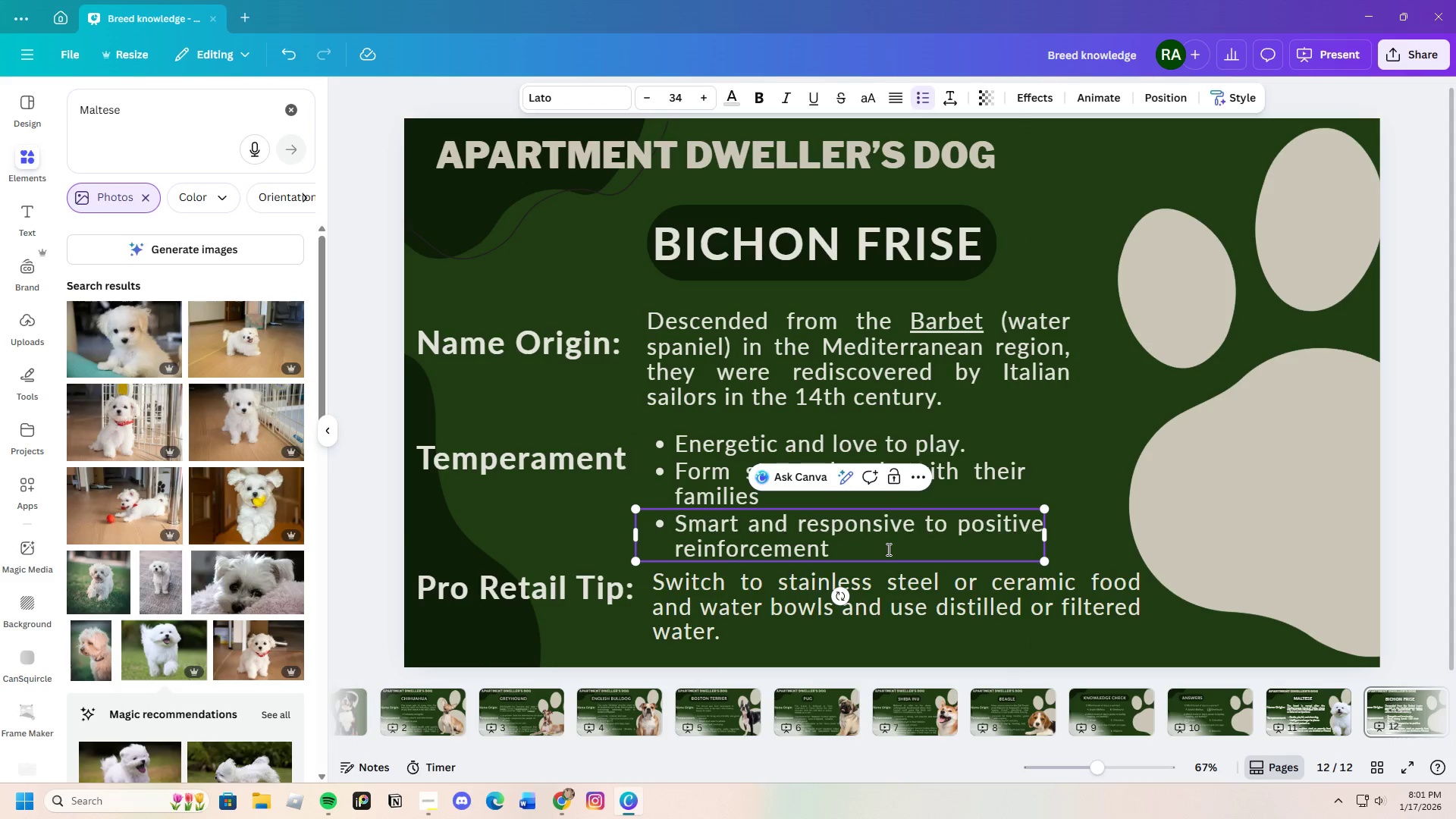 
key(Period)
 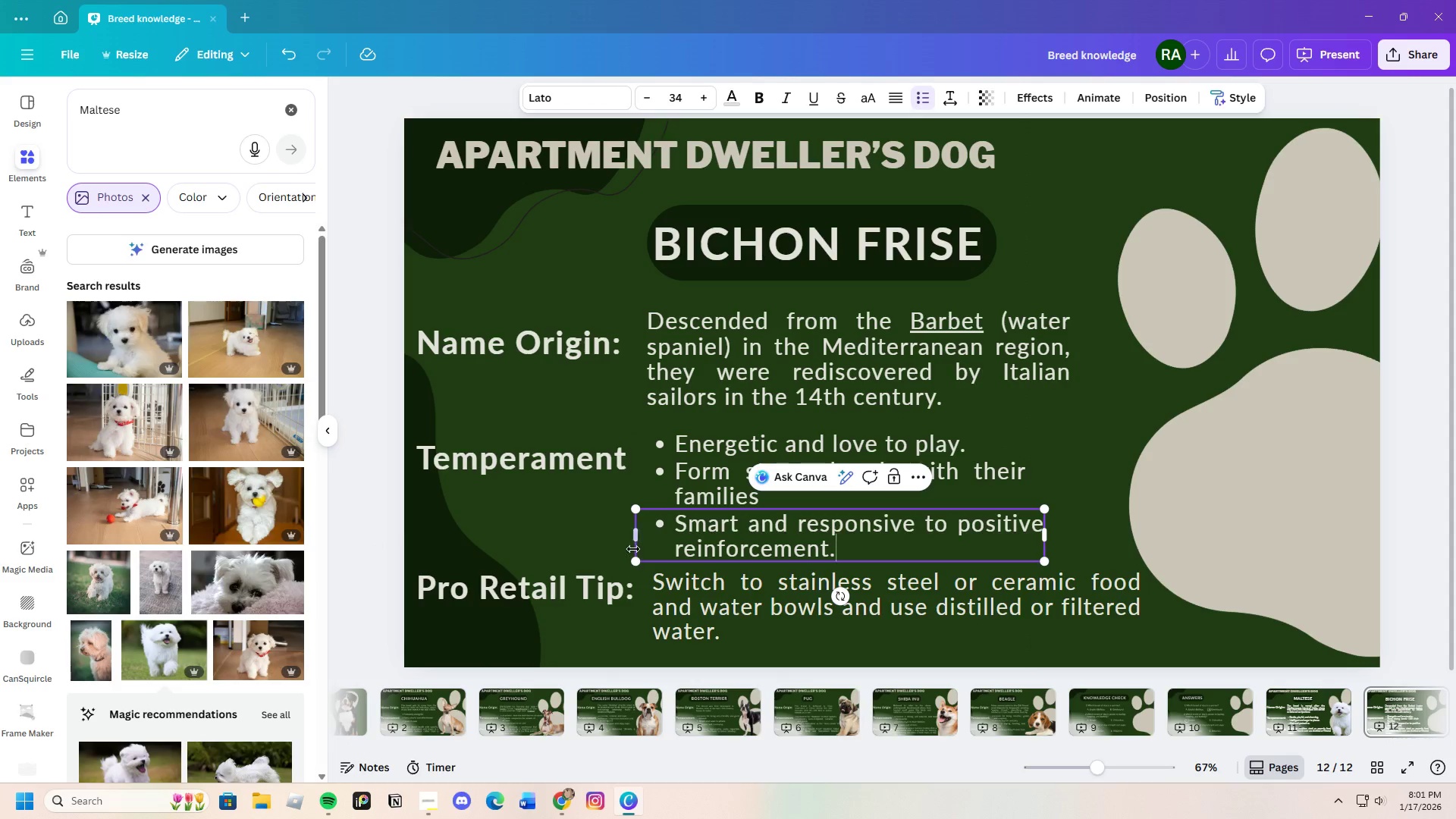 
left_click([595, 544])
 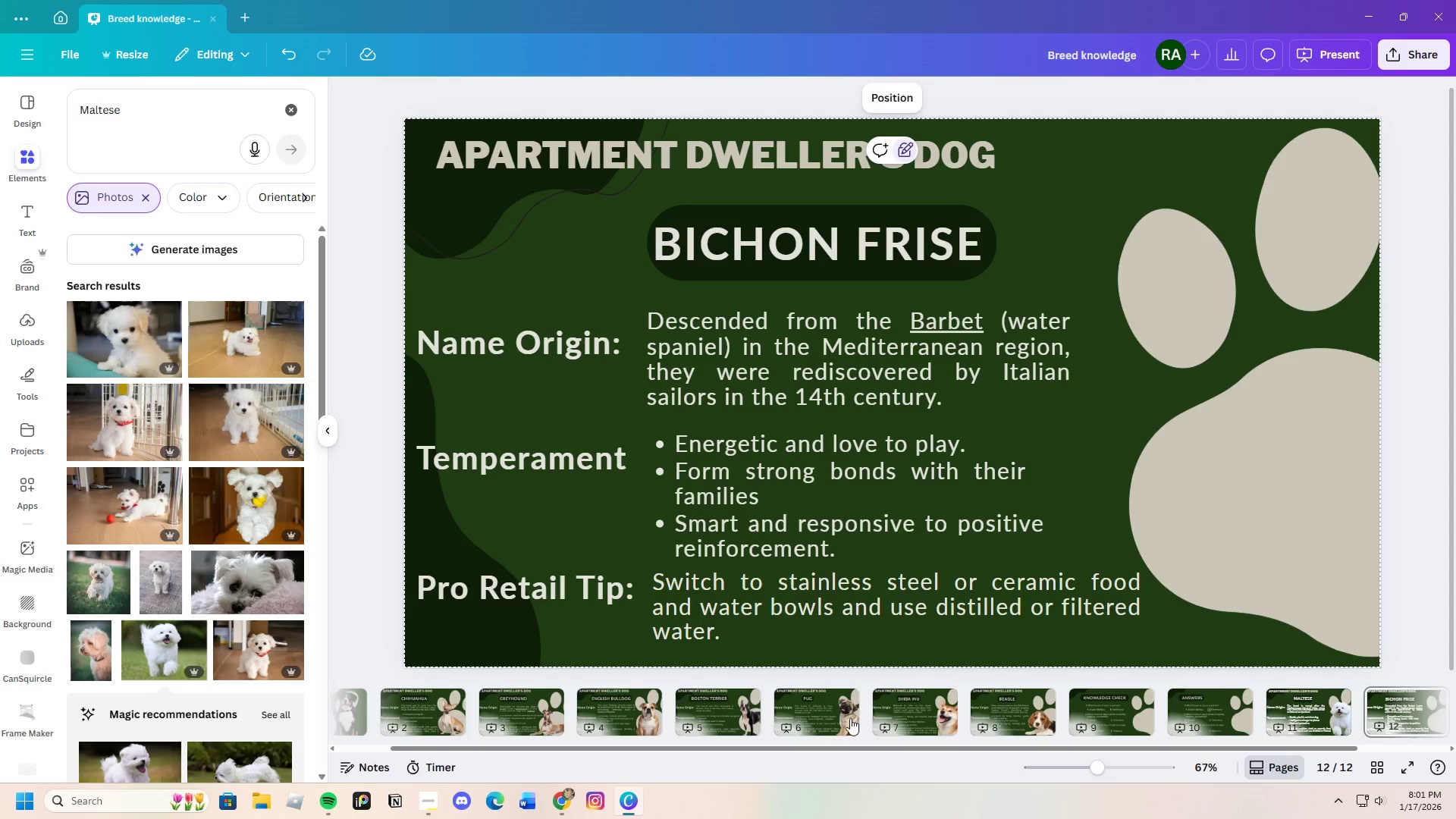 
wait(5.58)
 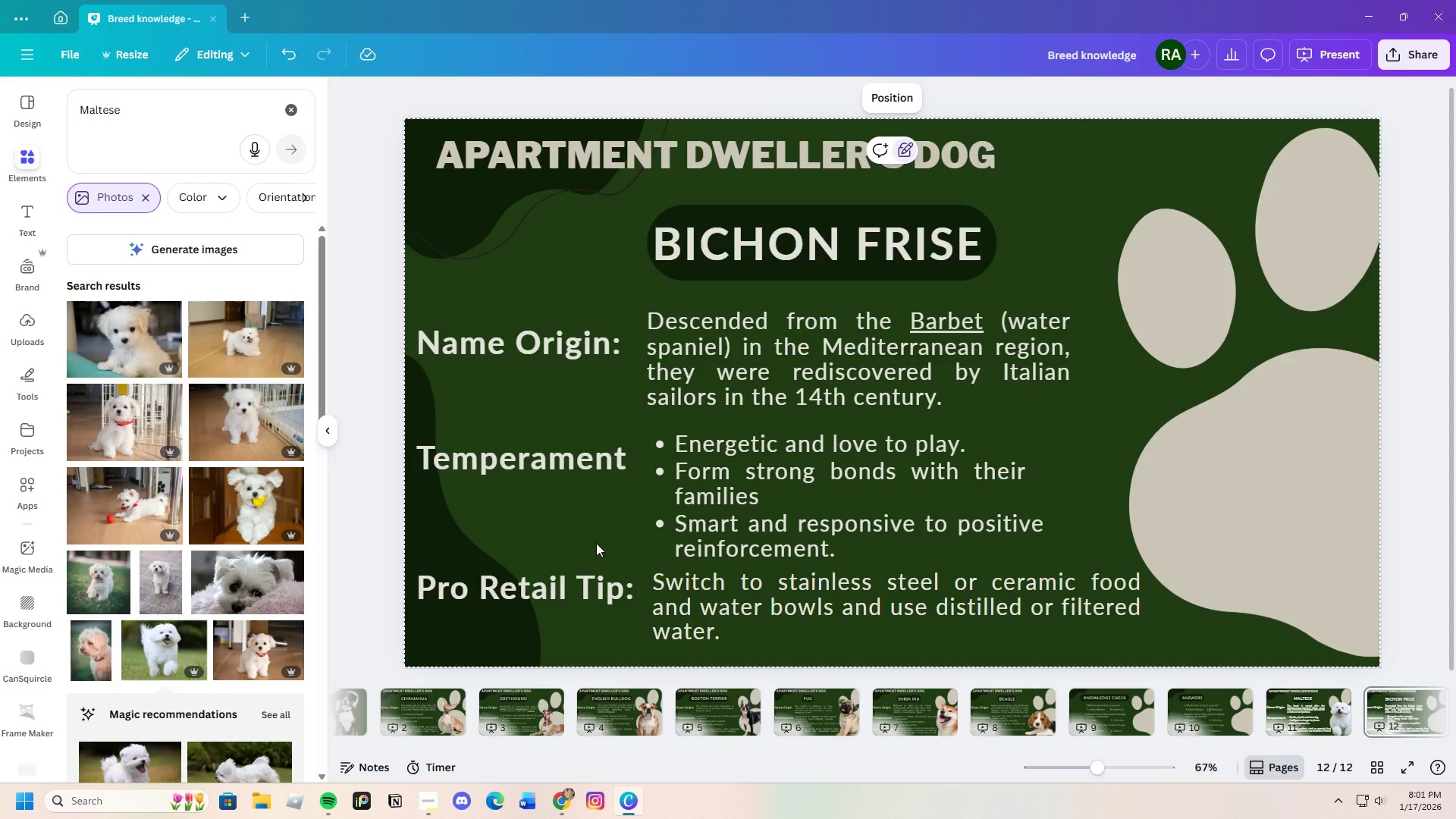 
left_click([624, 798])
 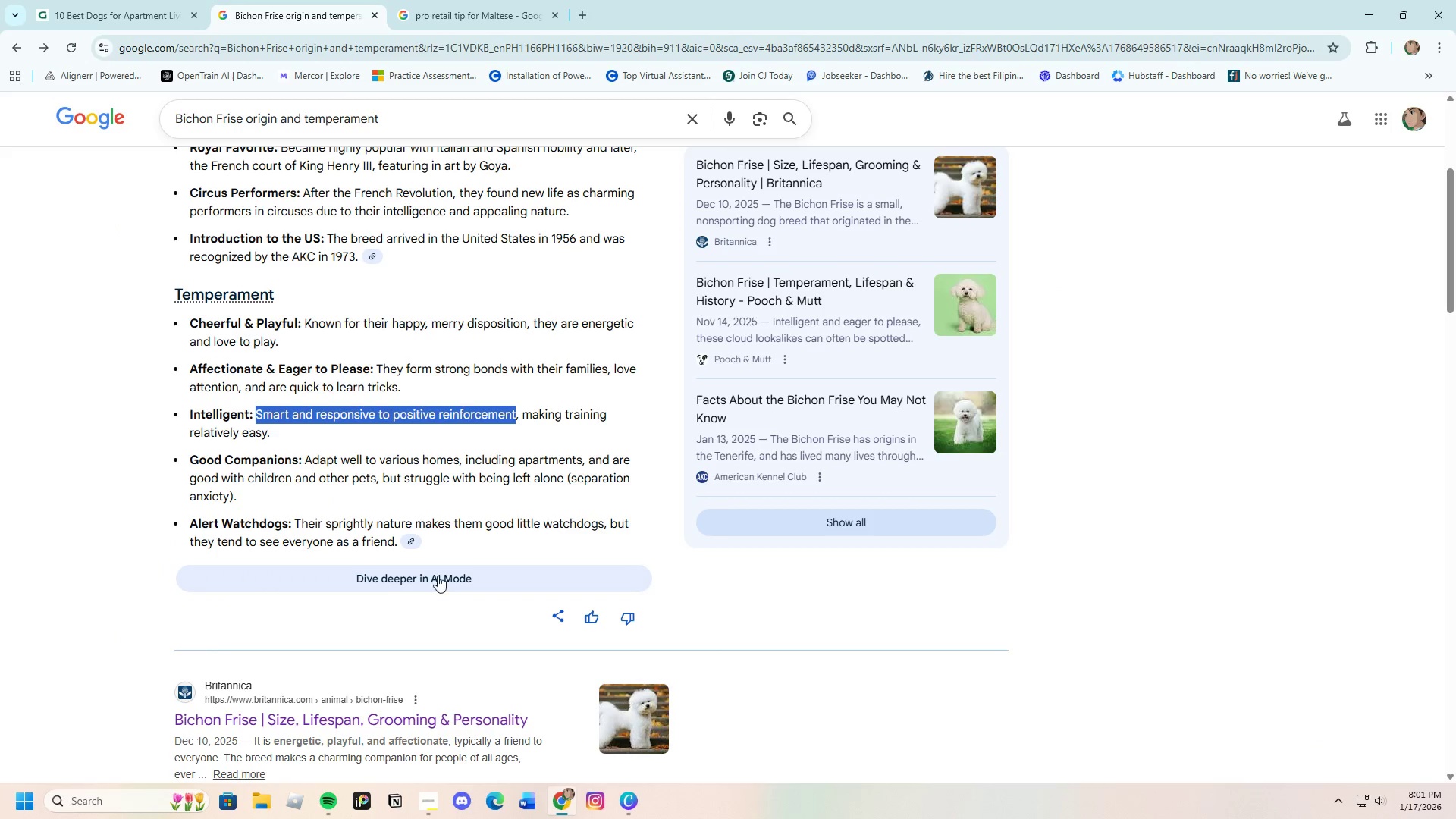 
scroll: coordinate [267, 284], scroll_direction: up, amount: 3.0
 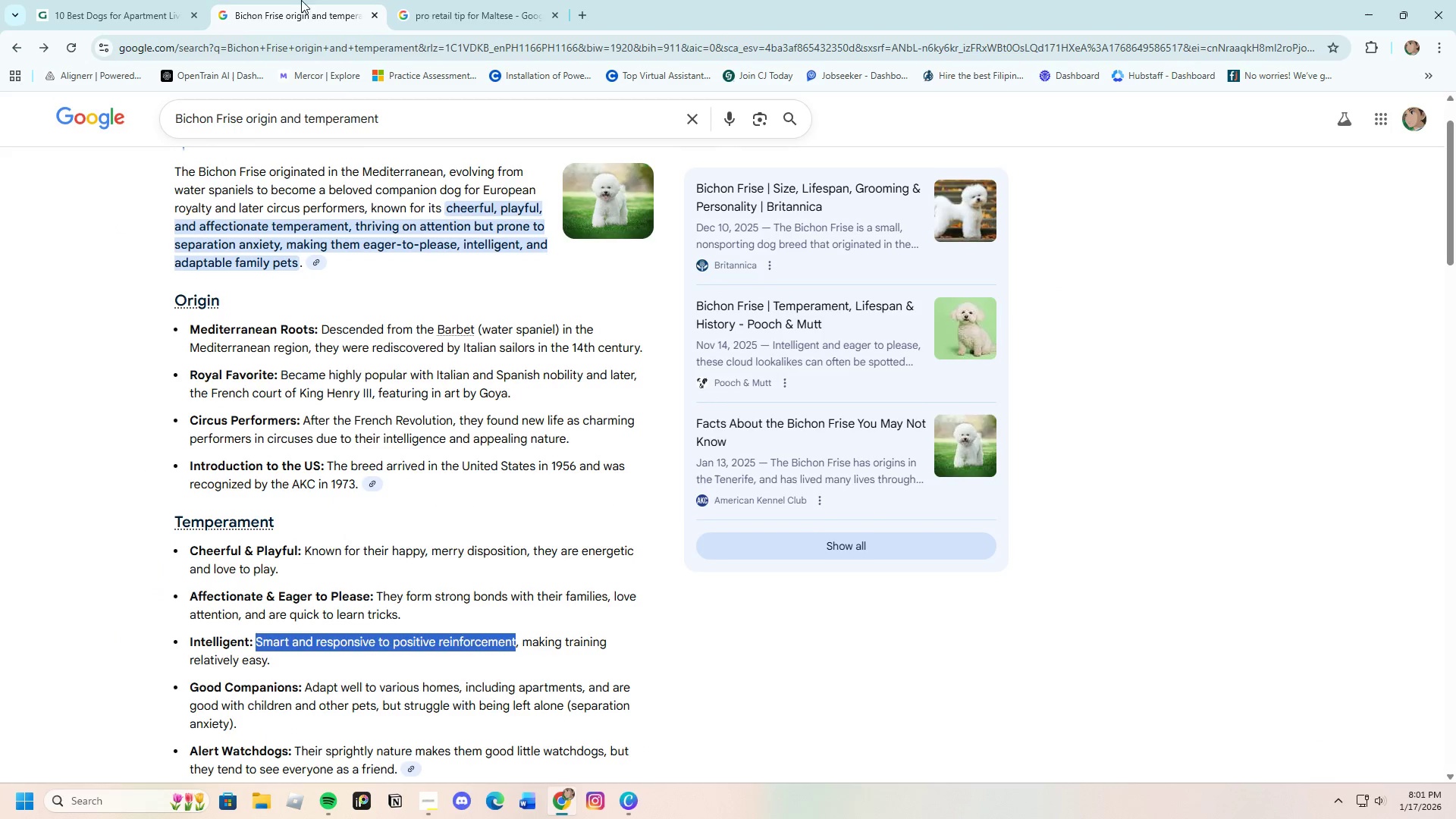 
left_click([483, 0])
 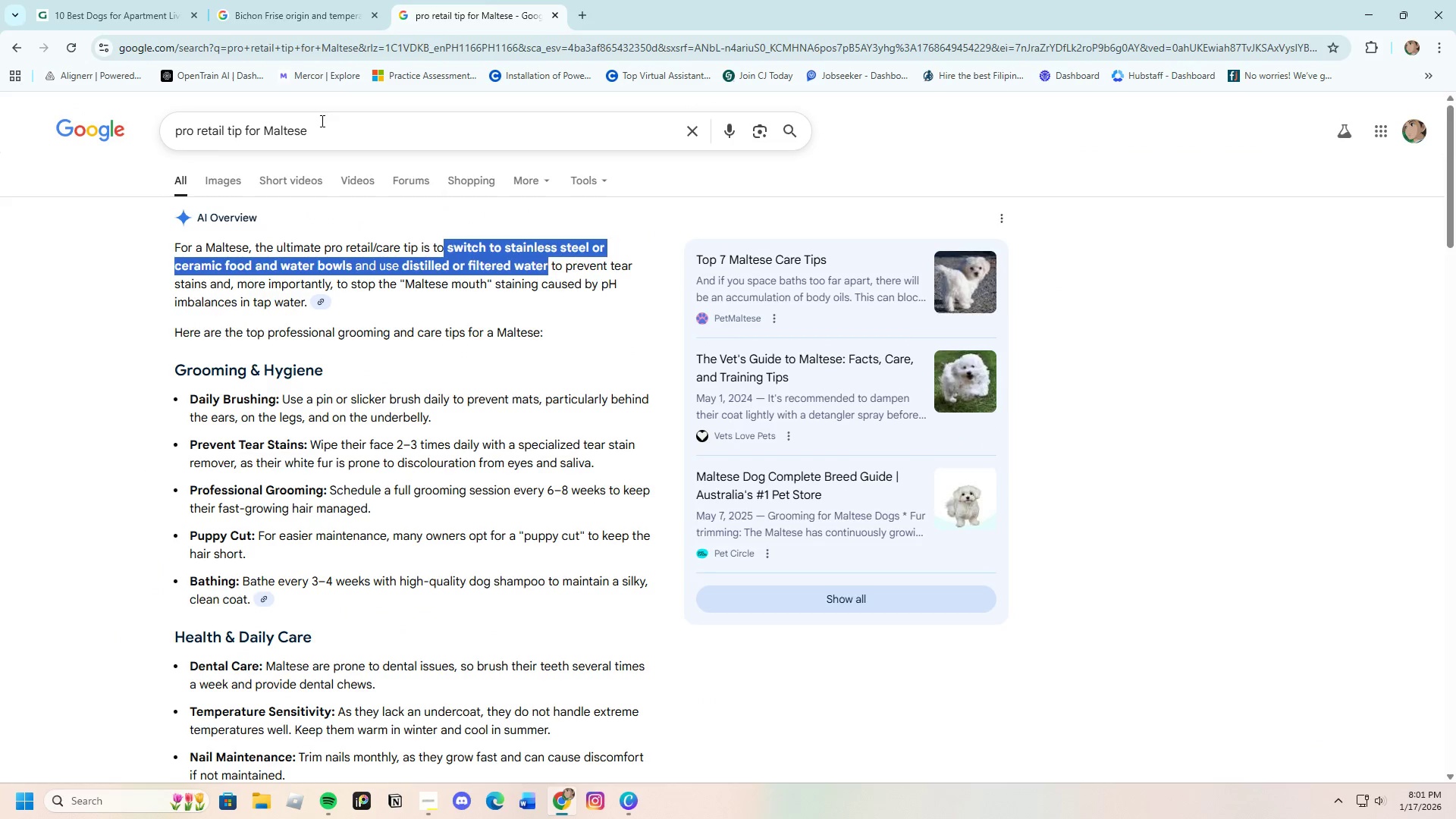 
left_click_drag(start_coordinate=[321, 127], to_coordinate=[271, 138])
 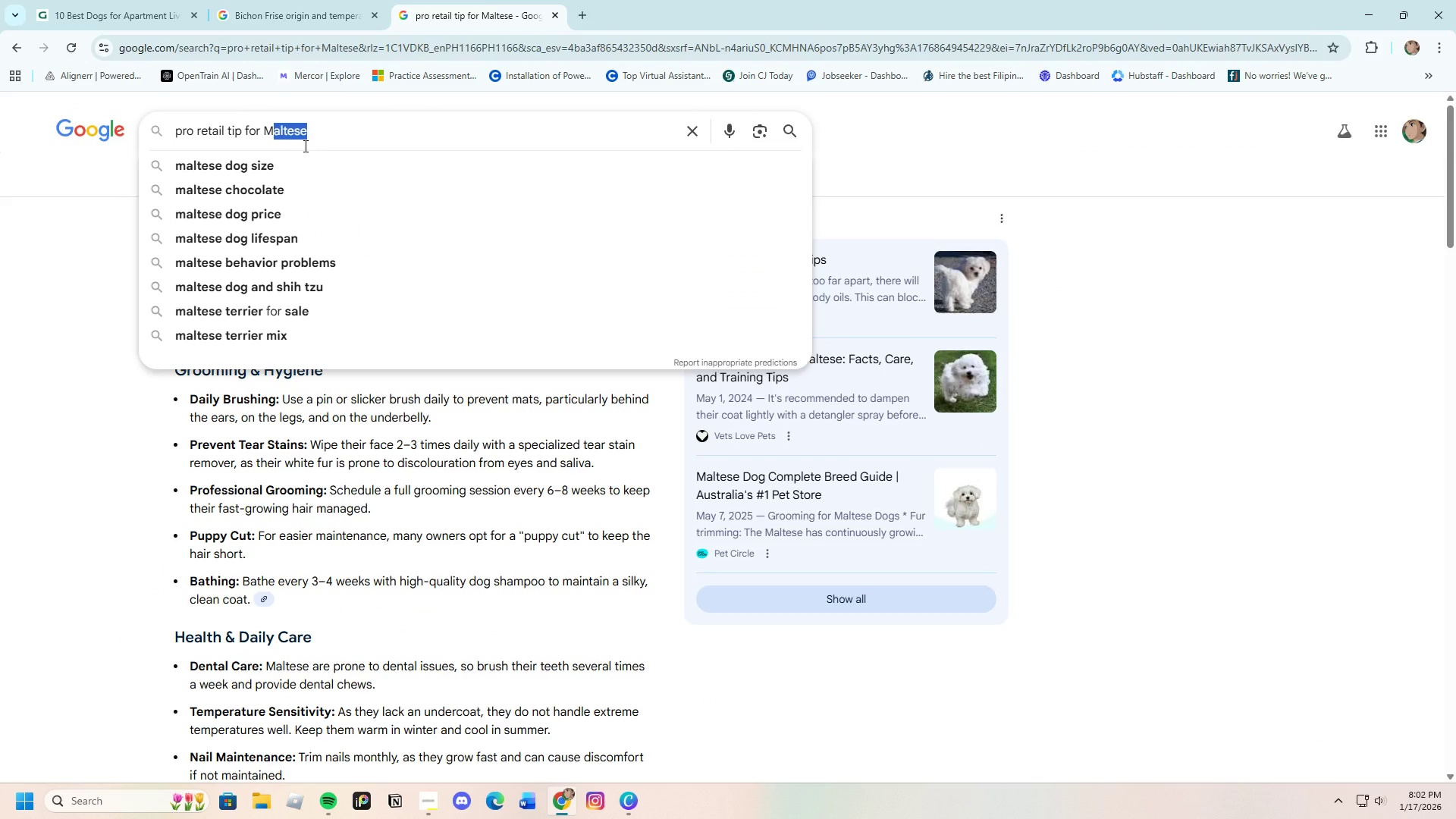 
key(Backspace)
key(Backspace)
type(BIchon Fr)
 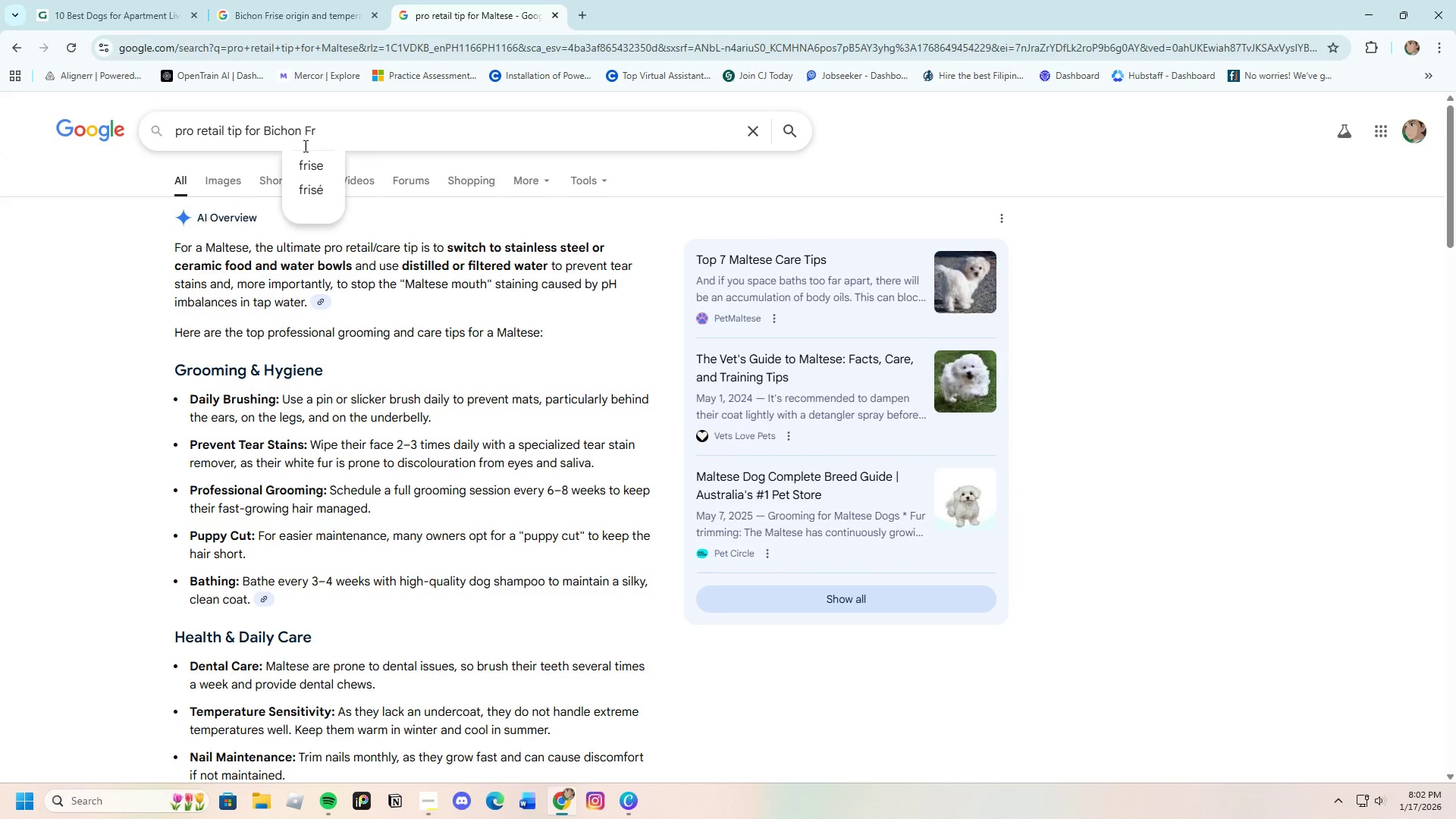 
left_click([312, 162])
 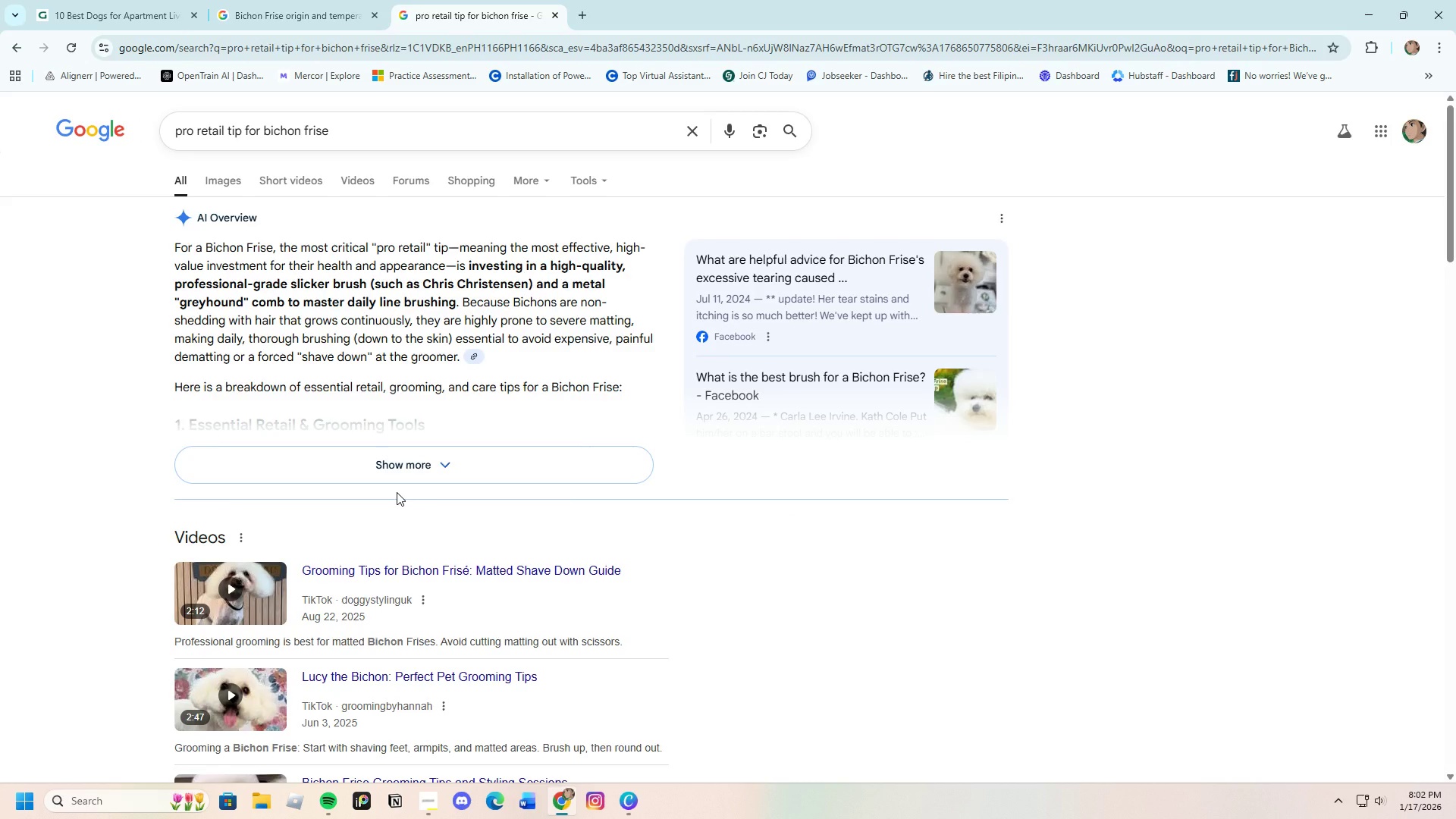 
wait(9.47)
 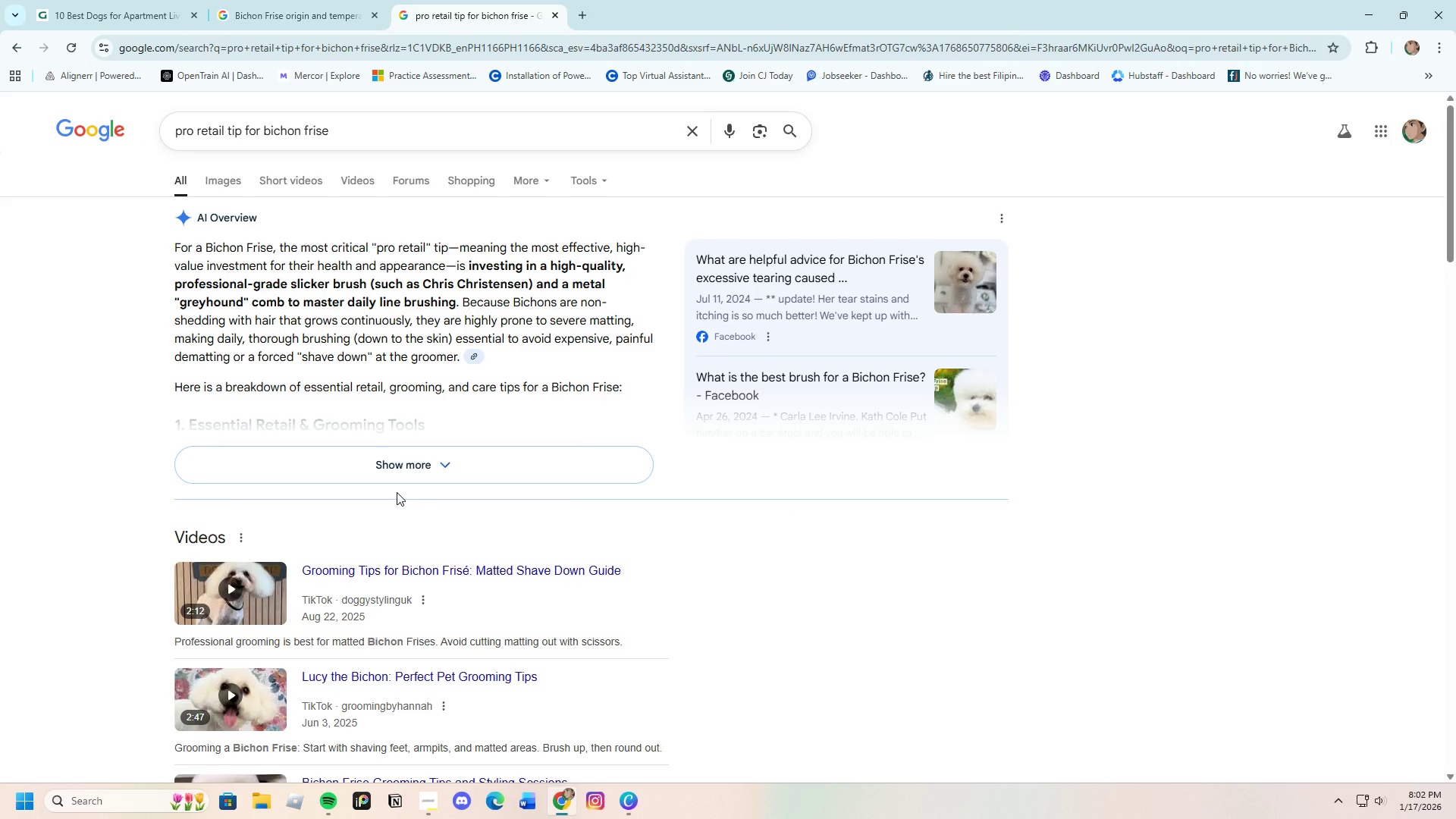 
left_click_drag(start_coordinate=[467, 268], to_coordinate=[458, 303])
 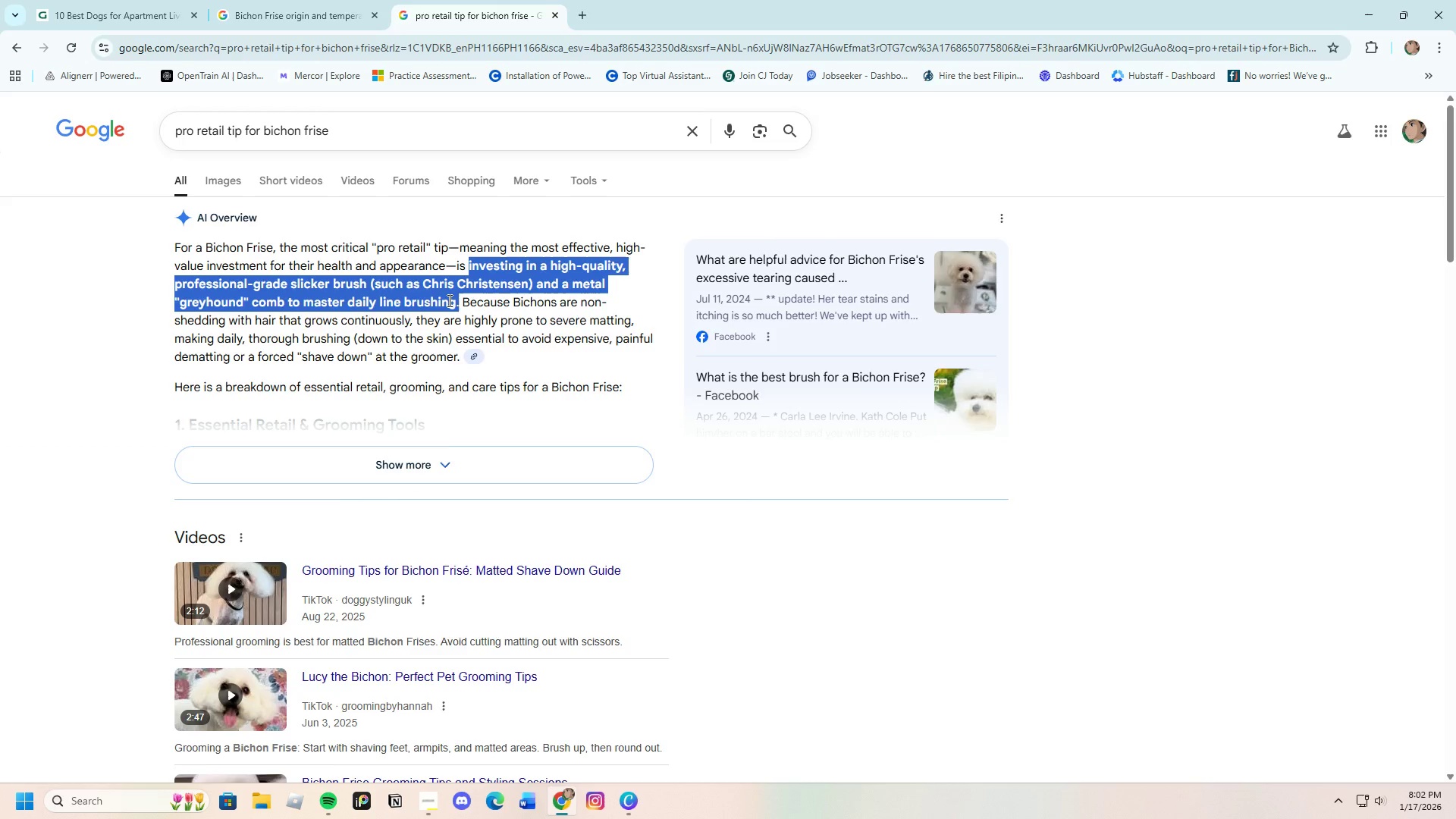 
right_click([448, 300])
 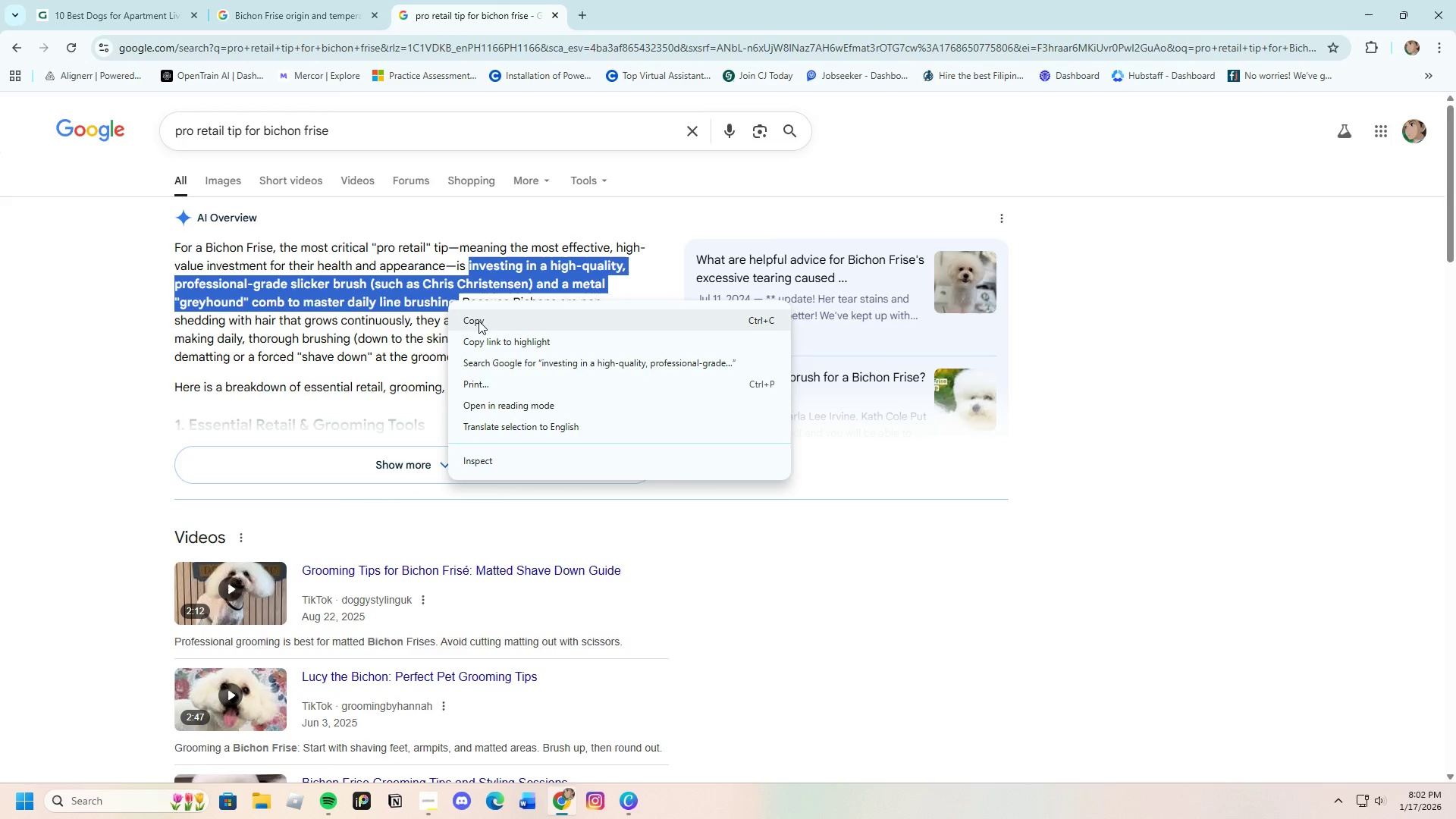 
left_click([479, 321])
 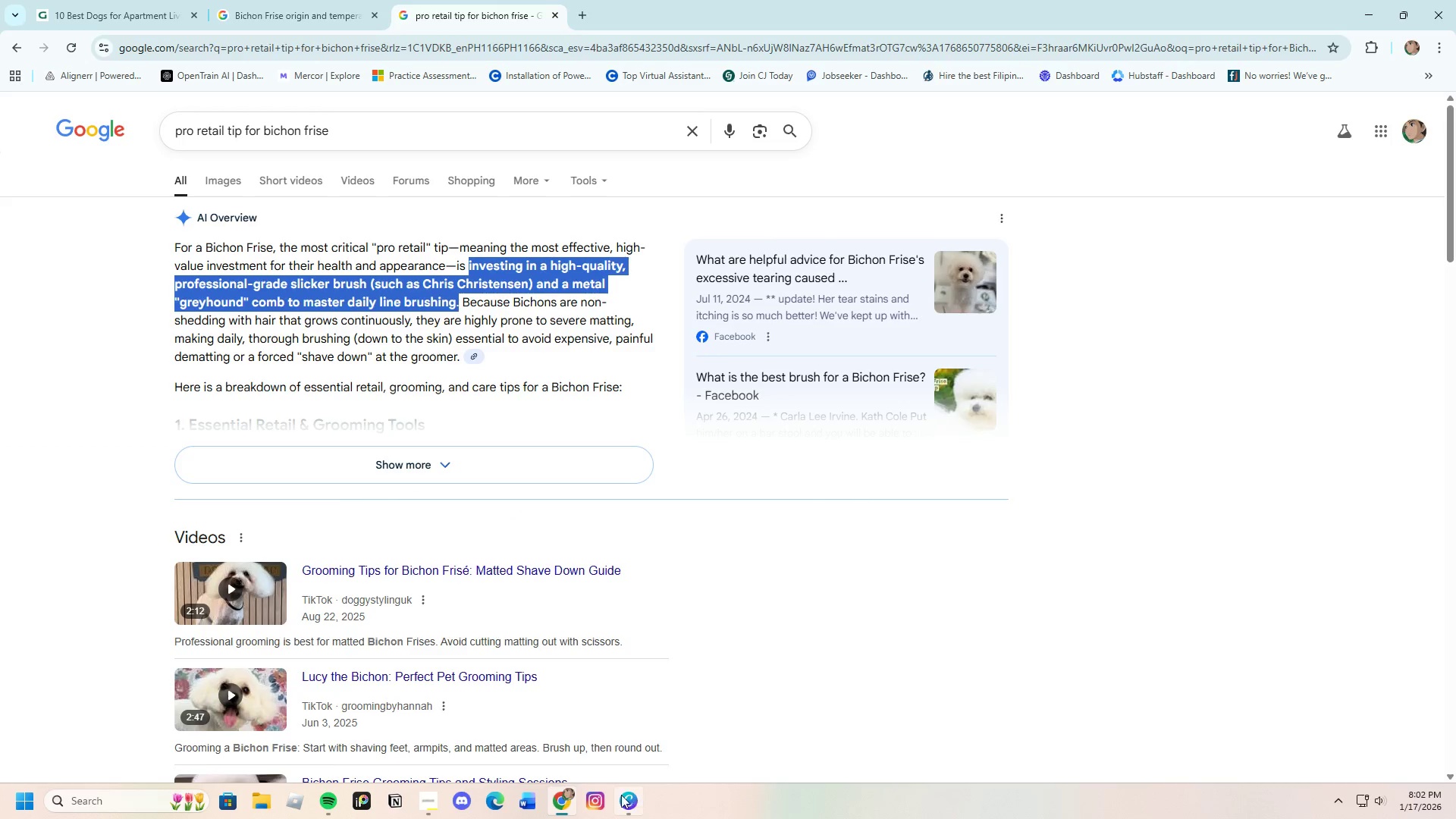 
left_click([625, 803])
 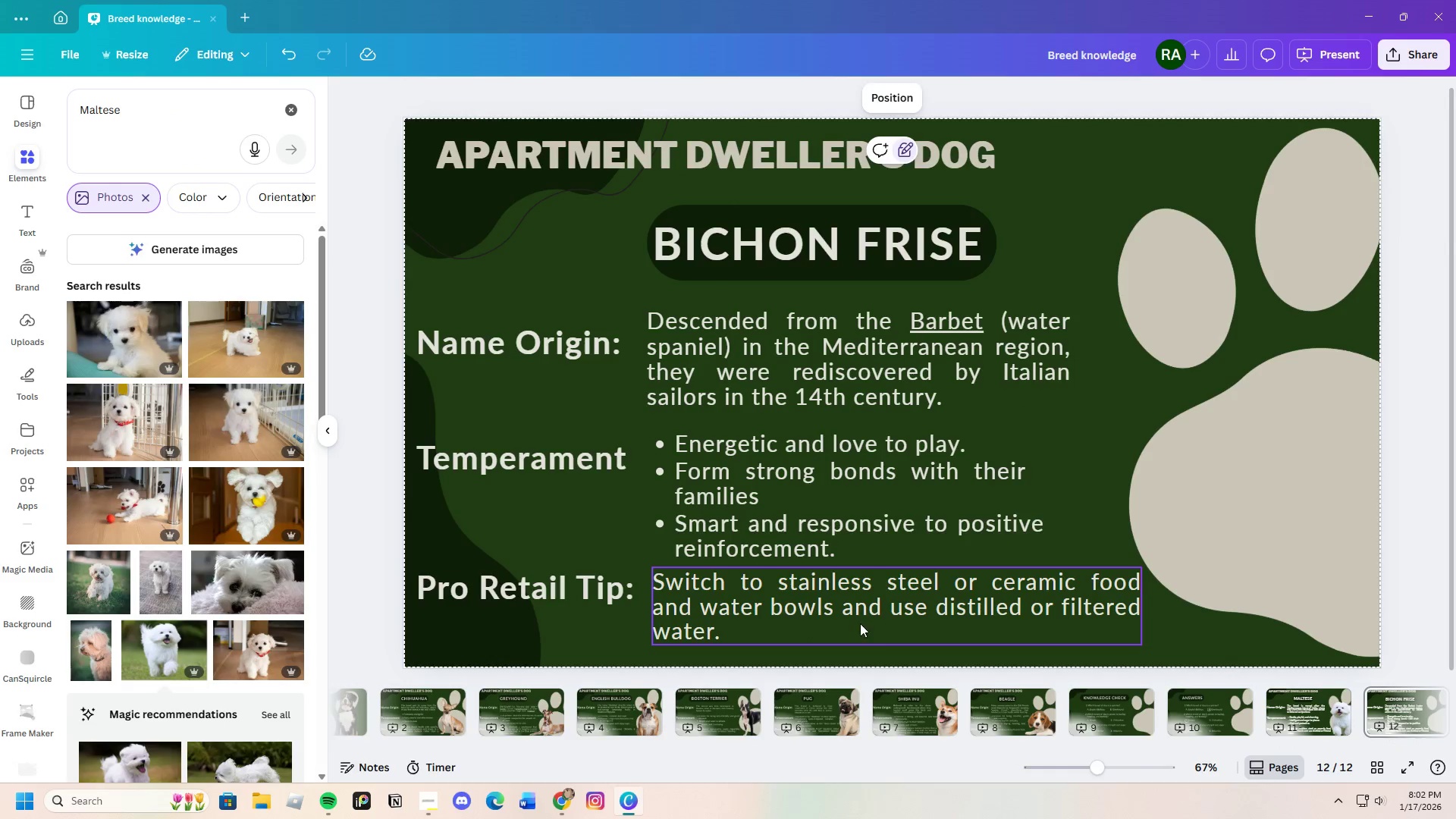 
double_click([858, 622])
 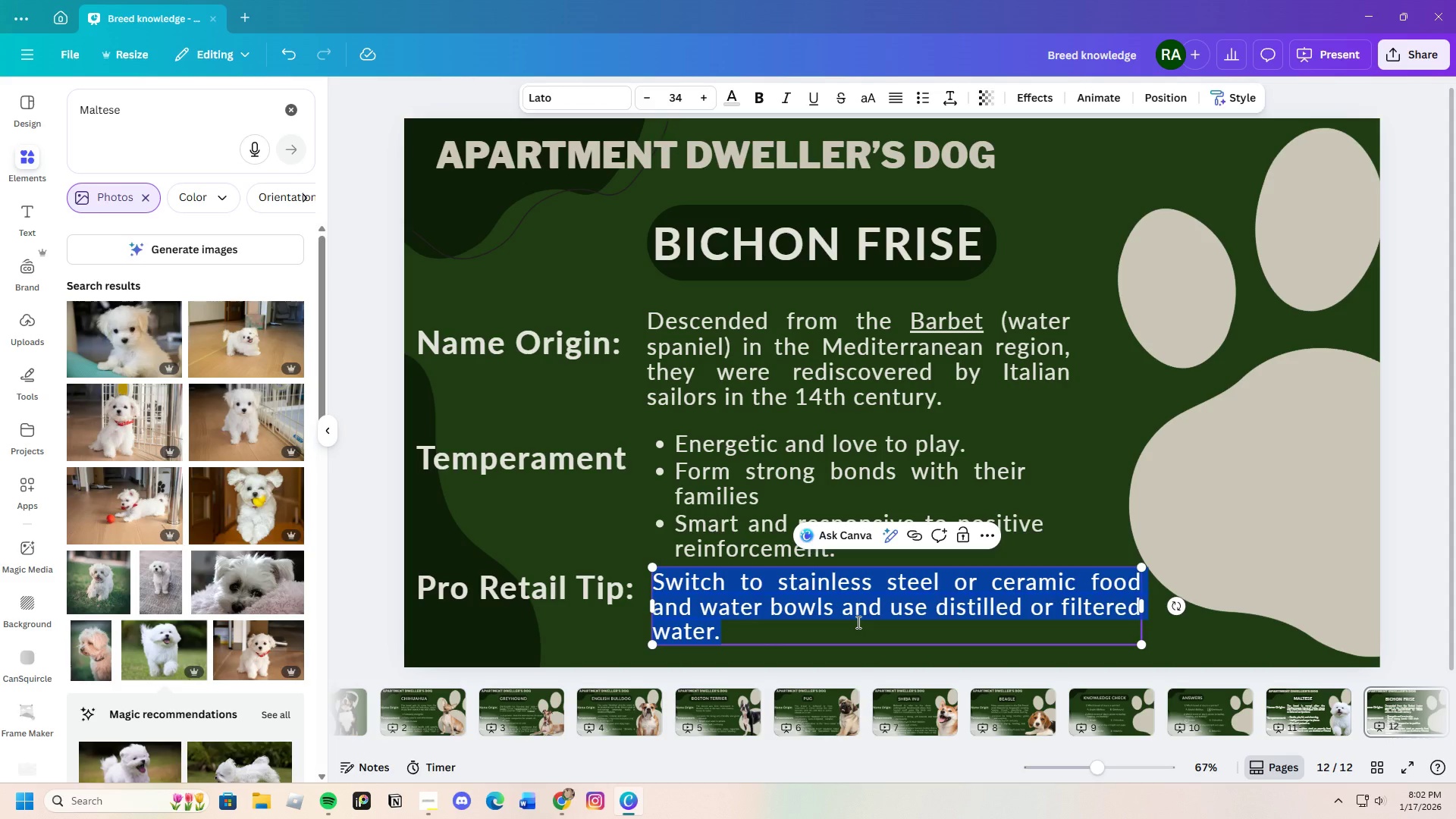 
key(Backspace)
 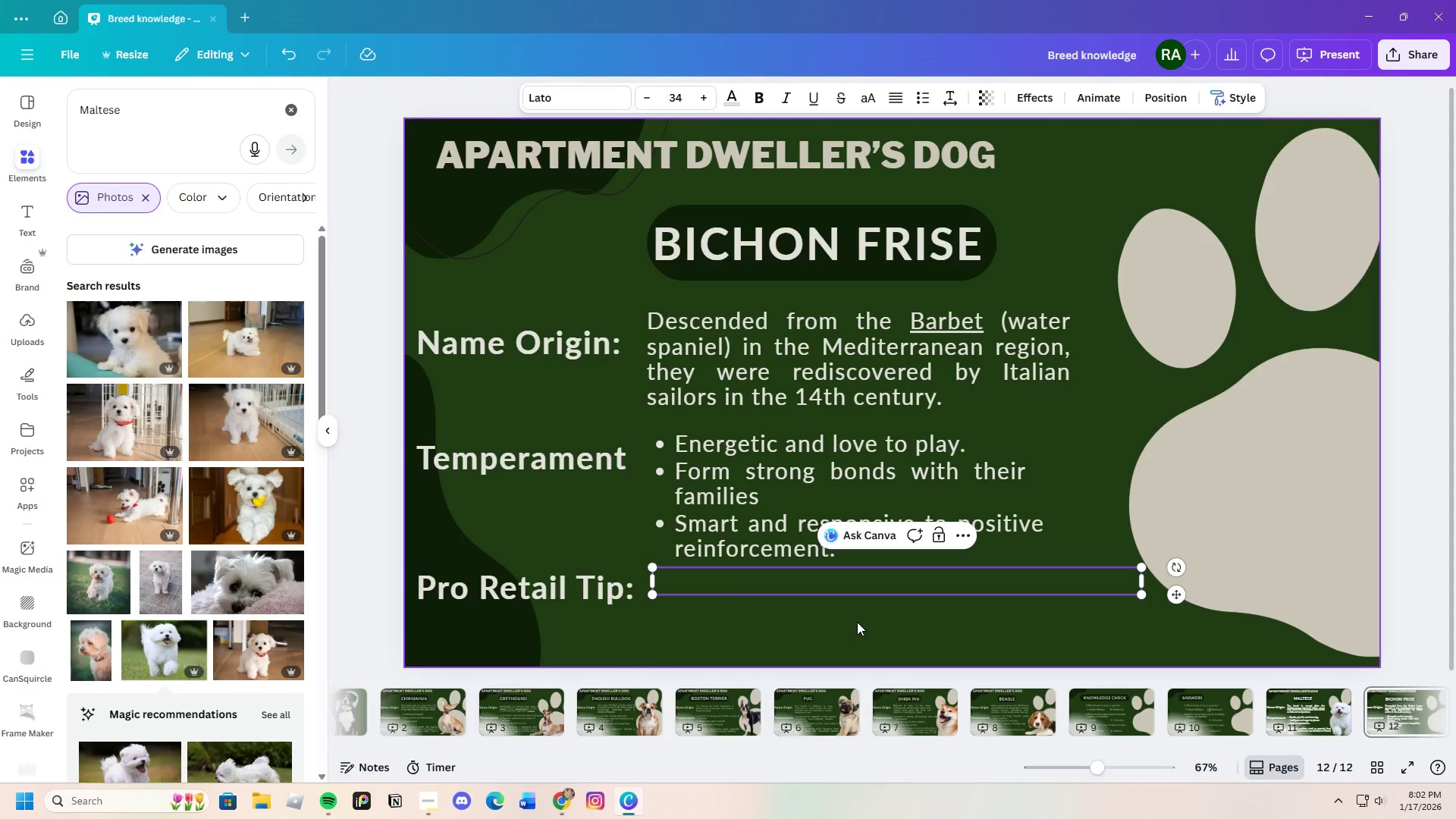 
key(Control+V)
 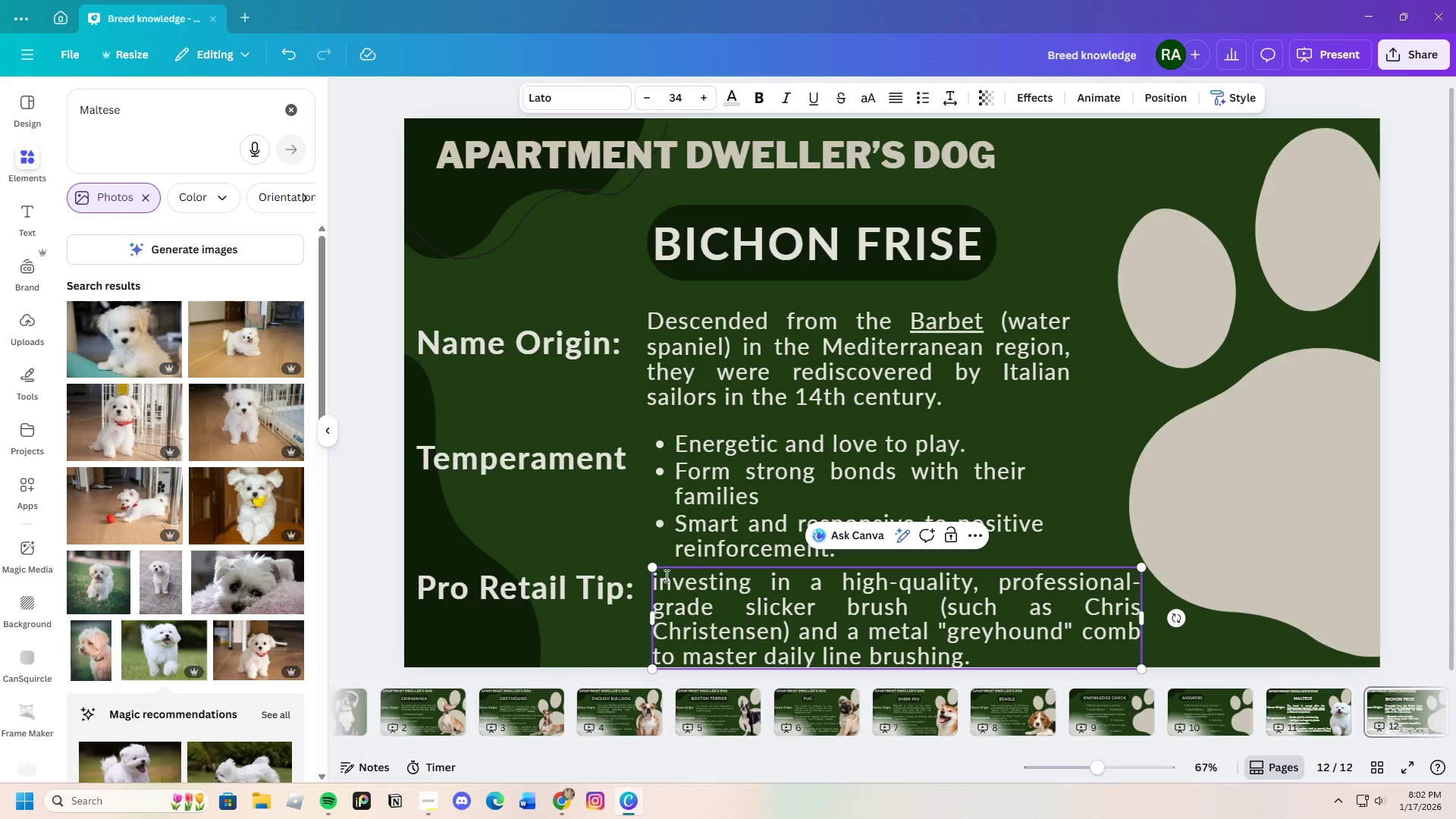 
left_click([659, 585])
 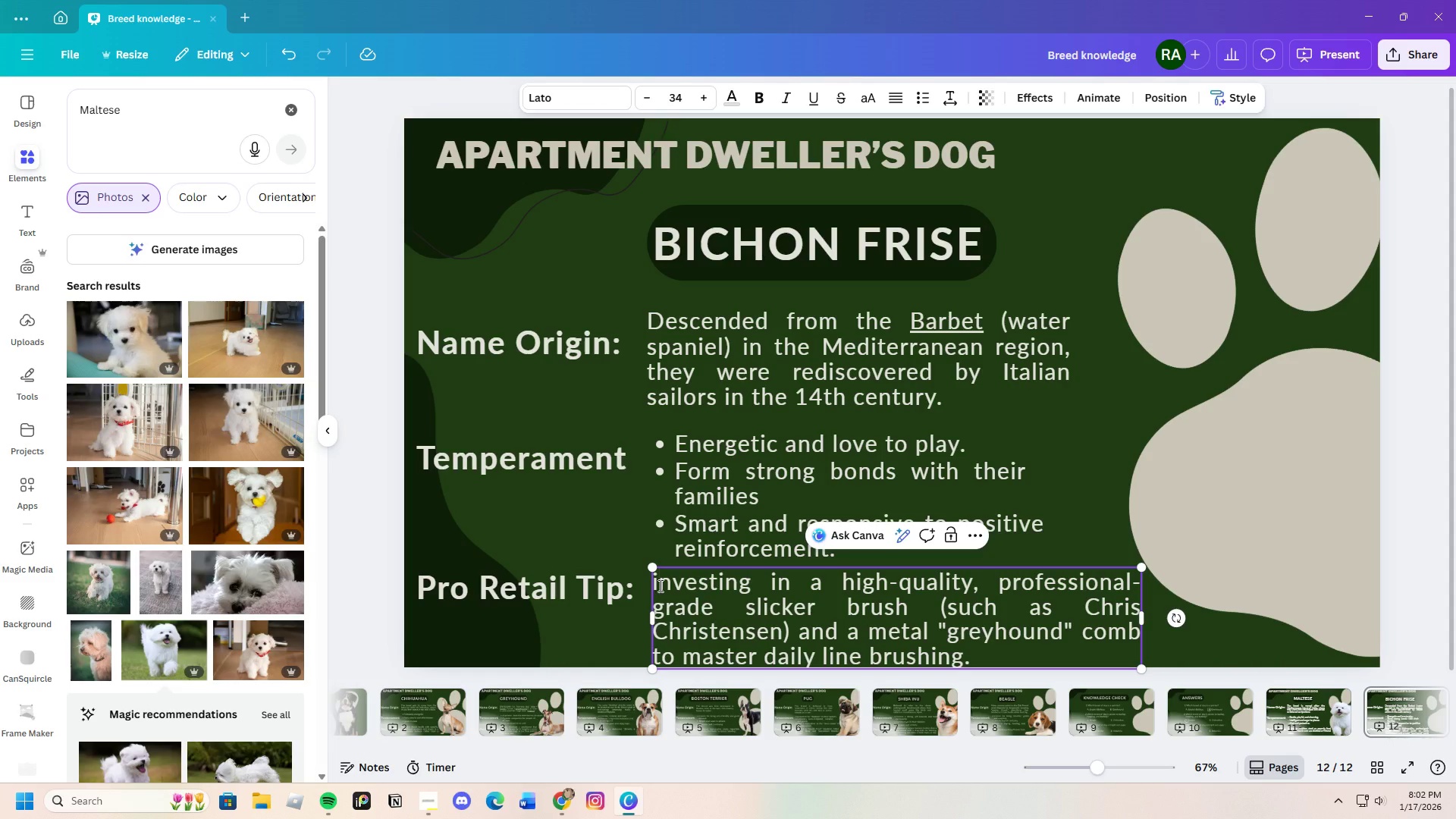 
key(Backspace)
 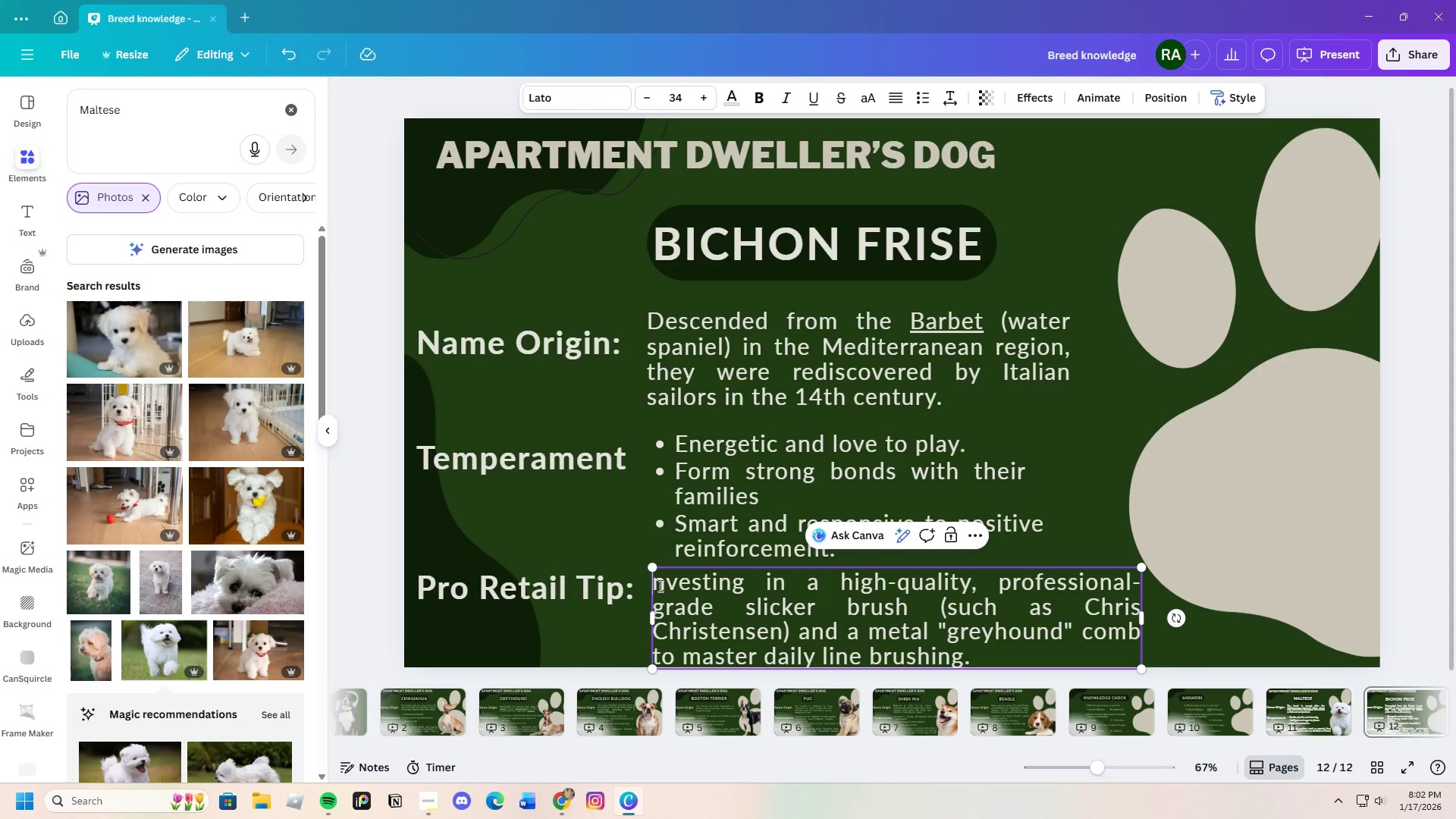 
key(Shift+I)
 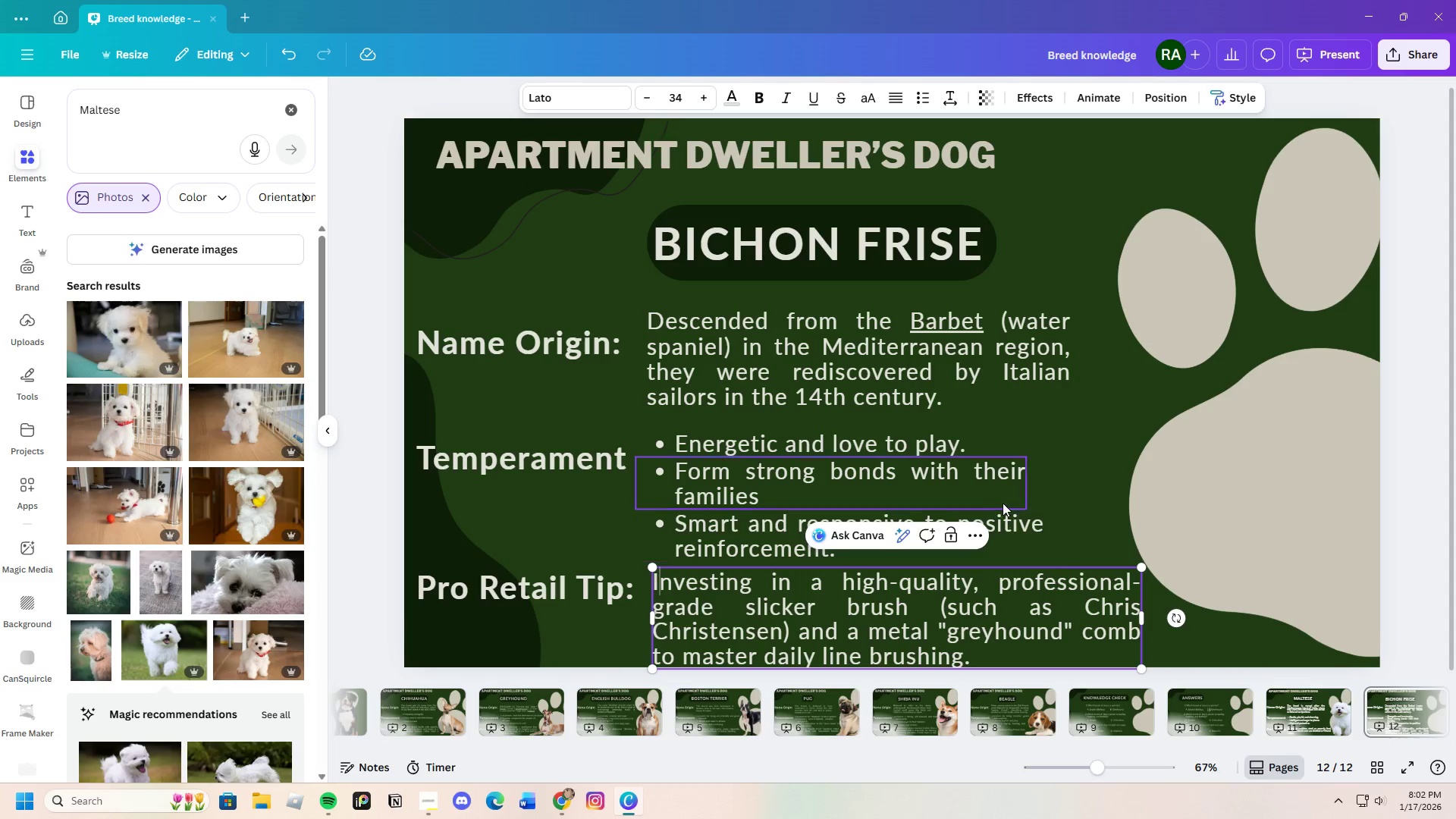 
left_click([1081, 472])
 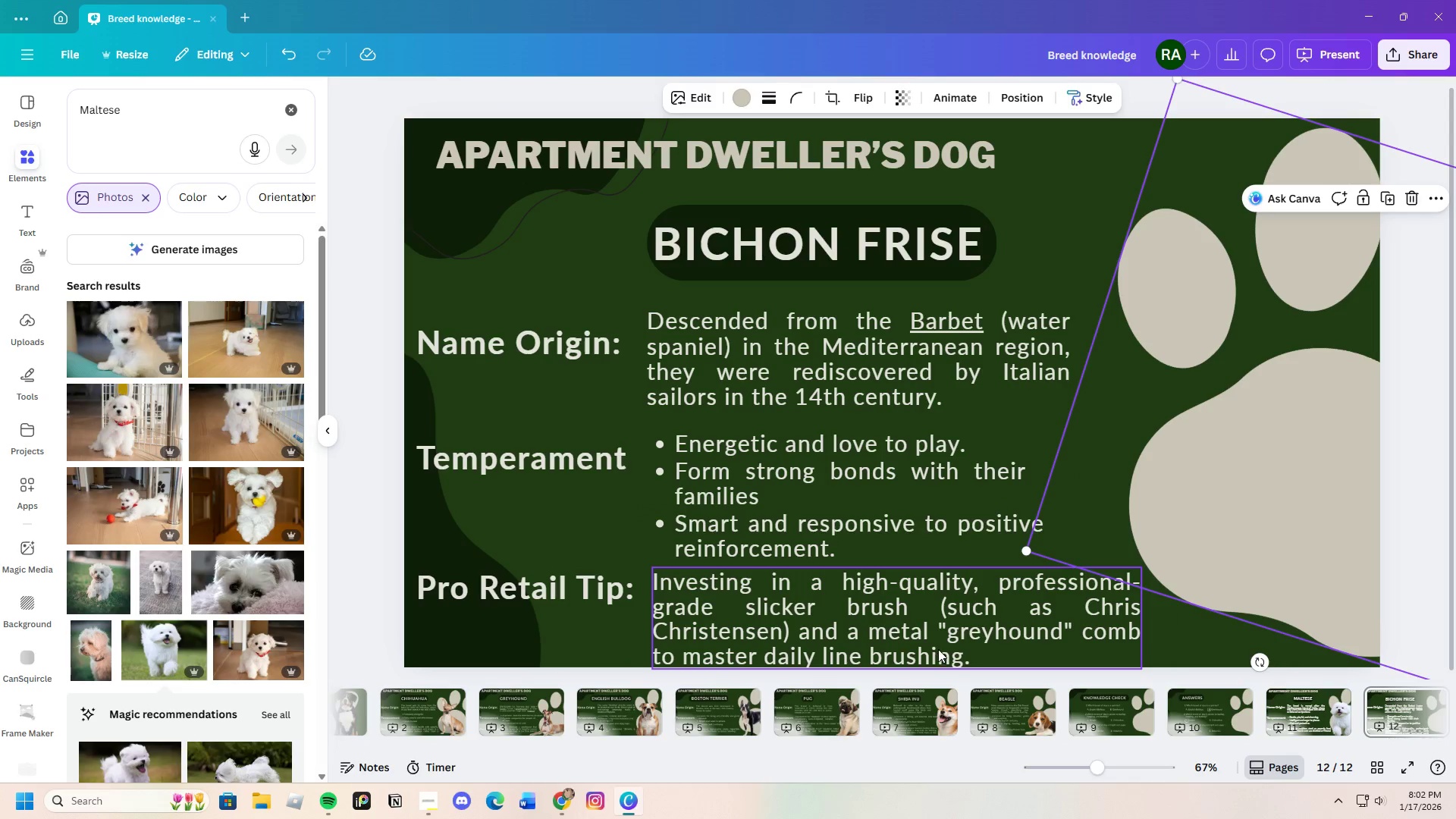 
left_click([968, 628])
 